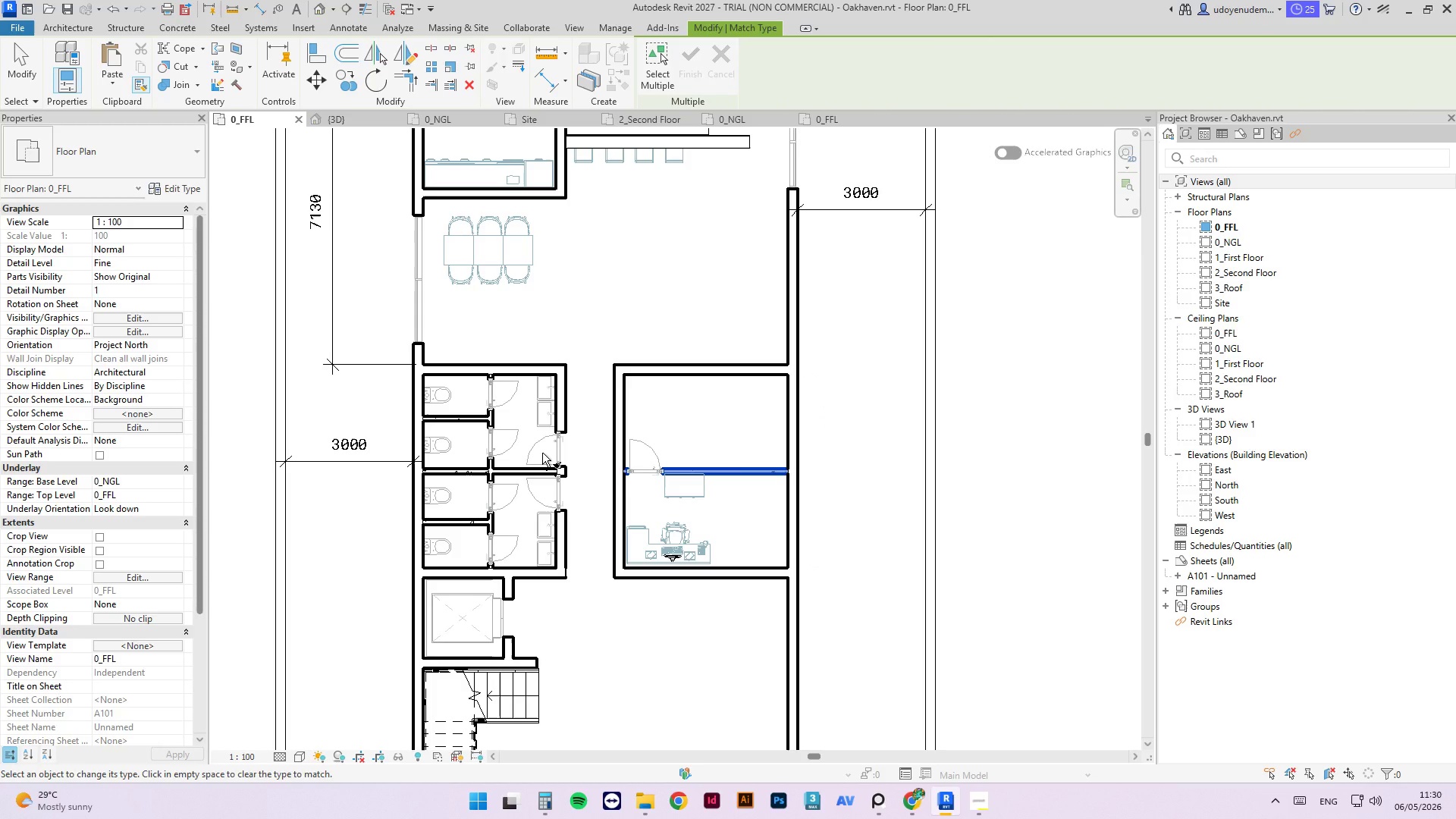 
type(md)
 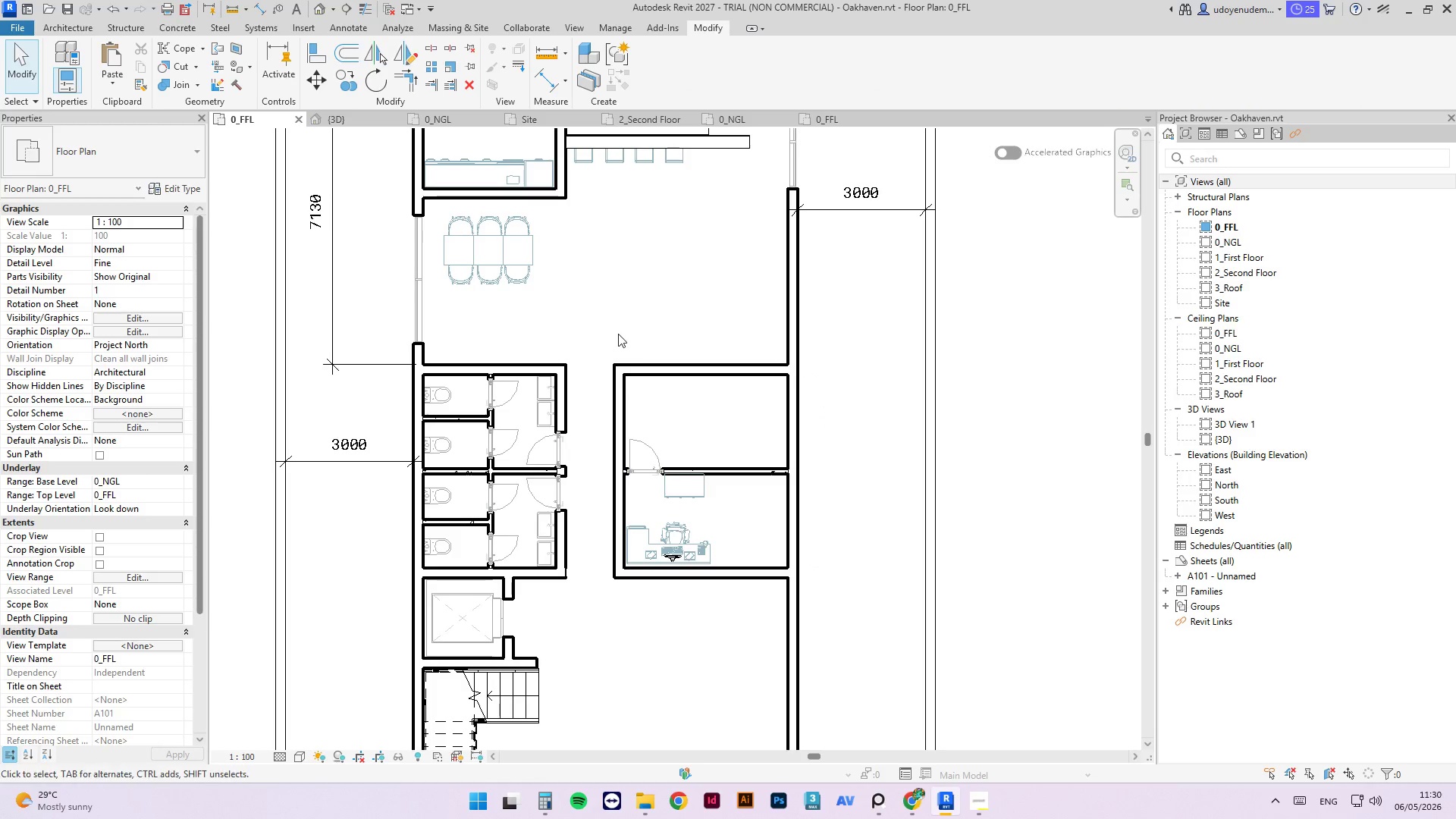 
key(Escape)
 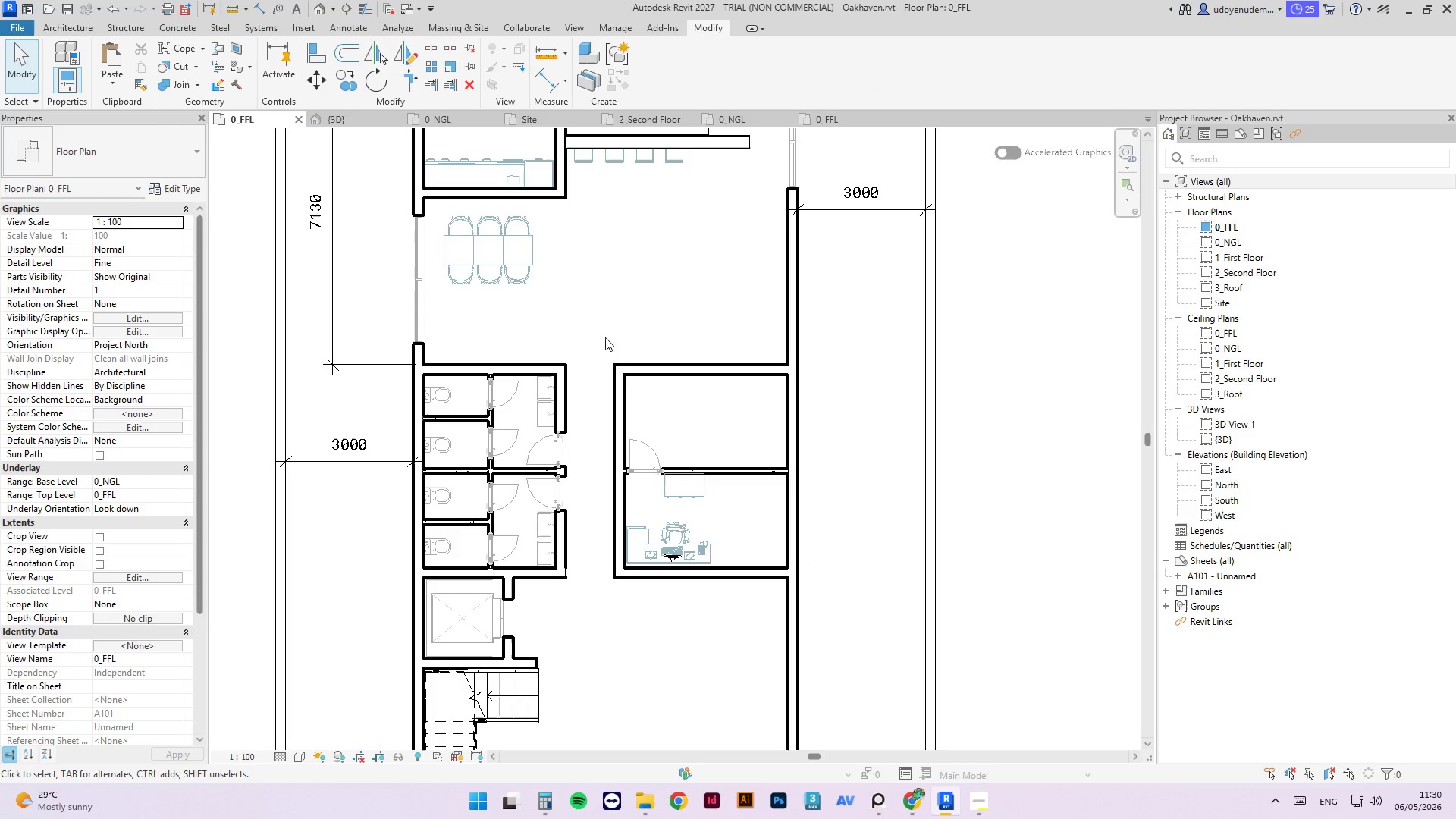 
key(Escape)
 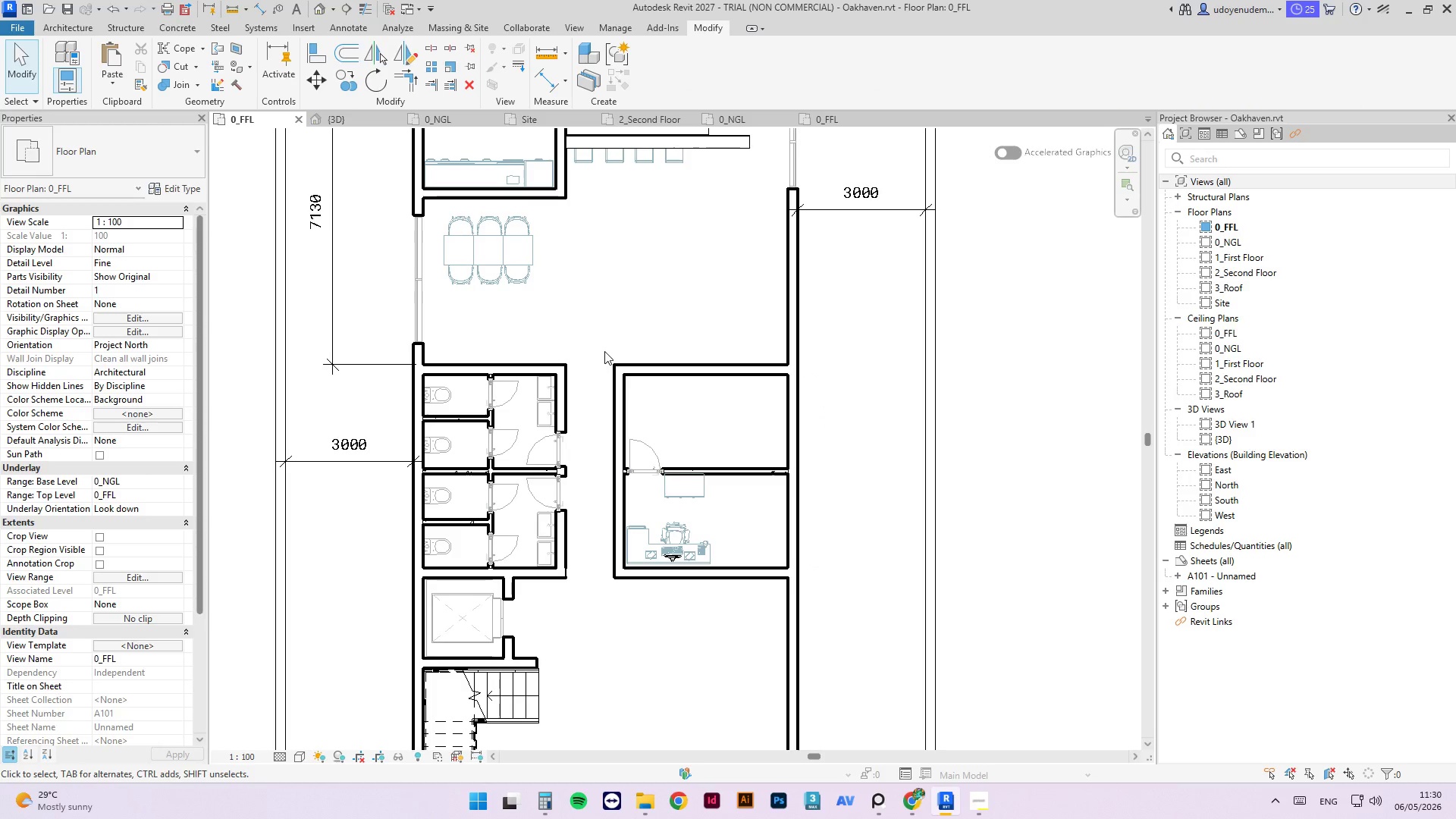 
key(Control+S)
 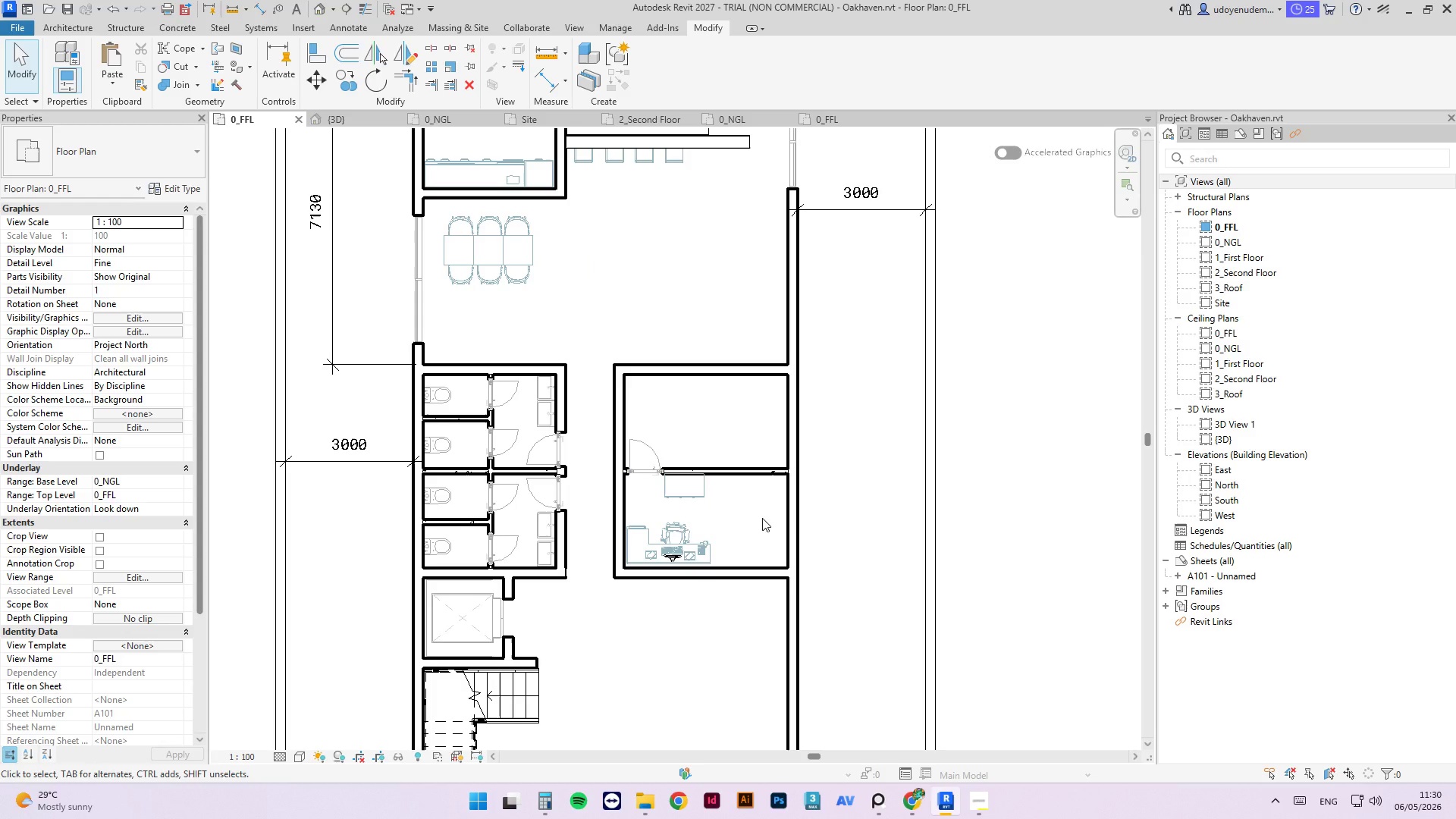 
scroll: coordinate [665, 559], scroll_direction: down, amount: 3.0
 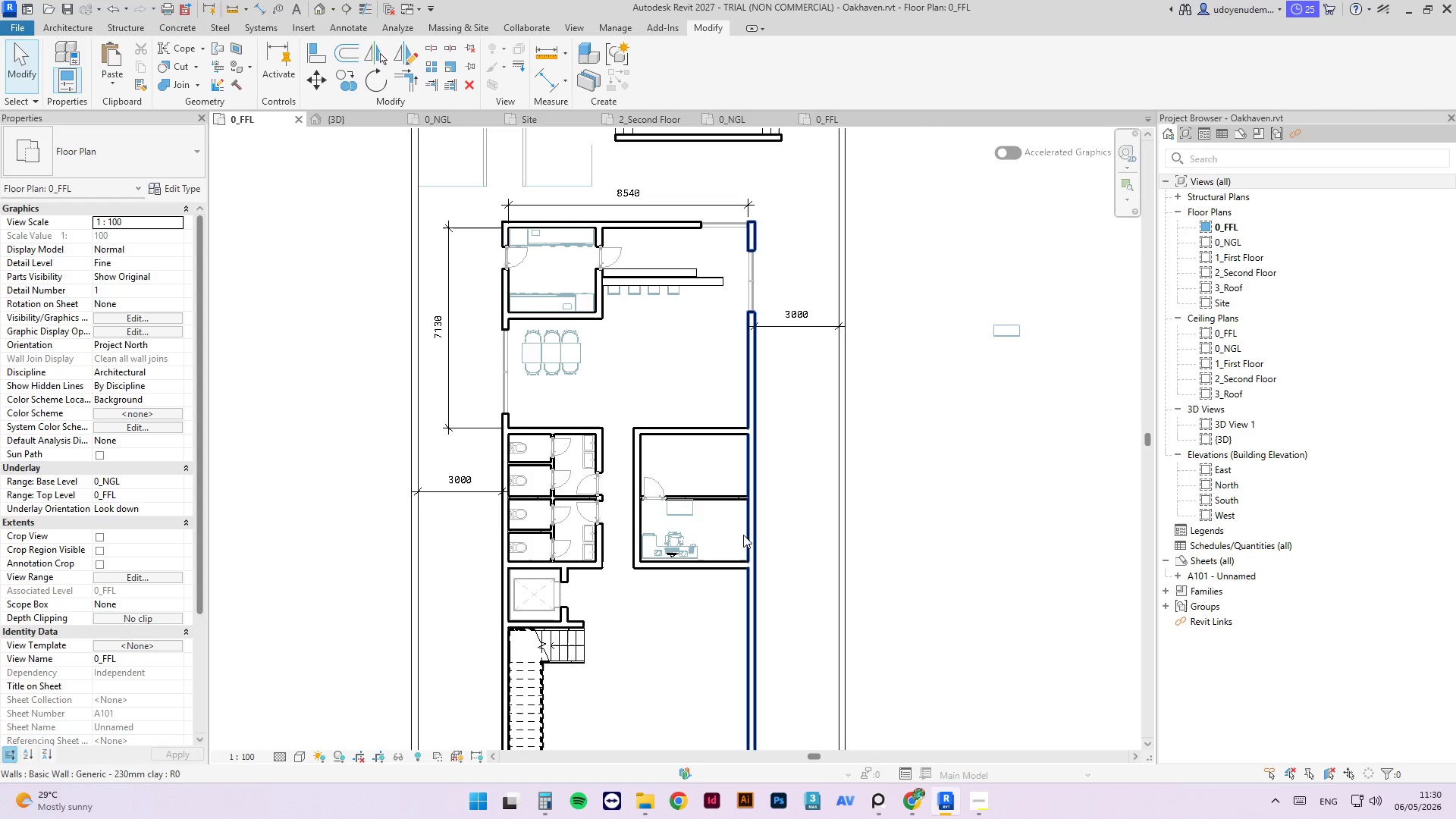 
scroll: coordinate [560, 555], scroll_direction: up, amount: 12.0
 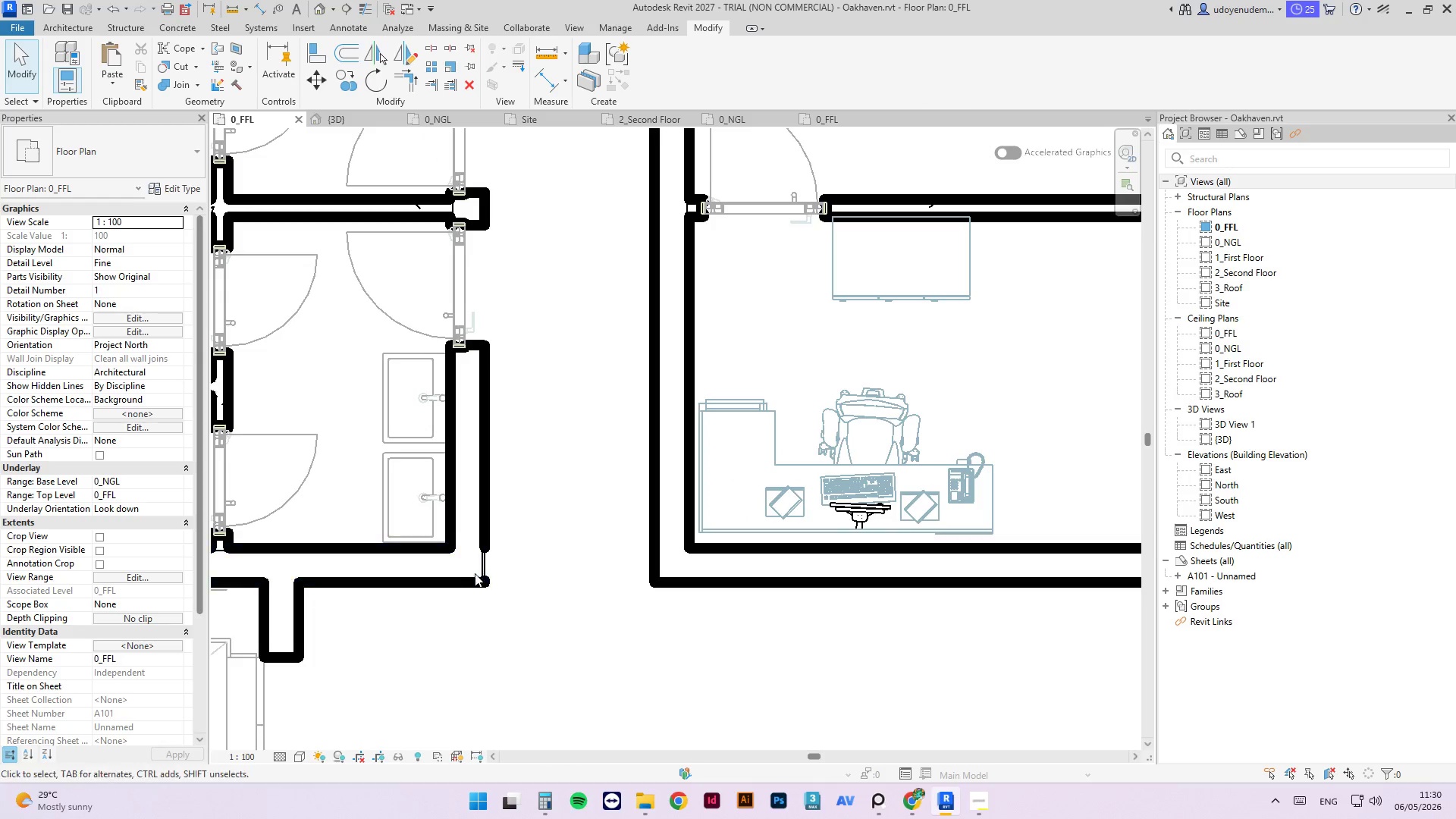 
left_click([477, 570])
 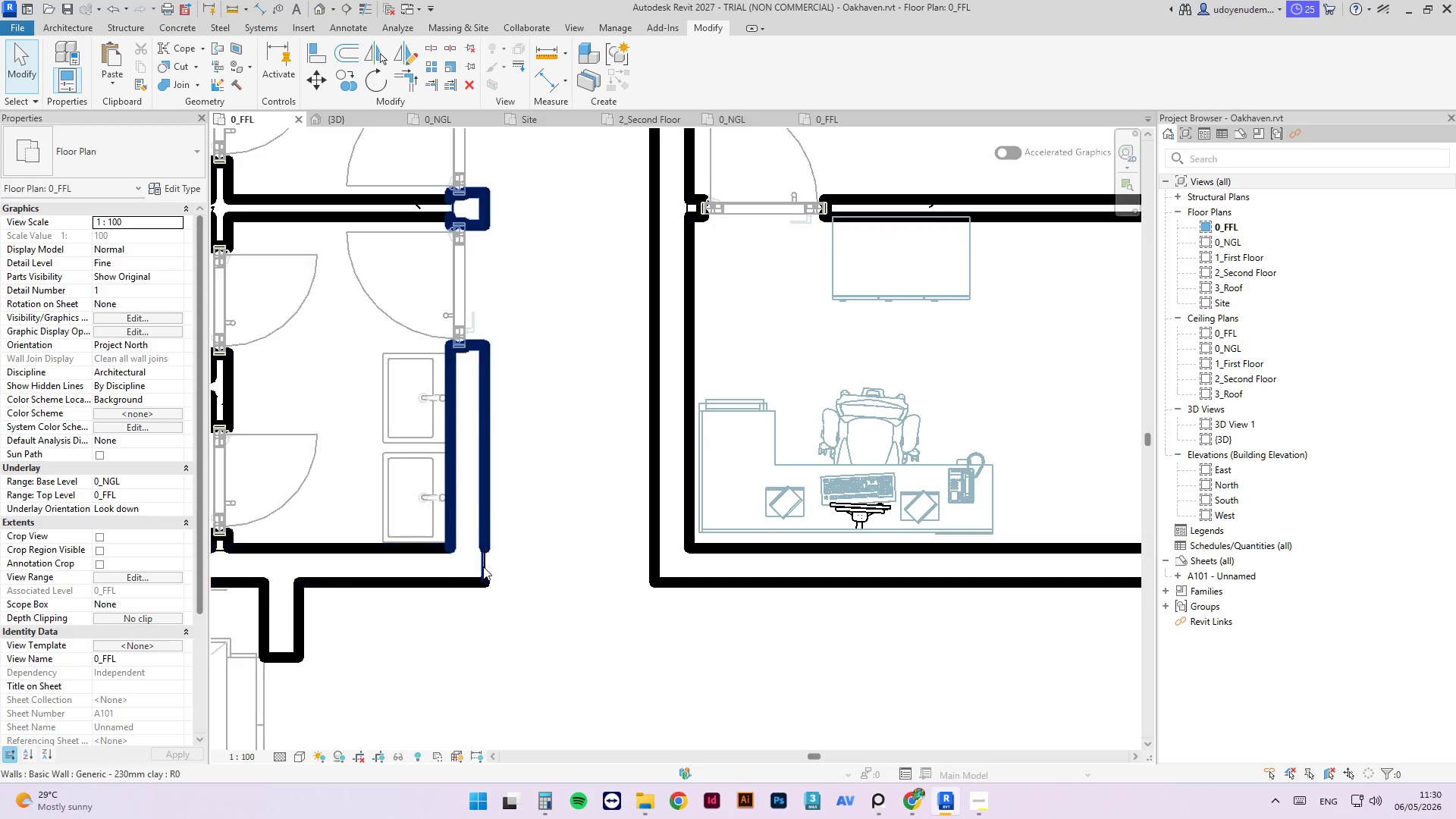 
left_click_drag(start_coordinate=[483, 566], to_coordinate=[560, 544])
 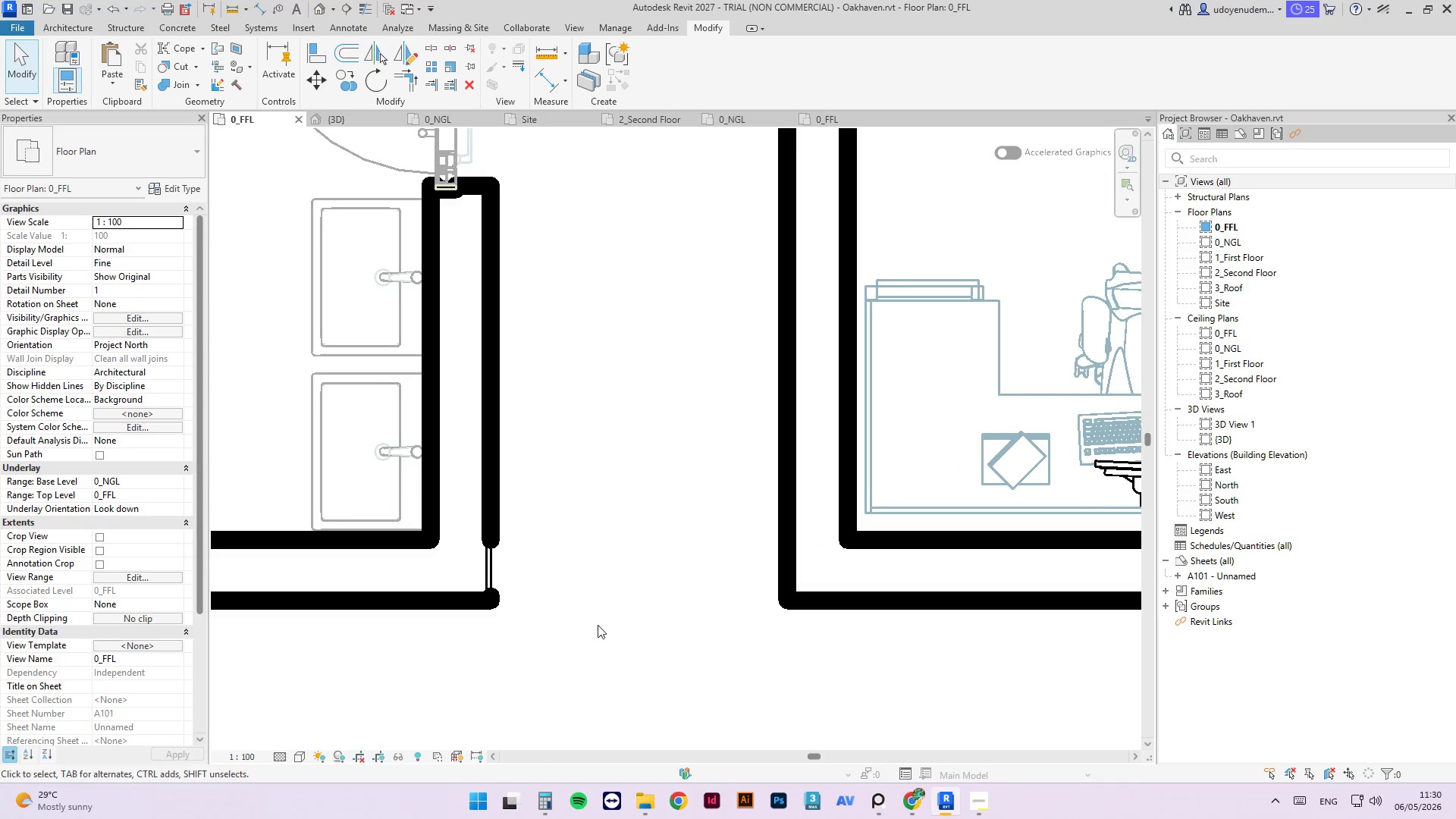 
left_click([560, 544])
 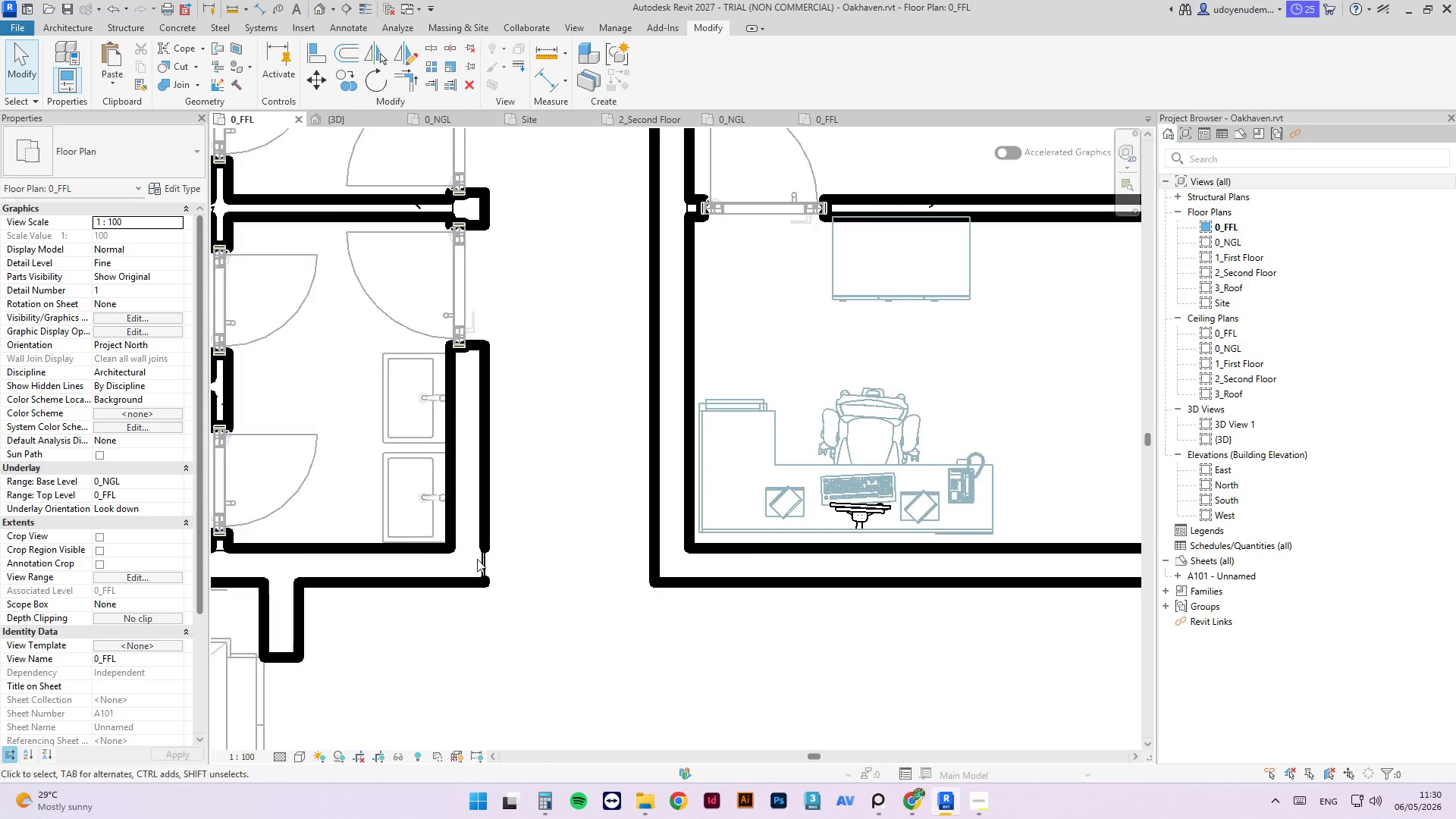 
scroll: coordinate [492, 565], scroll_direction: up, amount: 8.0
 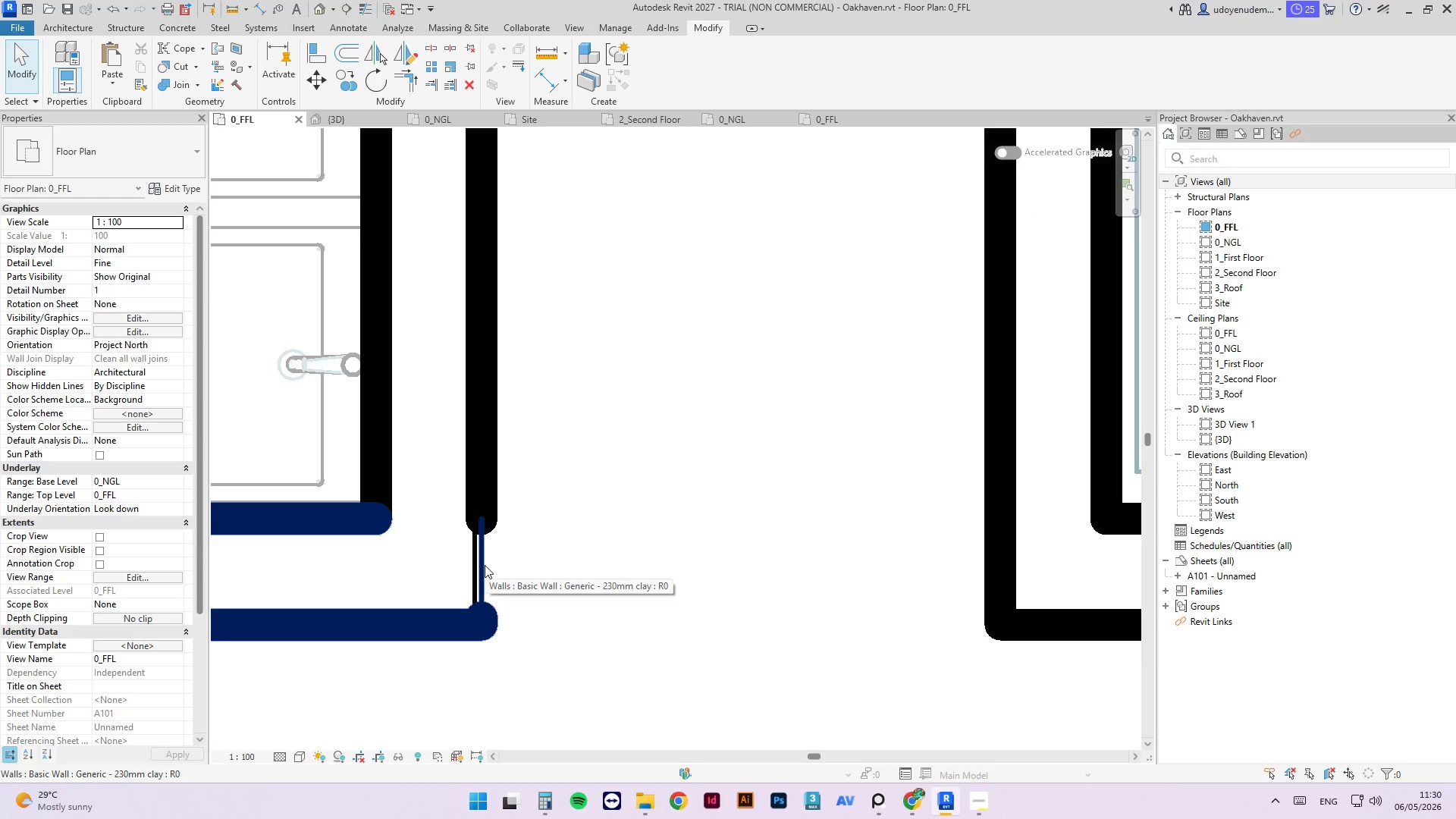 
left_click([485, 565])
 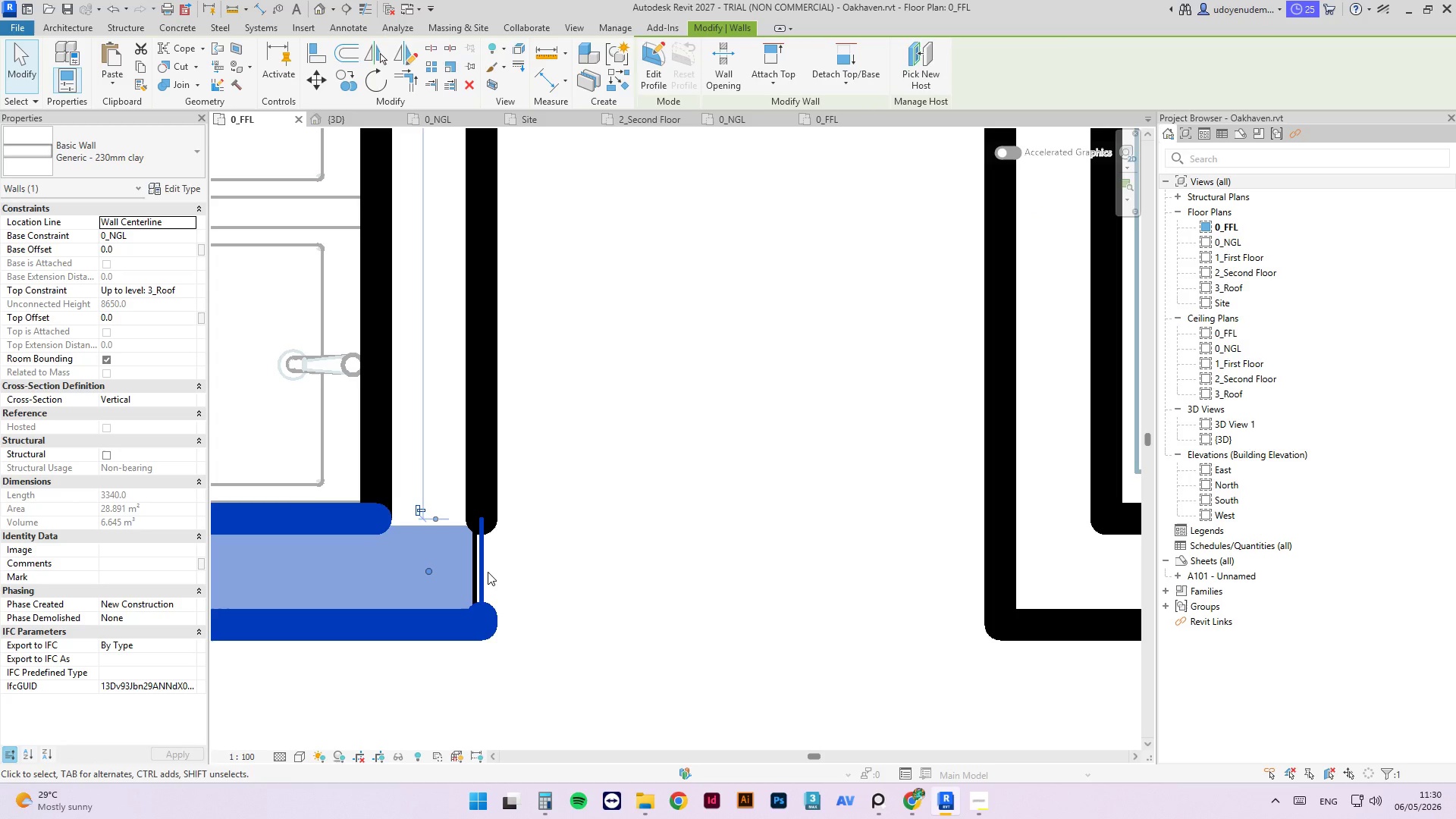 
scroll: coordinate [513, 588], scroll_direction: down, amount: 3.0
 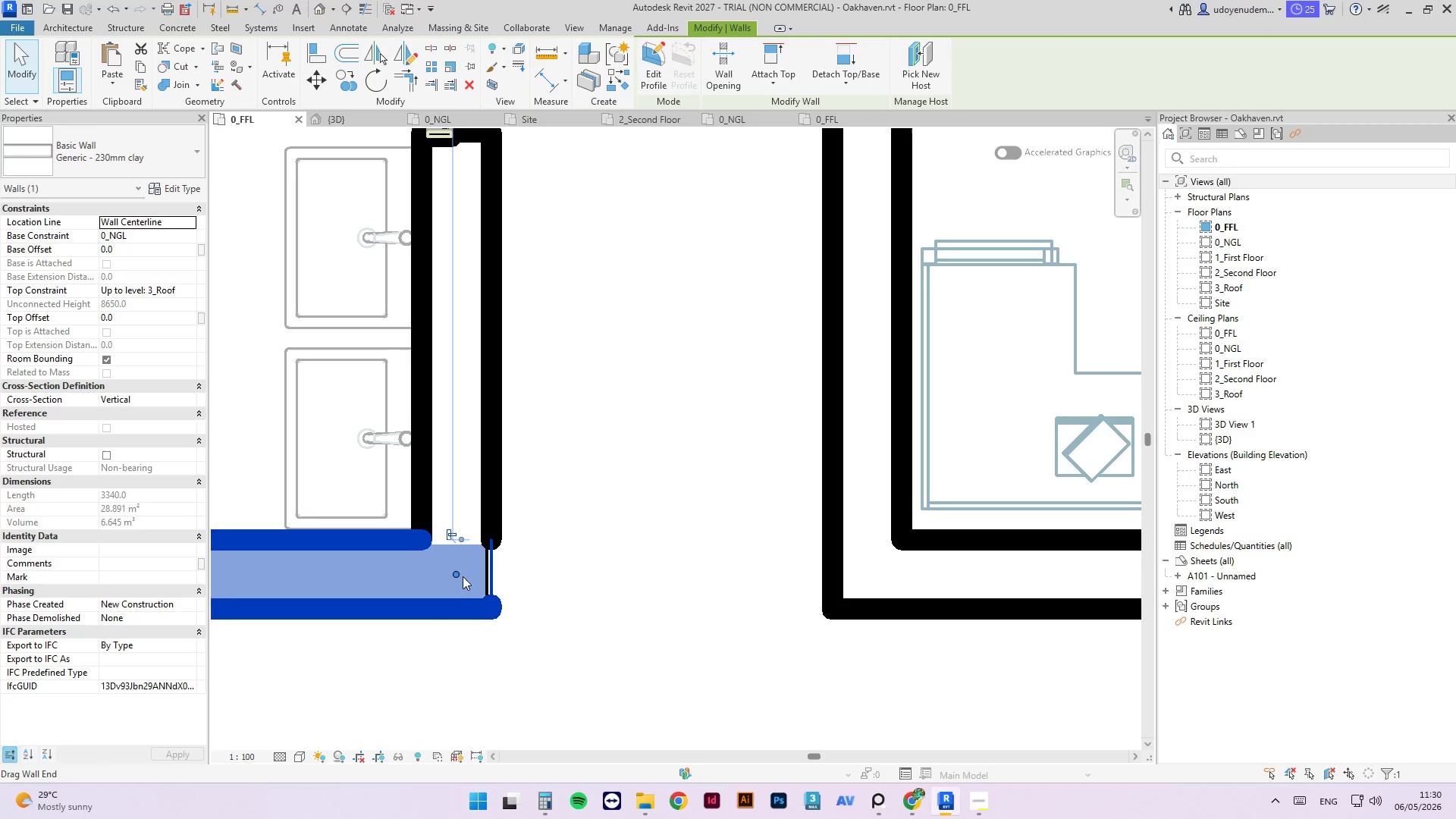 
left_click_drag(start_coordinate=[461, 576], to_coordinate=[457, 583])
 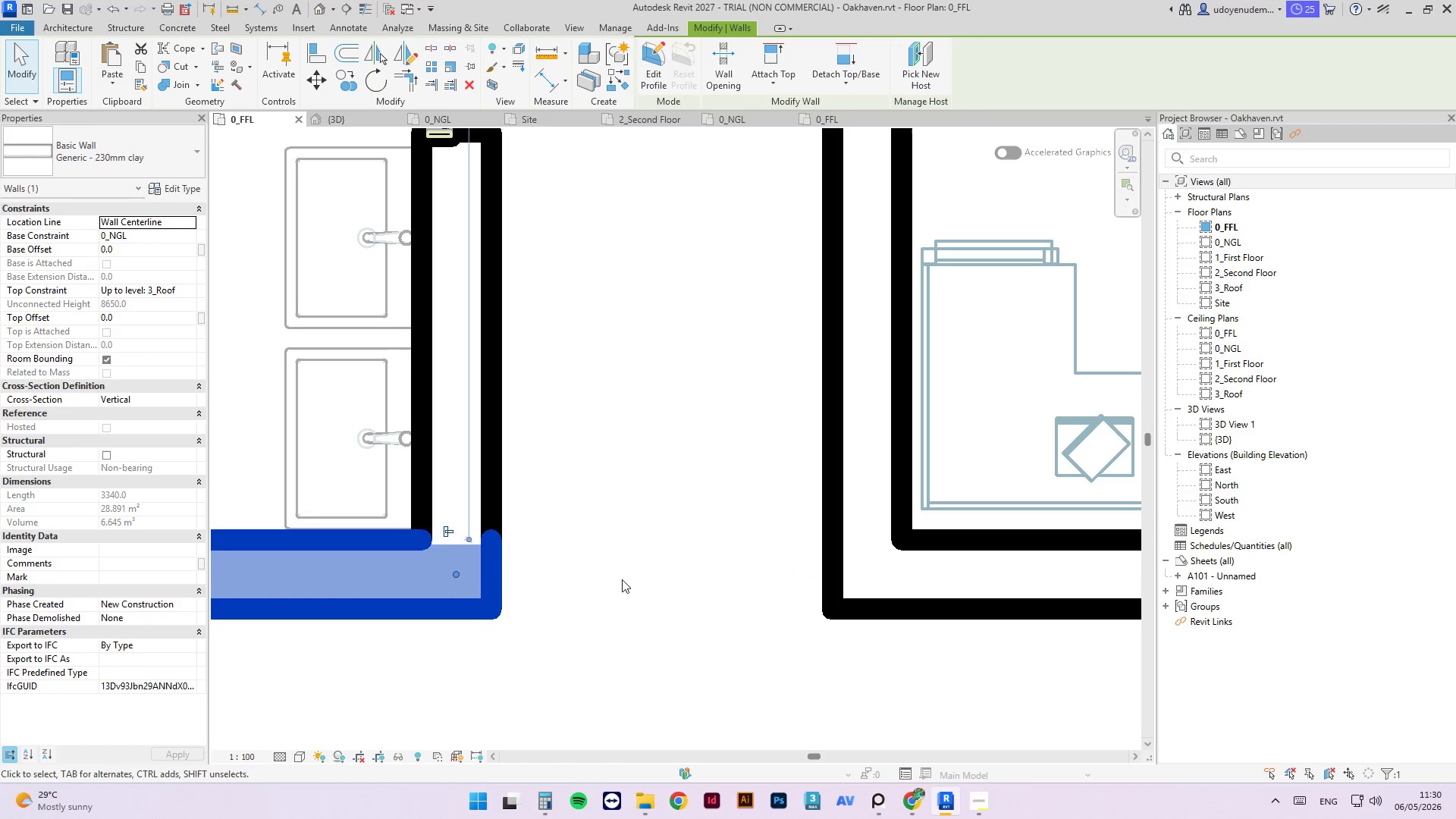 
left_click([709, 576])
 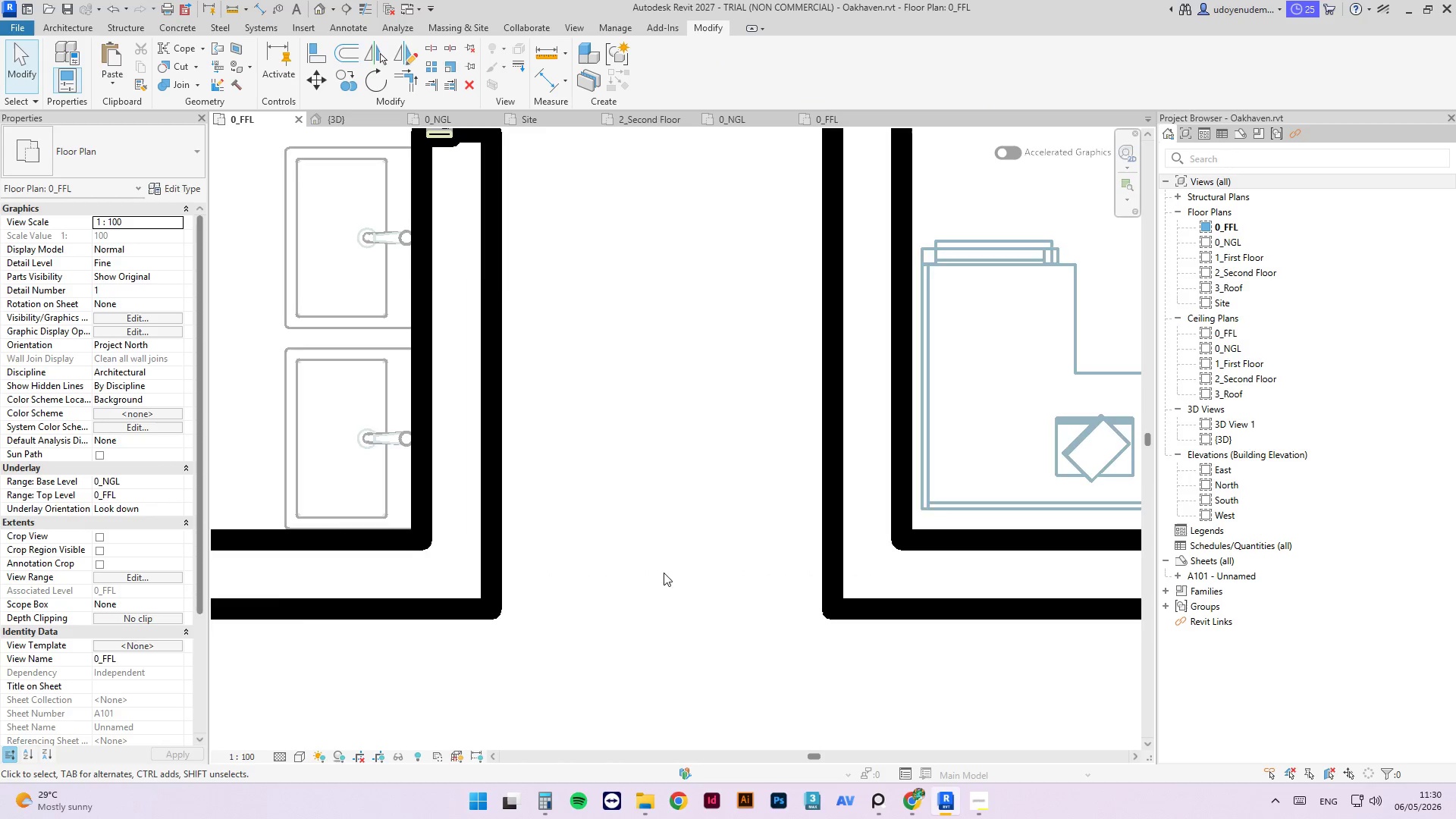 
scroll: coordinate [611, 592], scroll_direction: down, amount: 12.0
 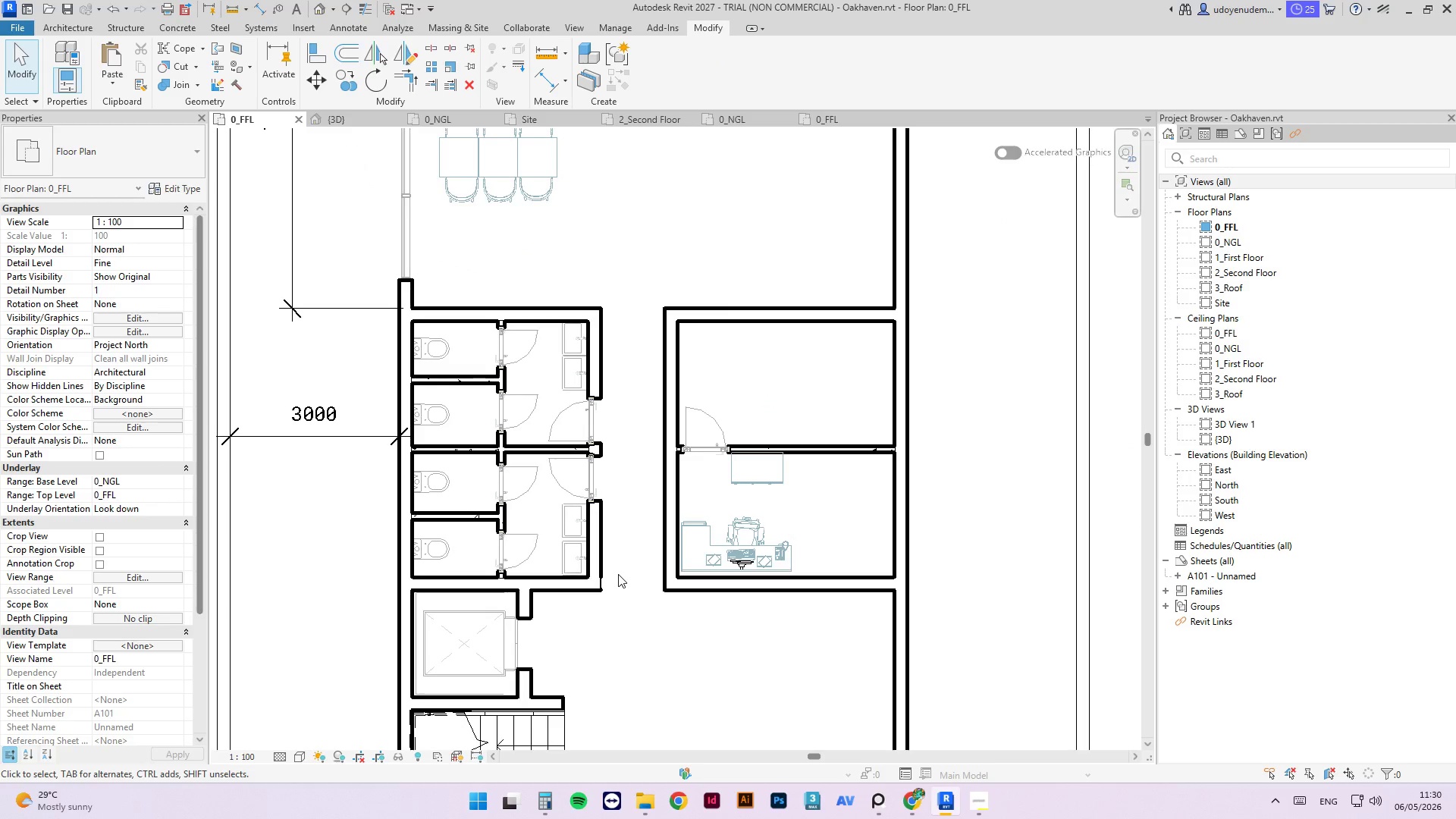 
left_click([588, 567])
 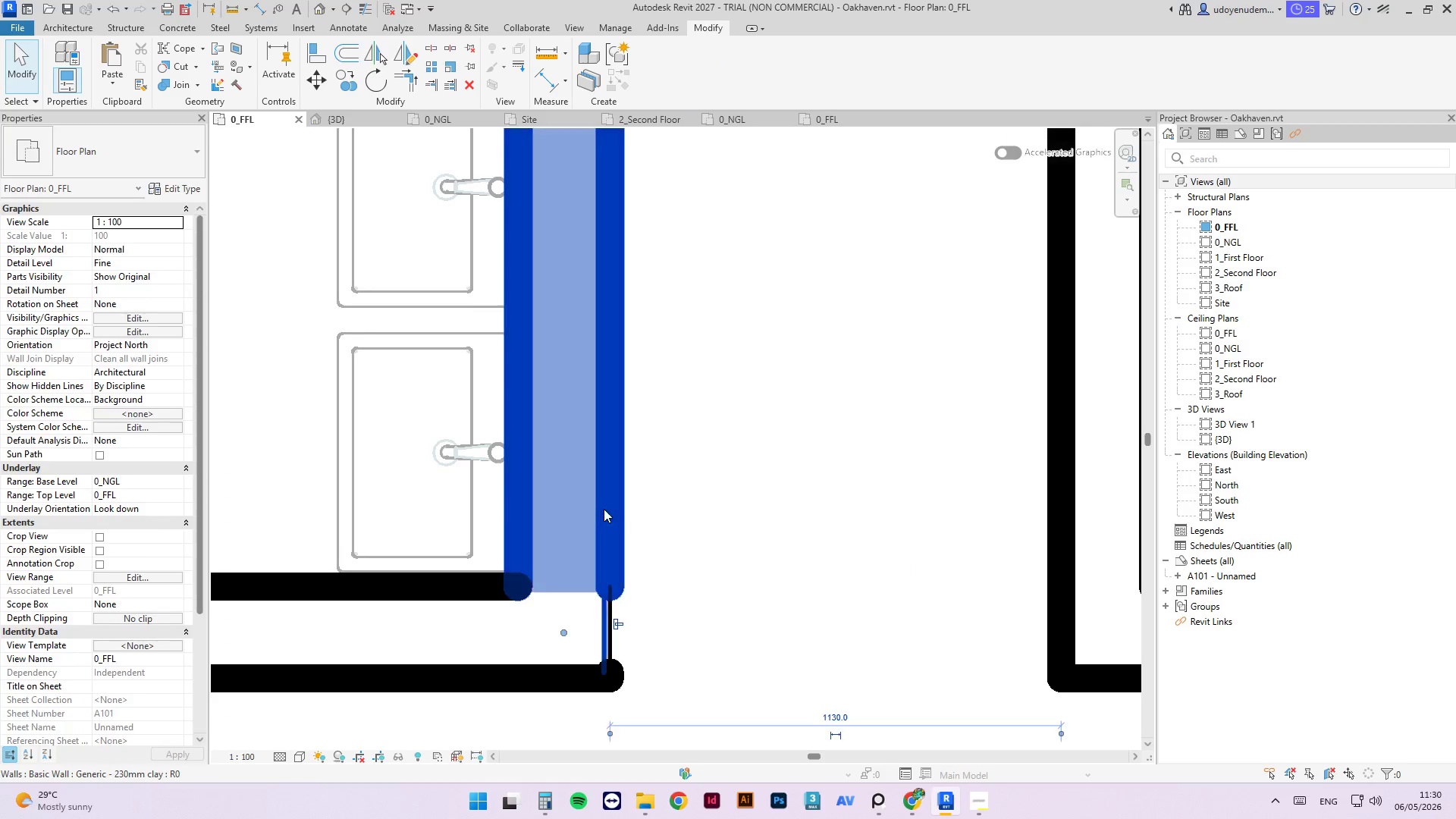 
scroll: coordinate [592, 544], scroll_direction: up, amount: 14.0
 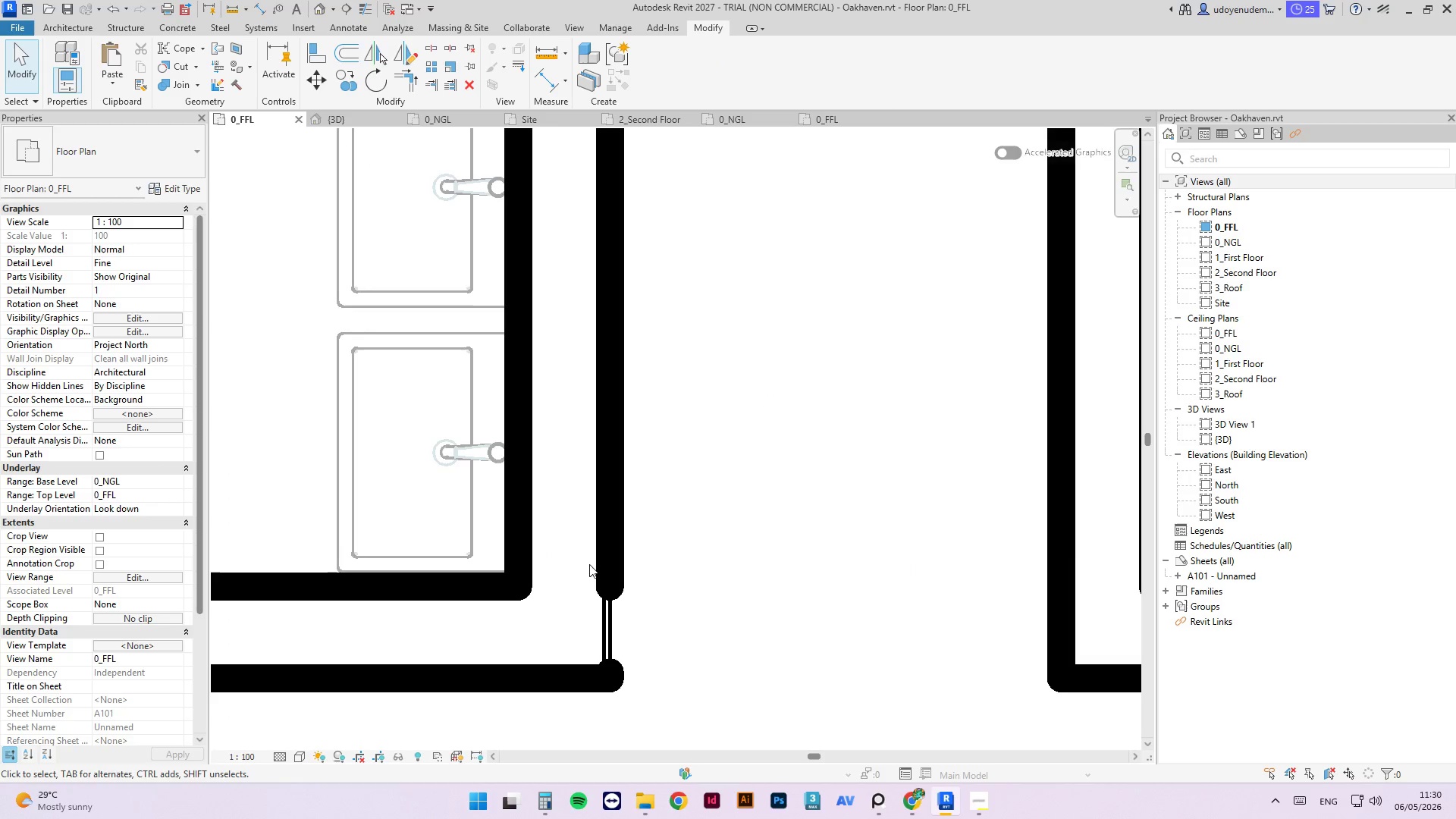 
left_click_drag(start_coordinate=[604, 509], to_coordinate=[682, 468])
 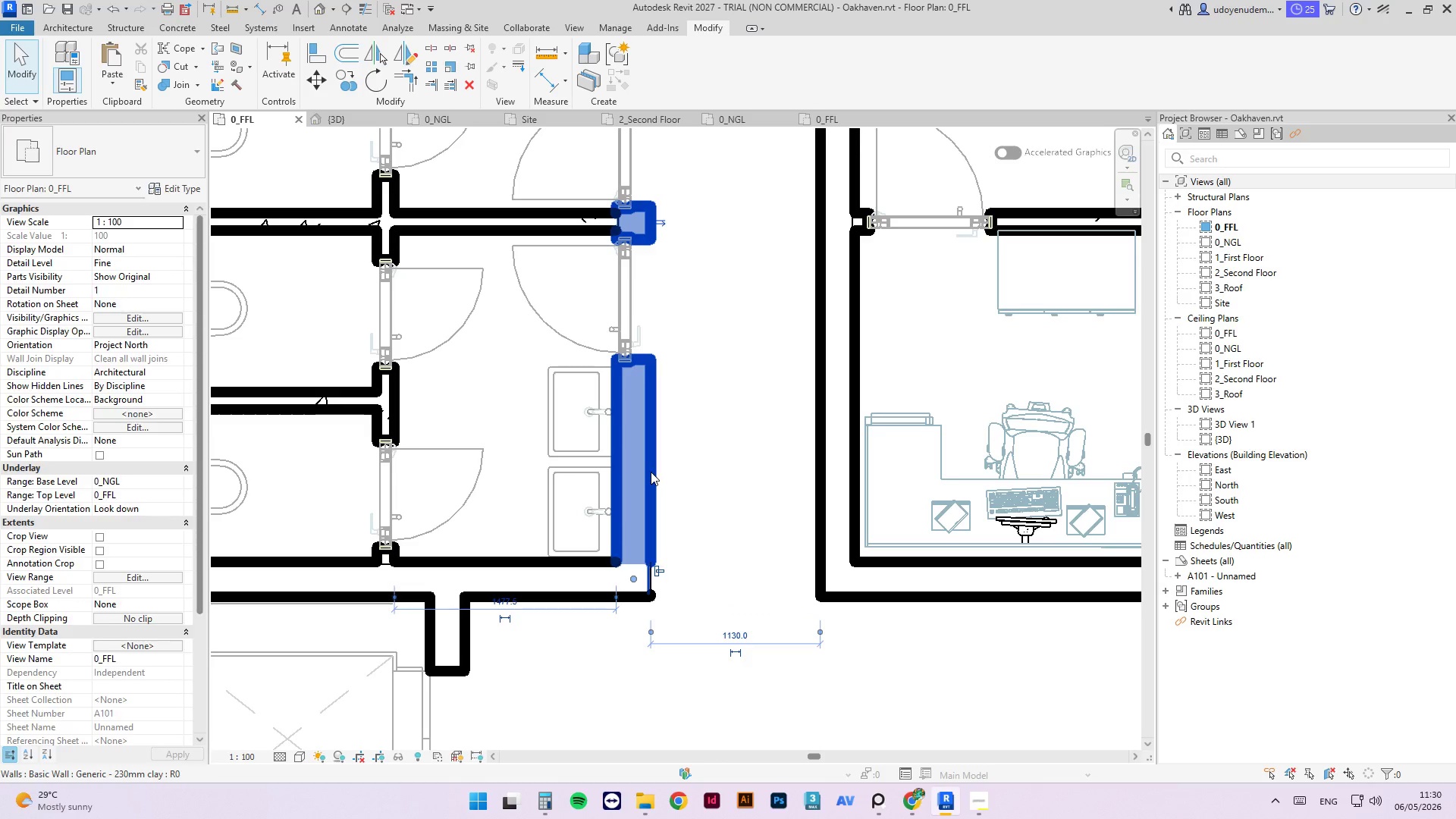 
key(Escape)
 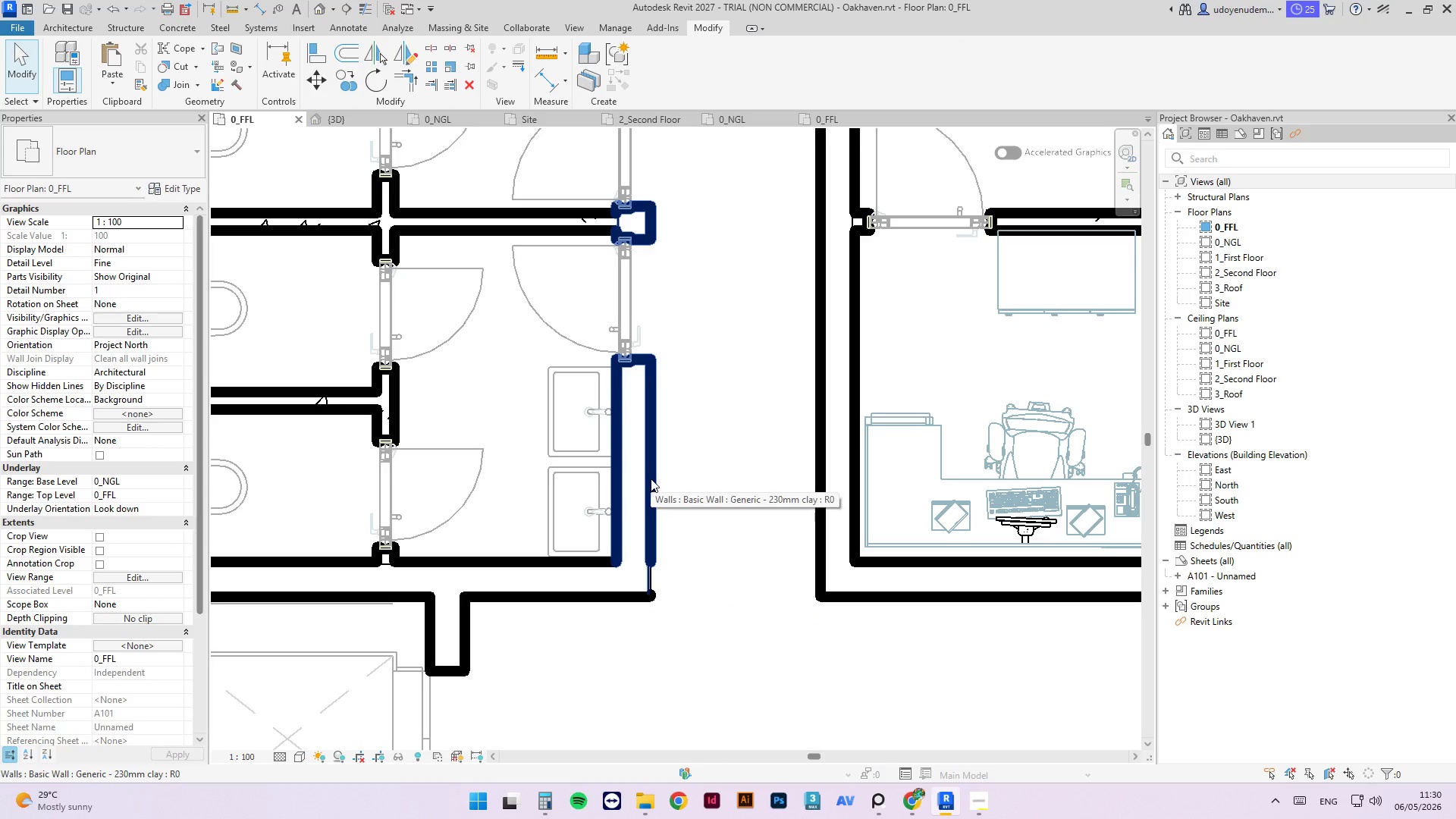 
scroll: coordinate [664, 548], scroll_direction: down, amount: 7.0
 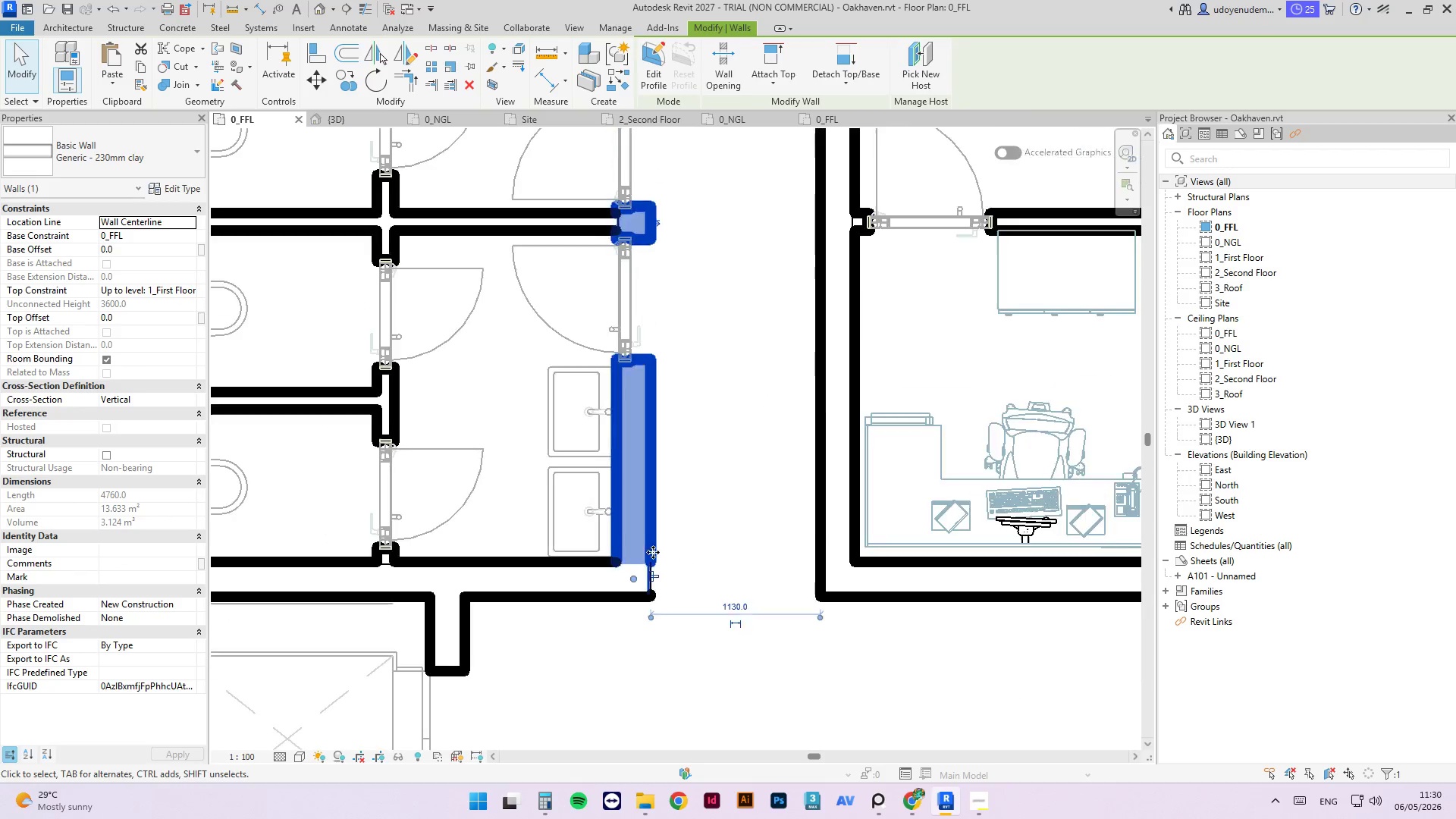 
key(Comma)
 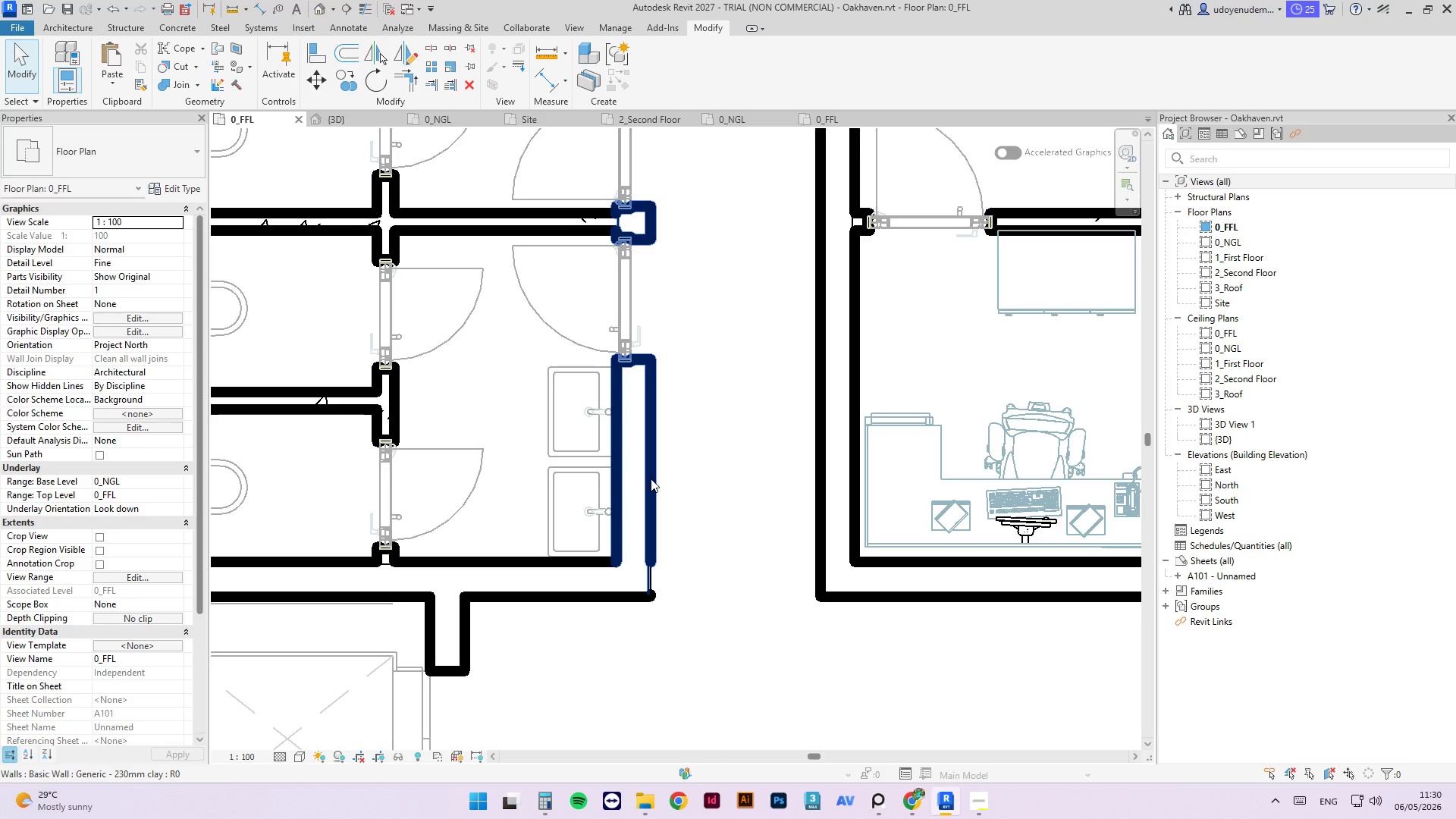 
key(A)
 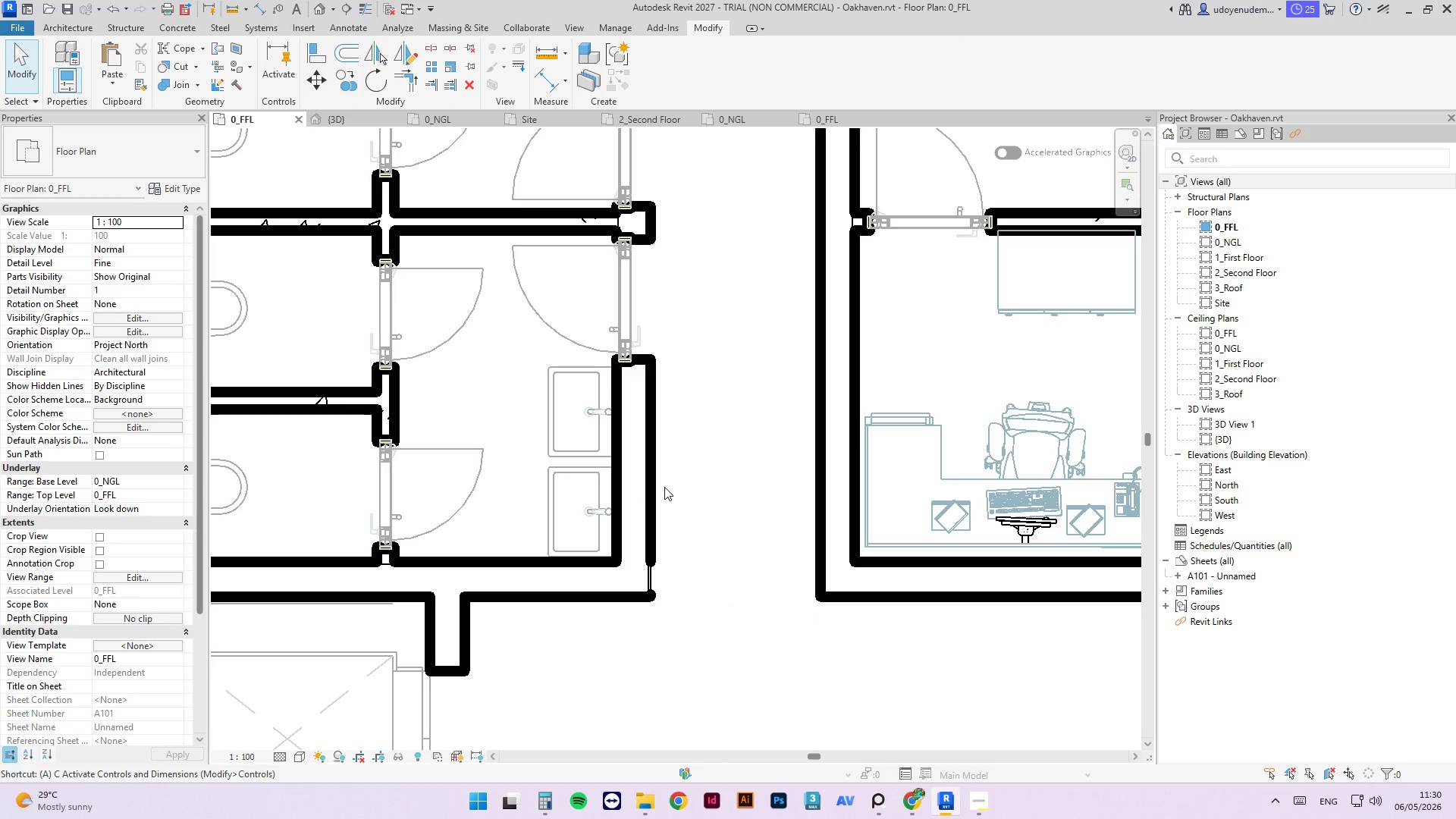 
key(Escape)
 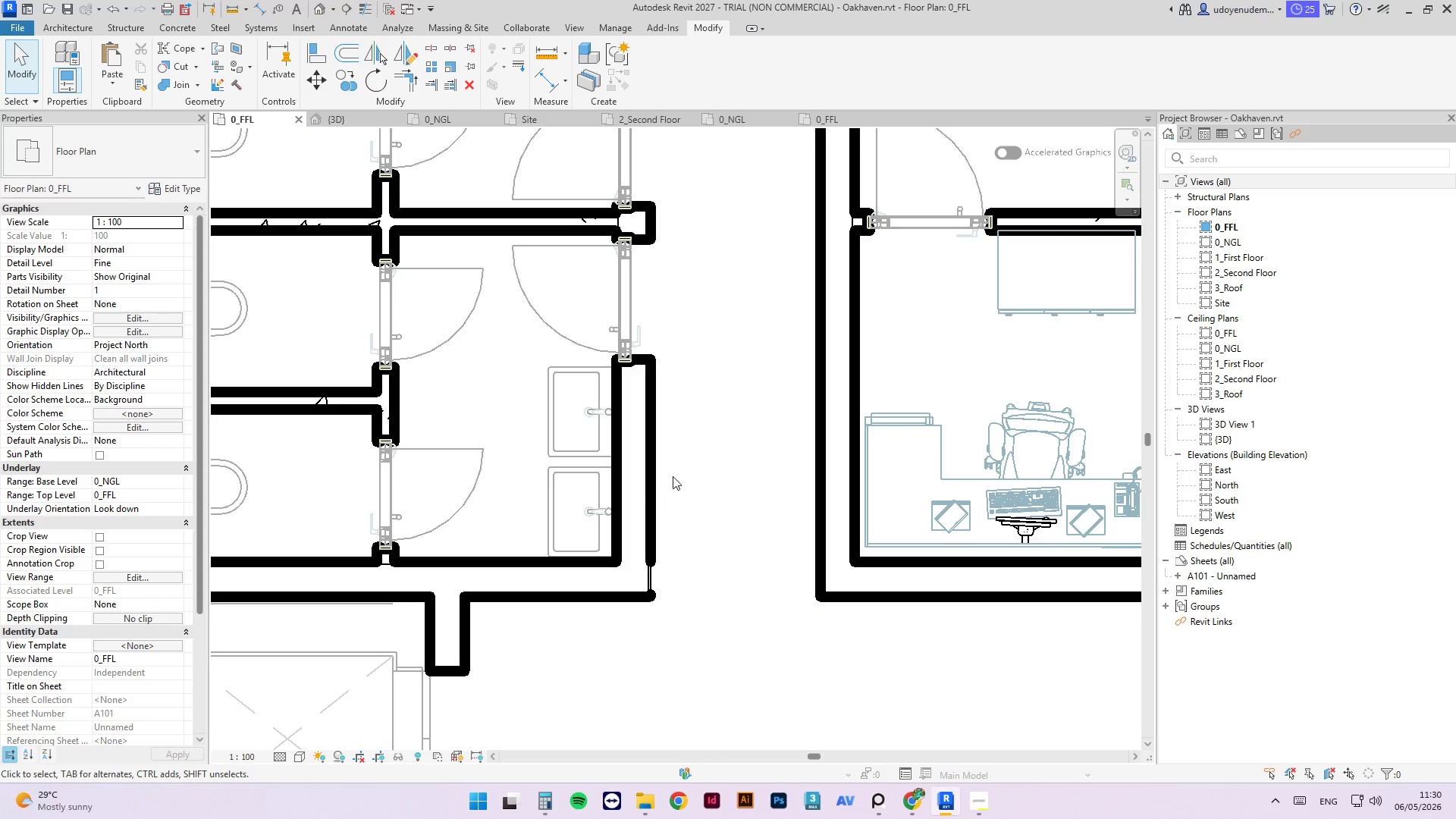 
key(Escape)
 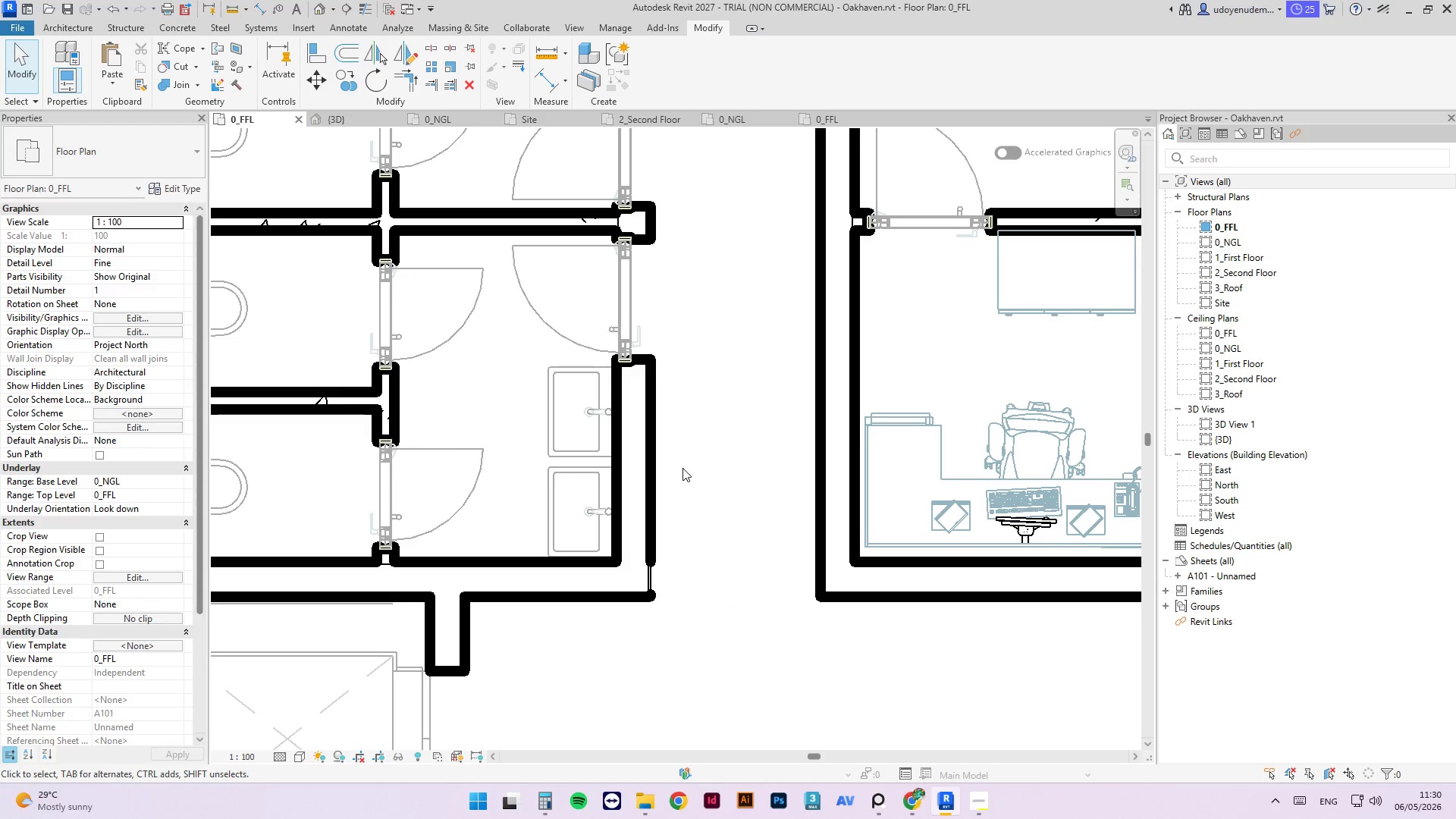 
left_click([682, 468])
 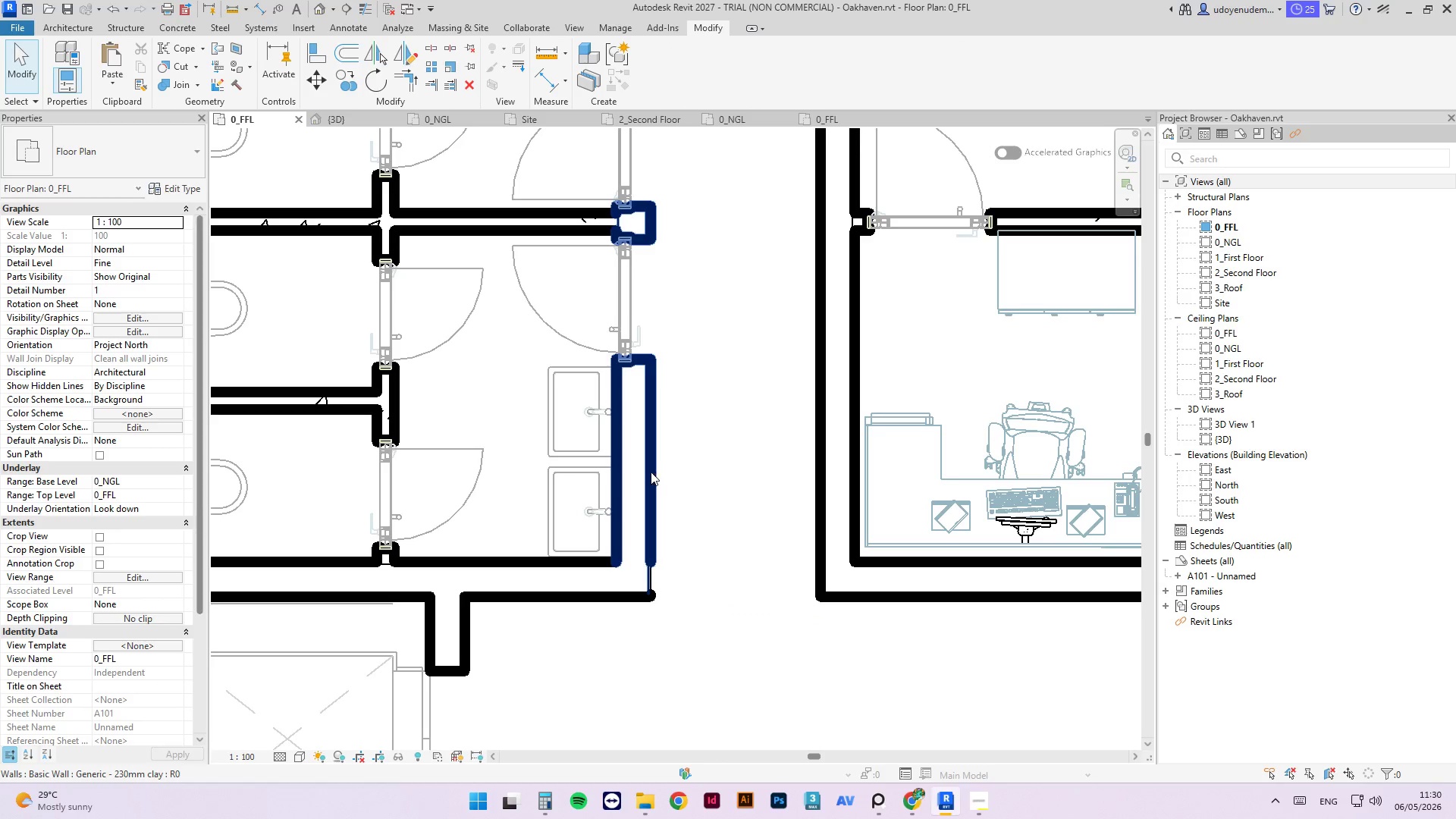 
left_click([651, 472])
 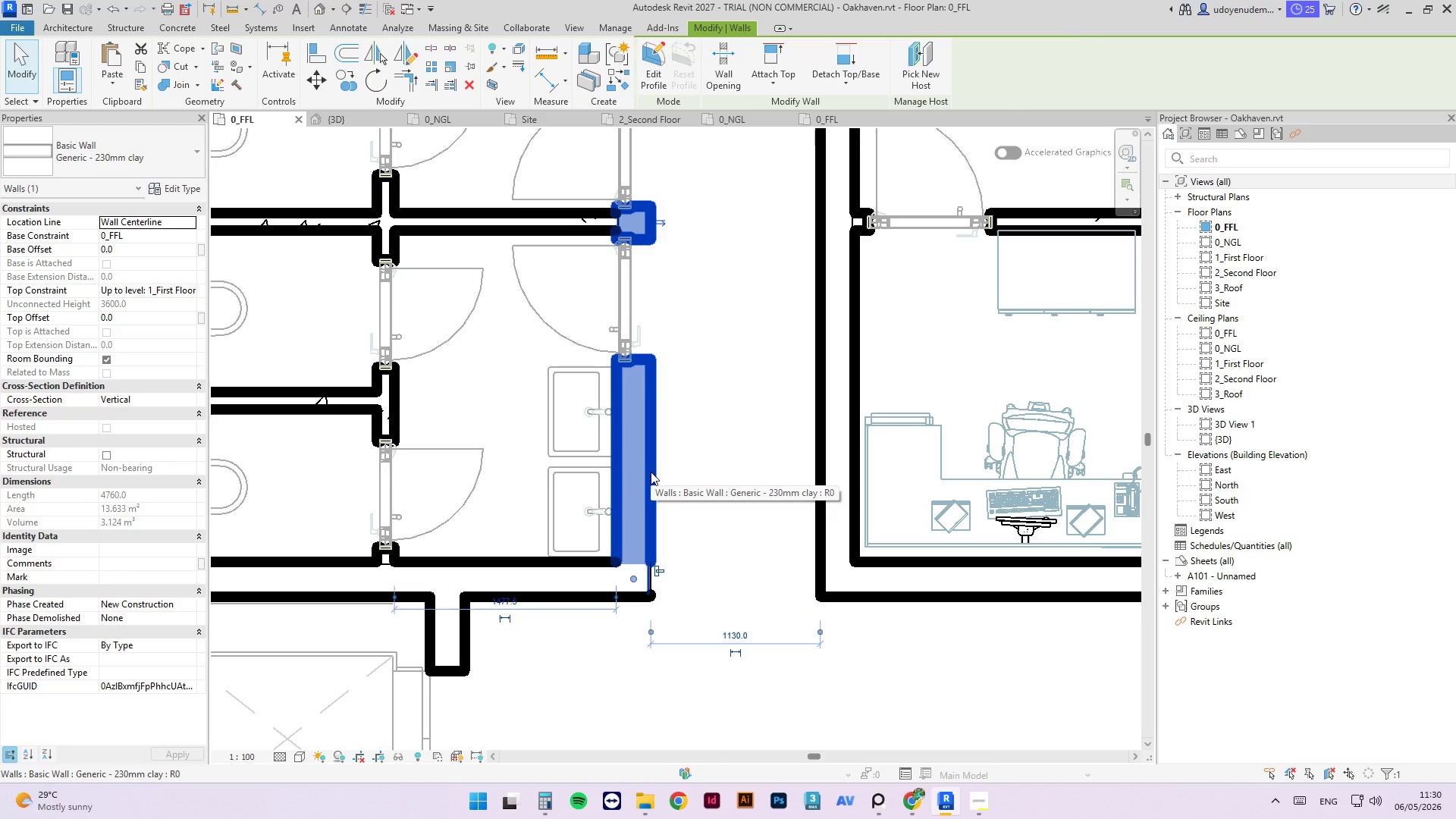 
type(ma)
 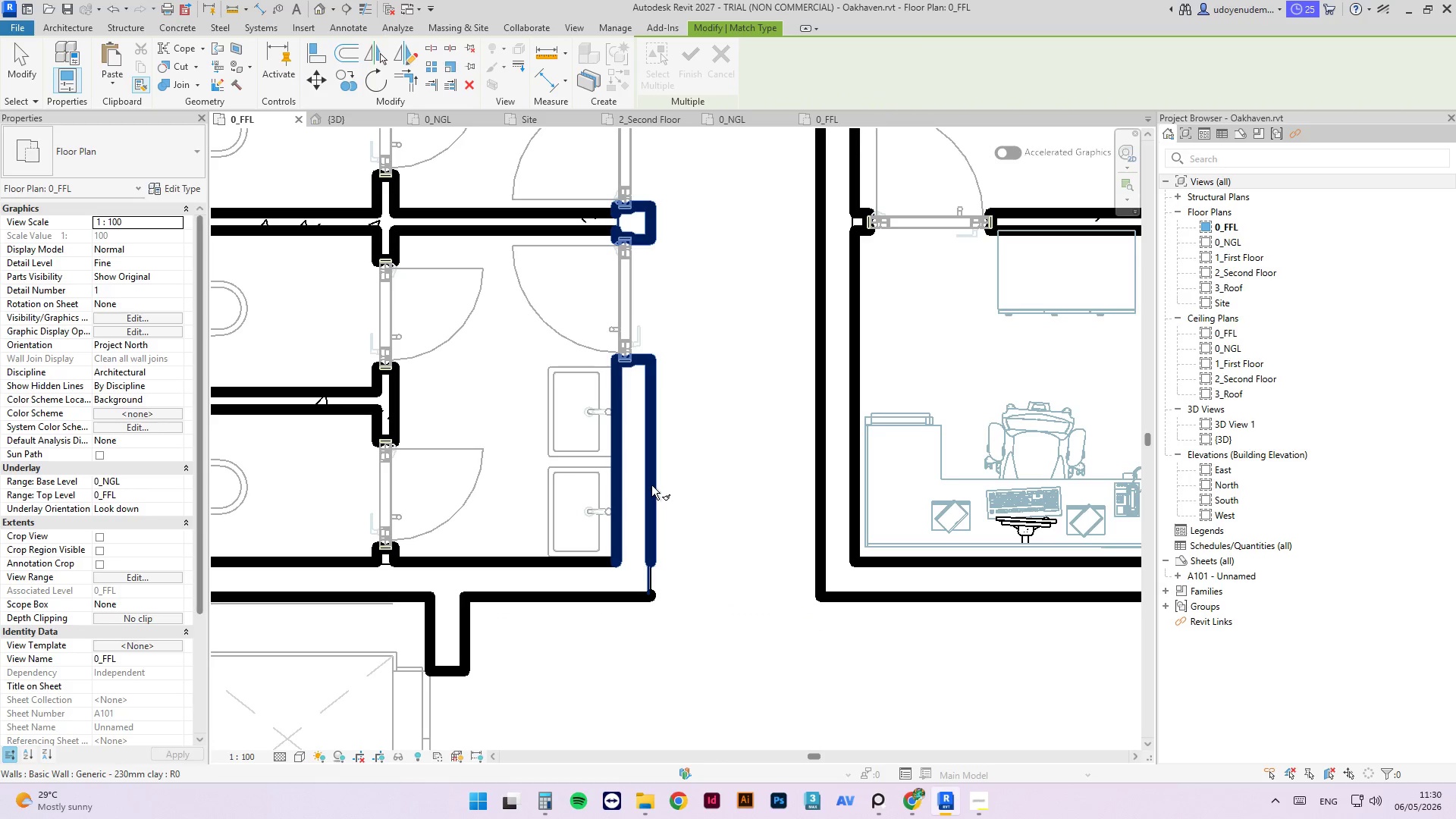 
left_click([651, 485])
 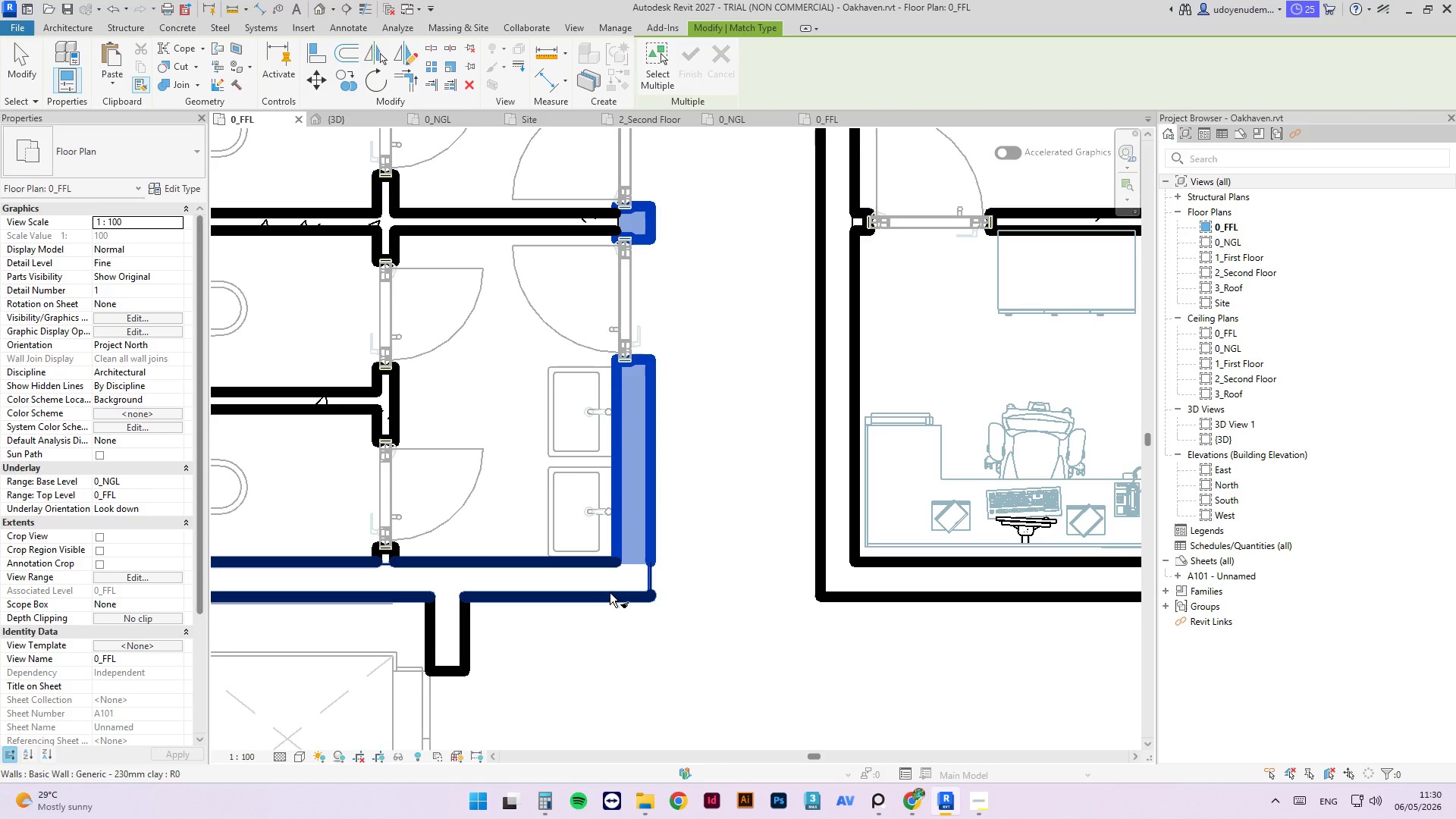 
left_click([610, 593])
 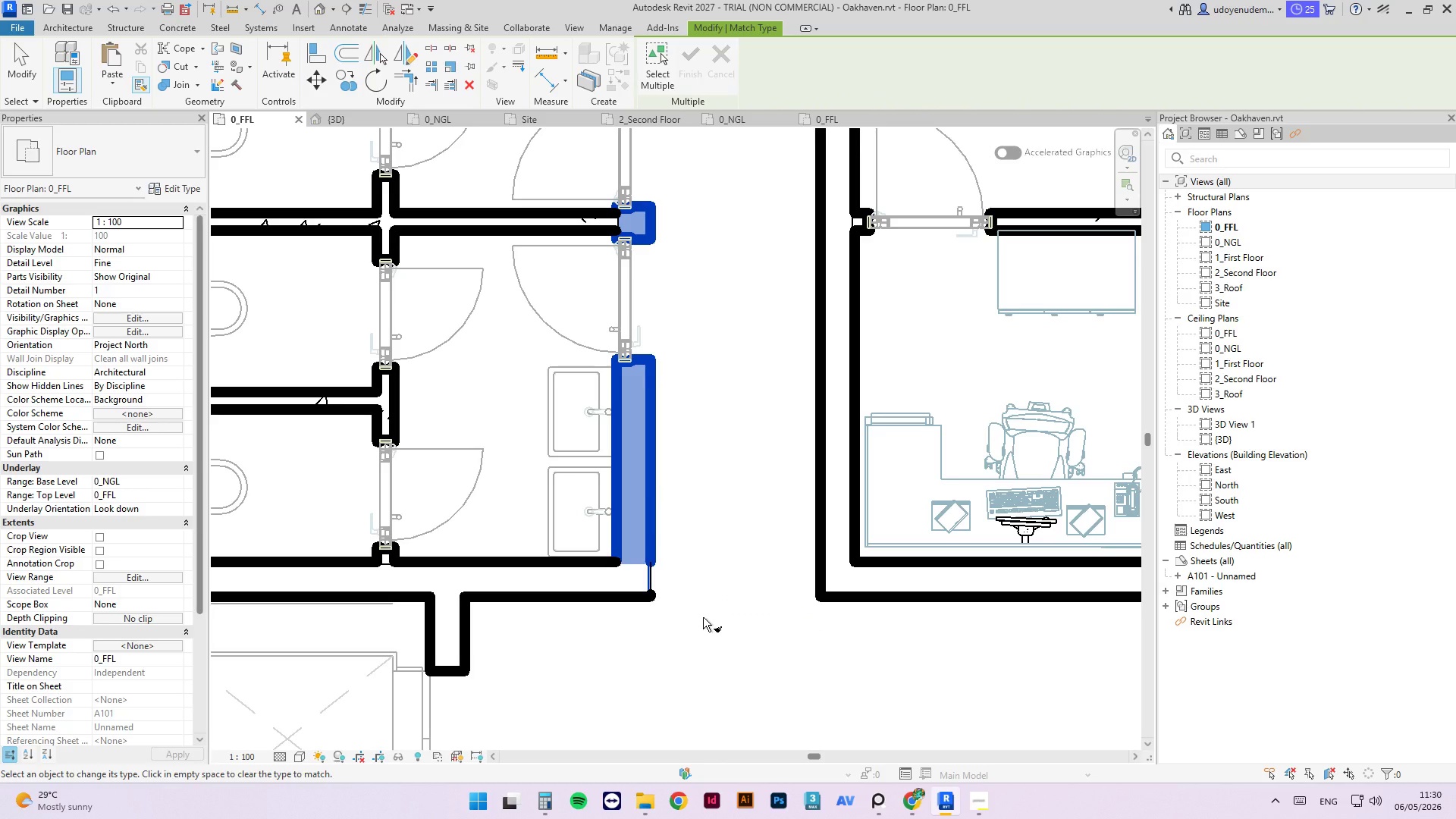 
key(Escape)
 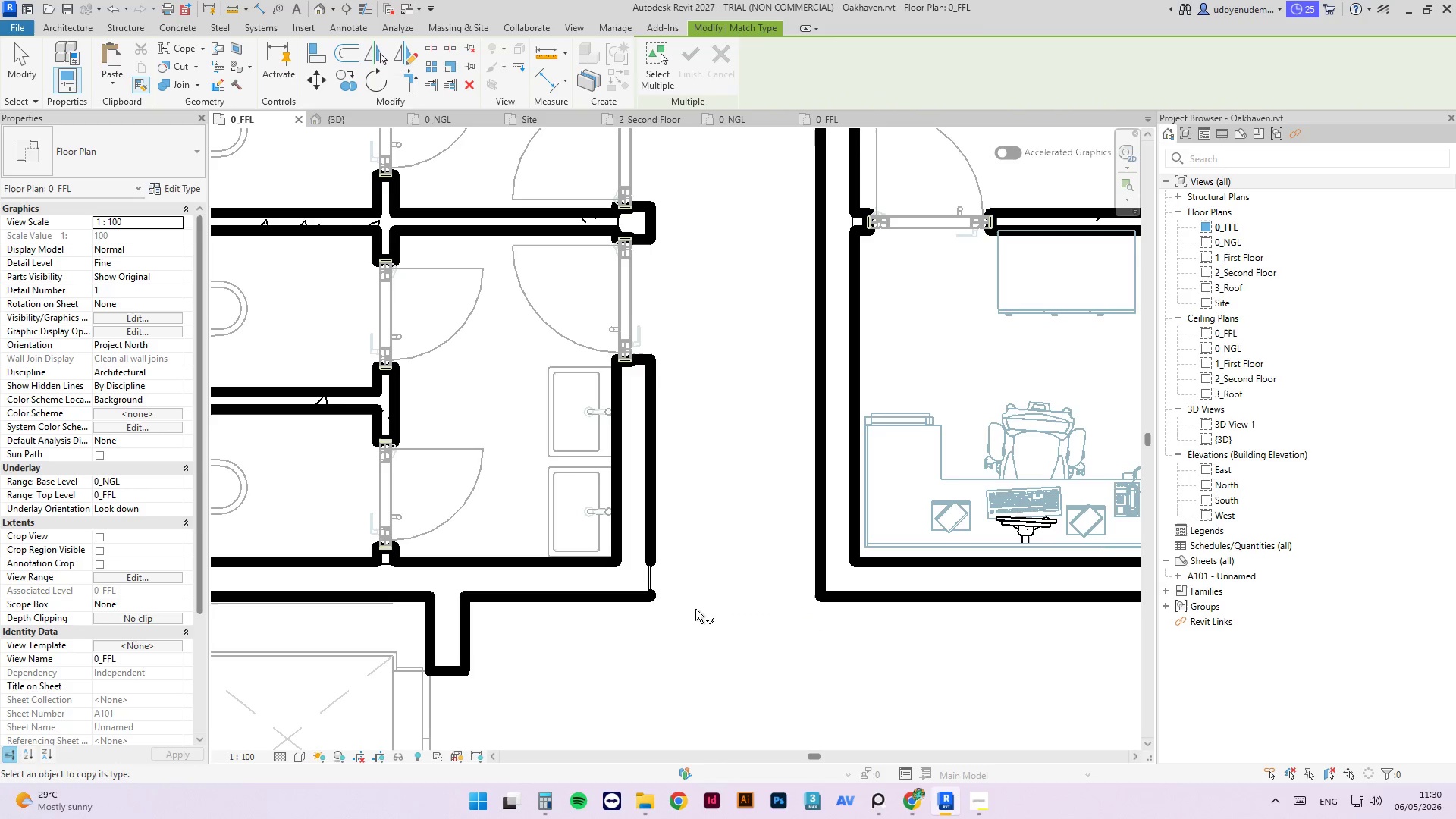 
key(Escape)
 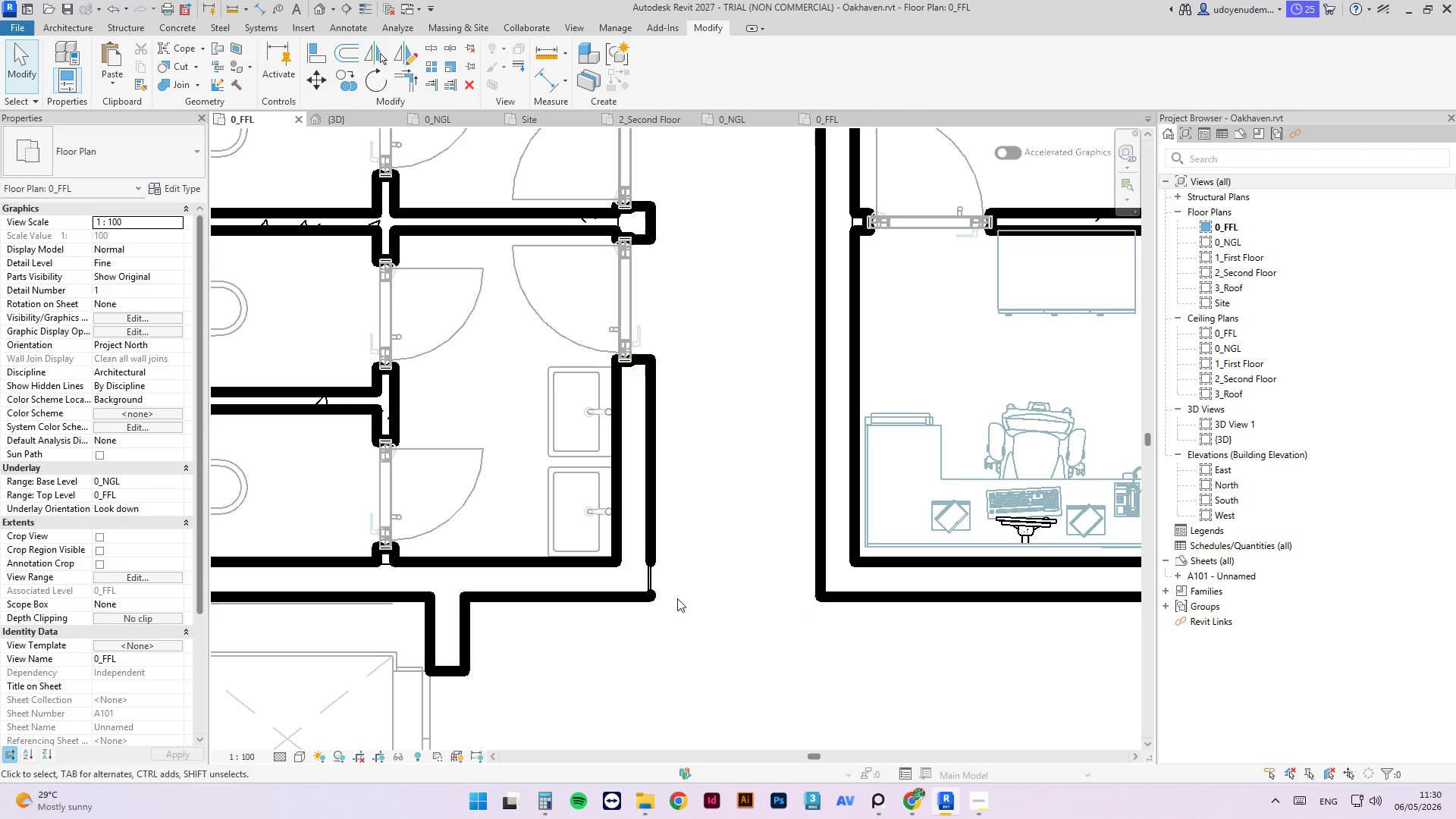 
key(Escape)
 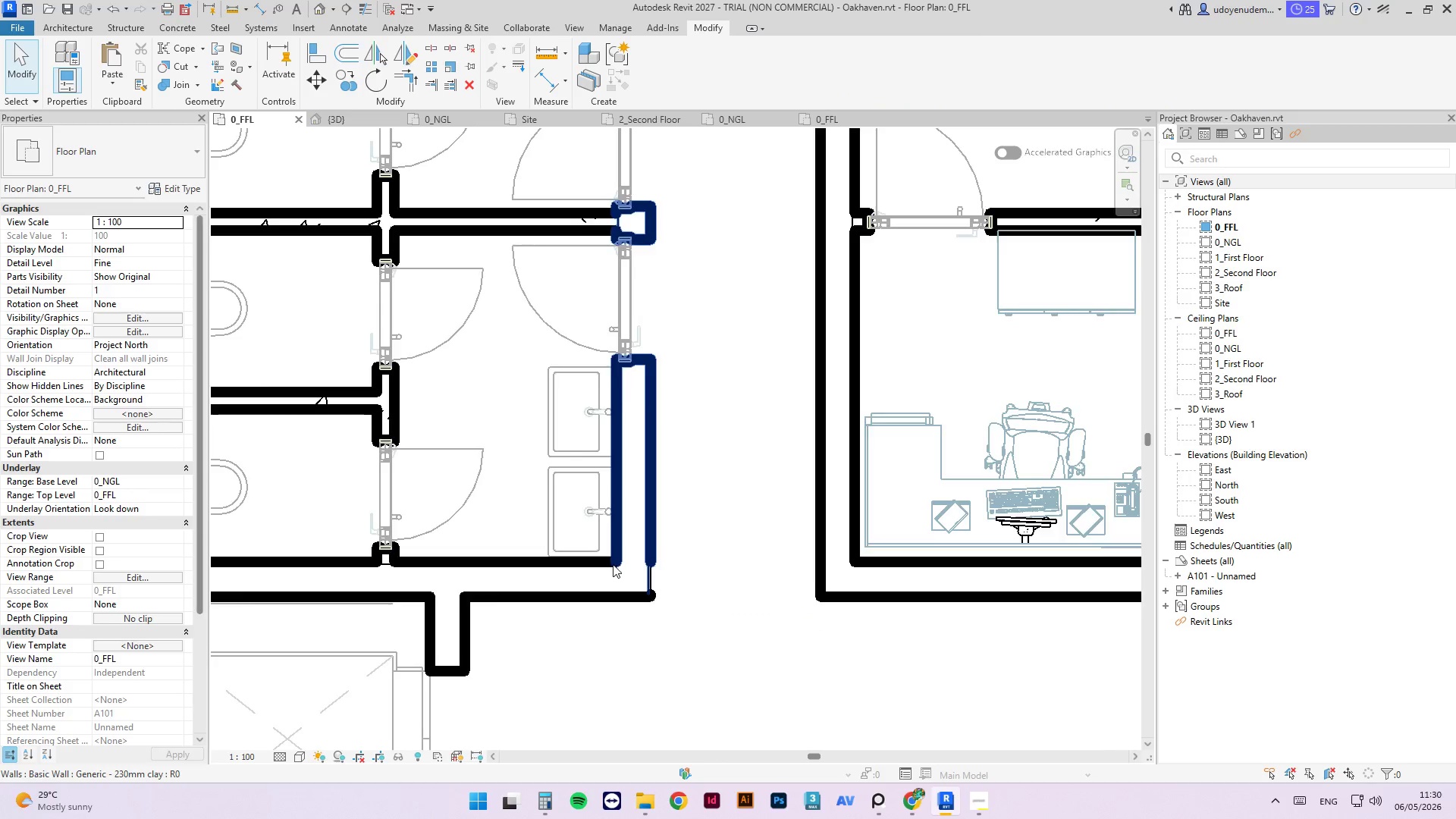 
left_click([720, 631])
 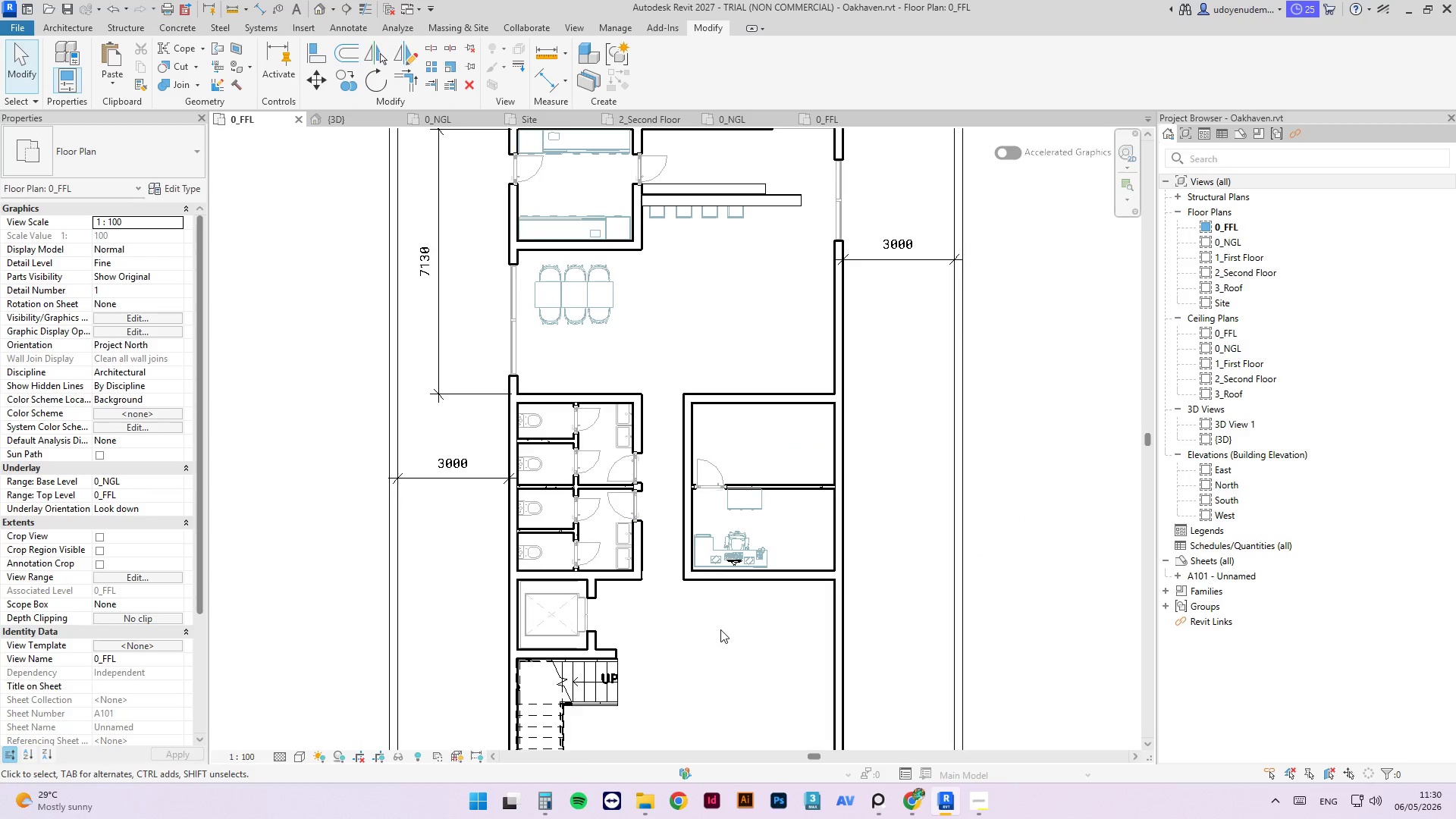 
scroll: coordinate [650, 575], scroll_direction: down, amount: 10.0
 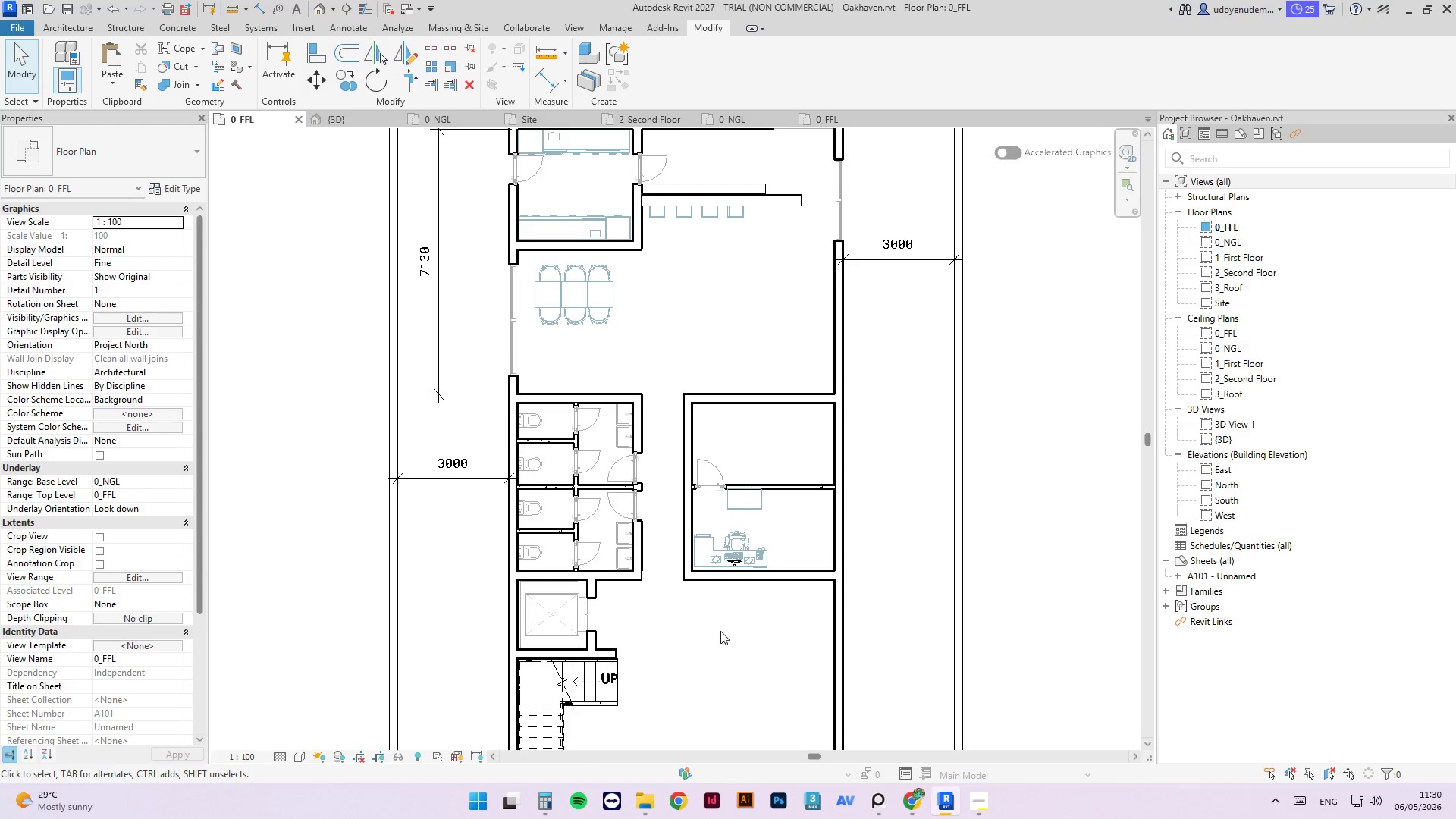 
key(Escape)
 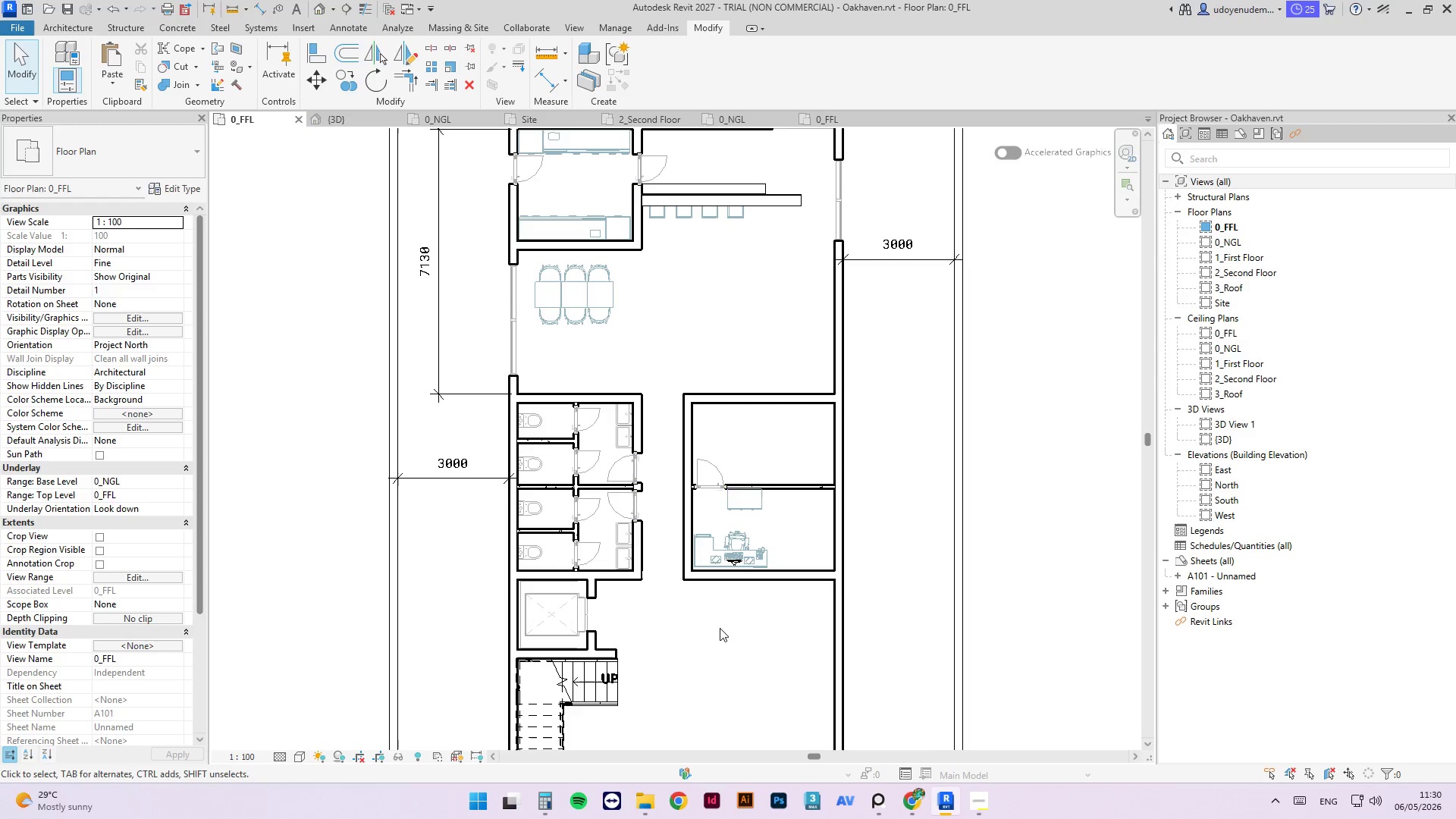 
key(Escape)
 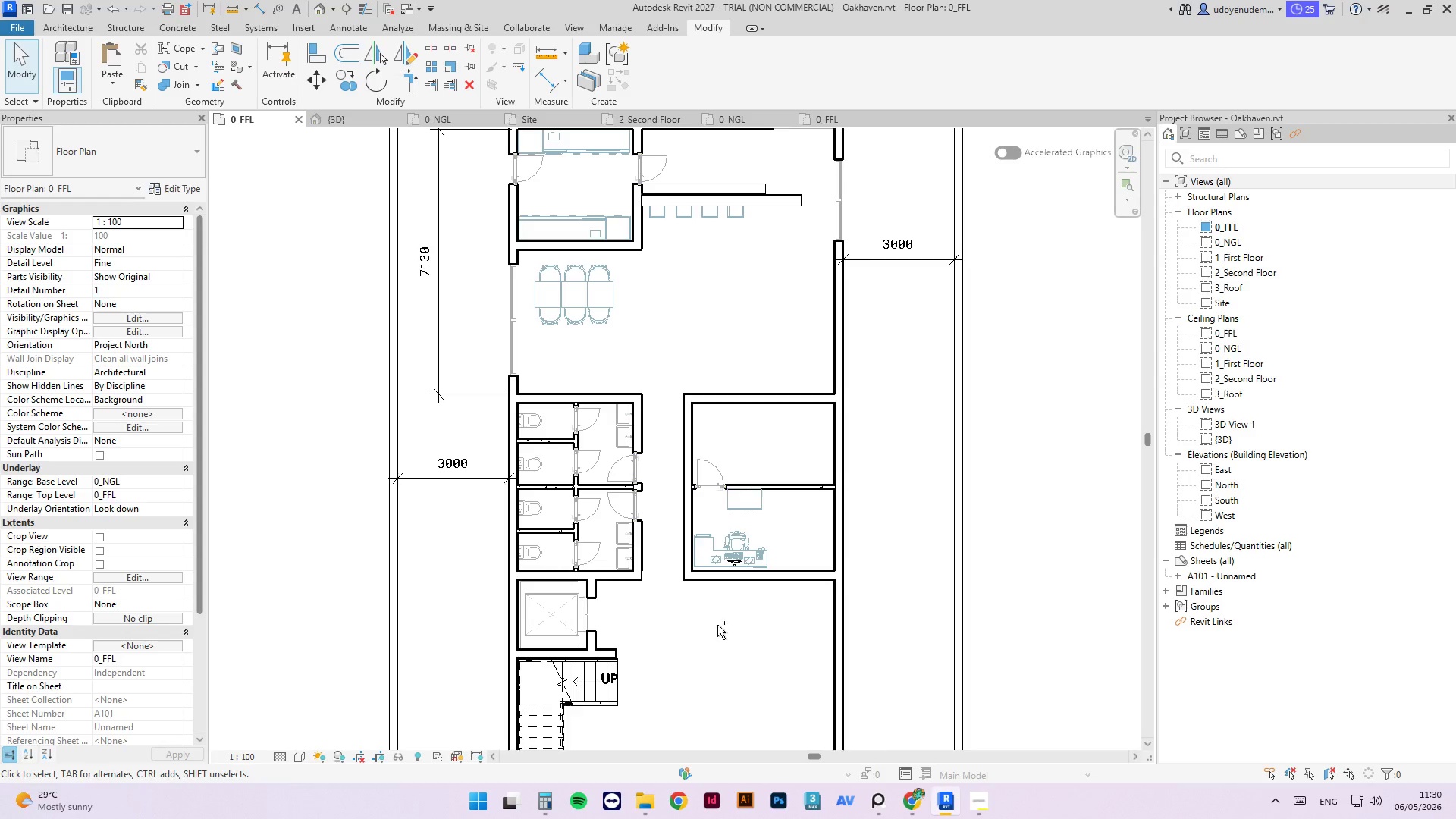 
key(Control+S)
 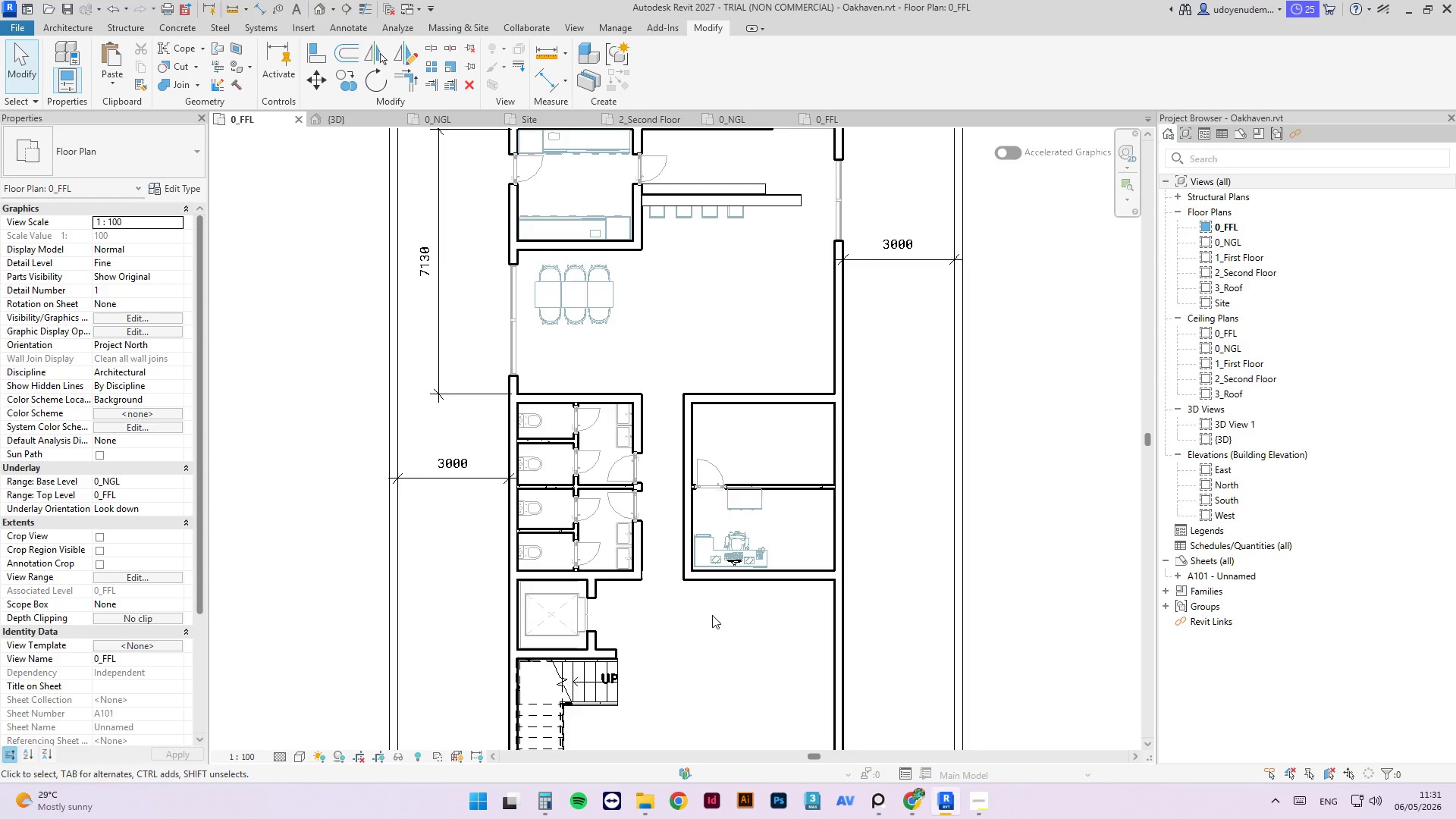 
wait(16.62)
 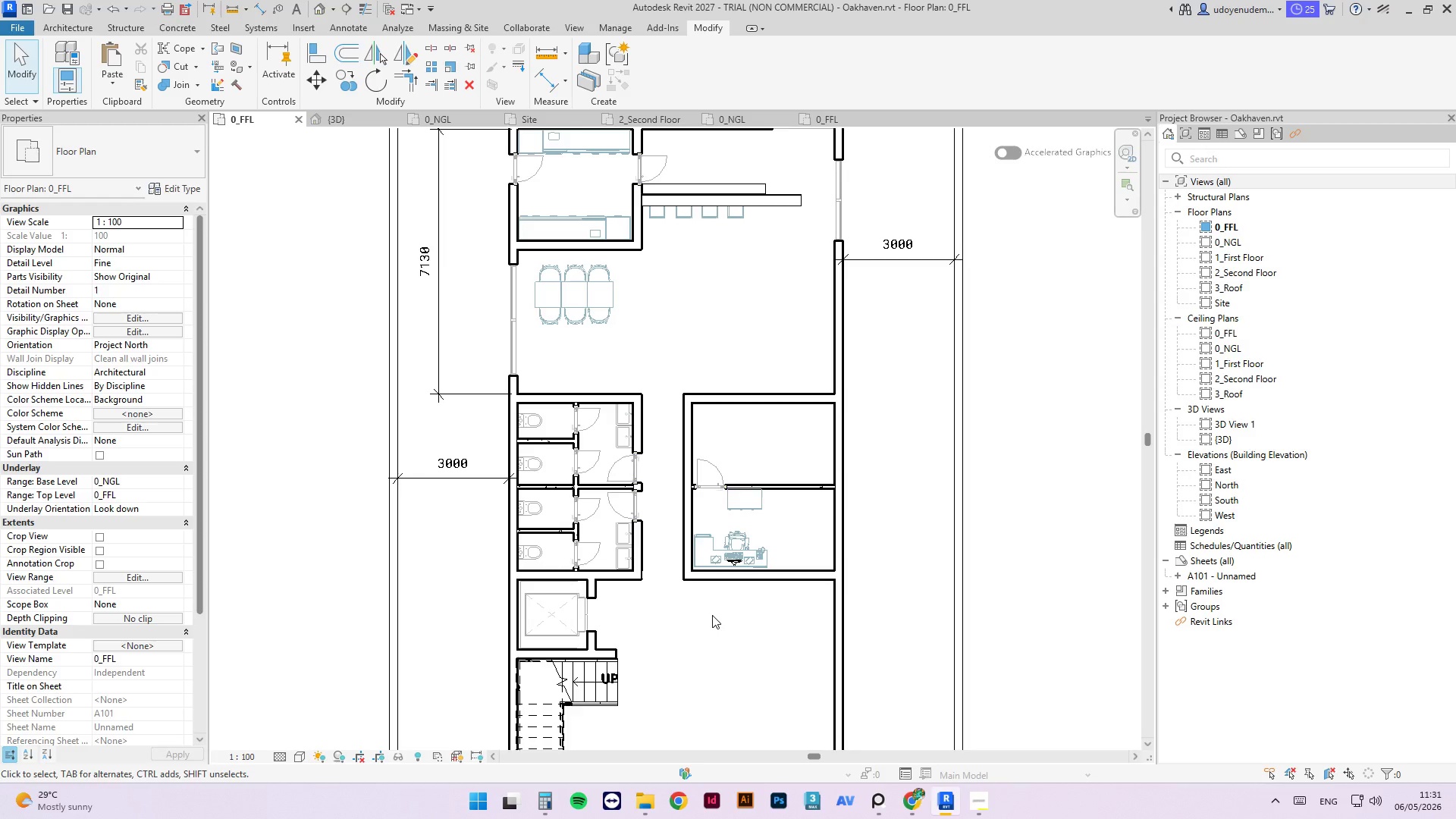 
mouse_move([736, 498])
 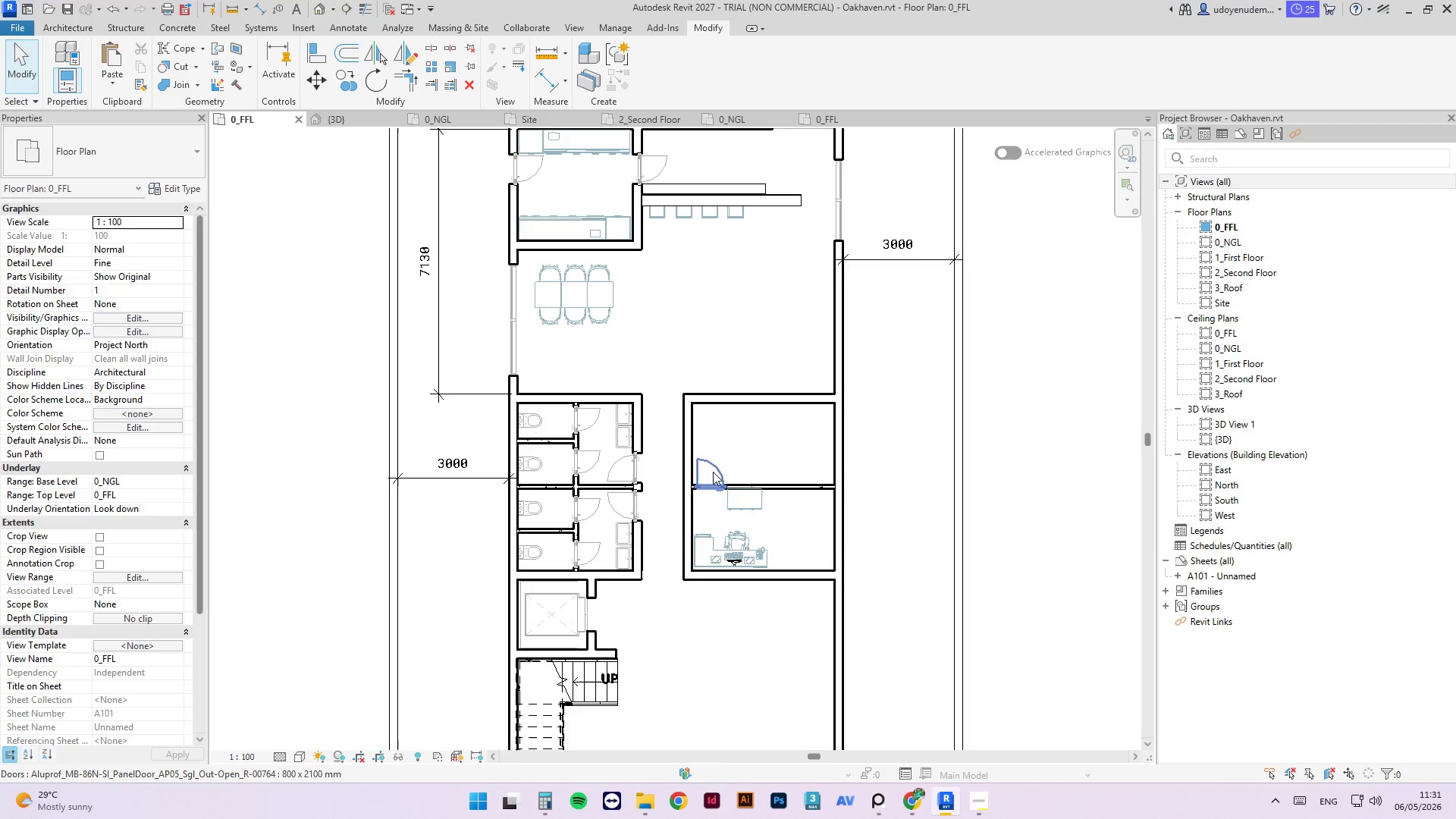 
left_click([713, 472])
 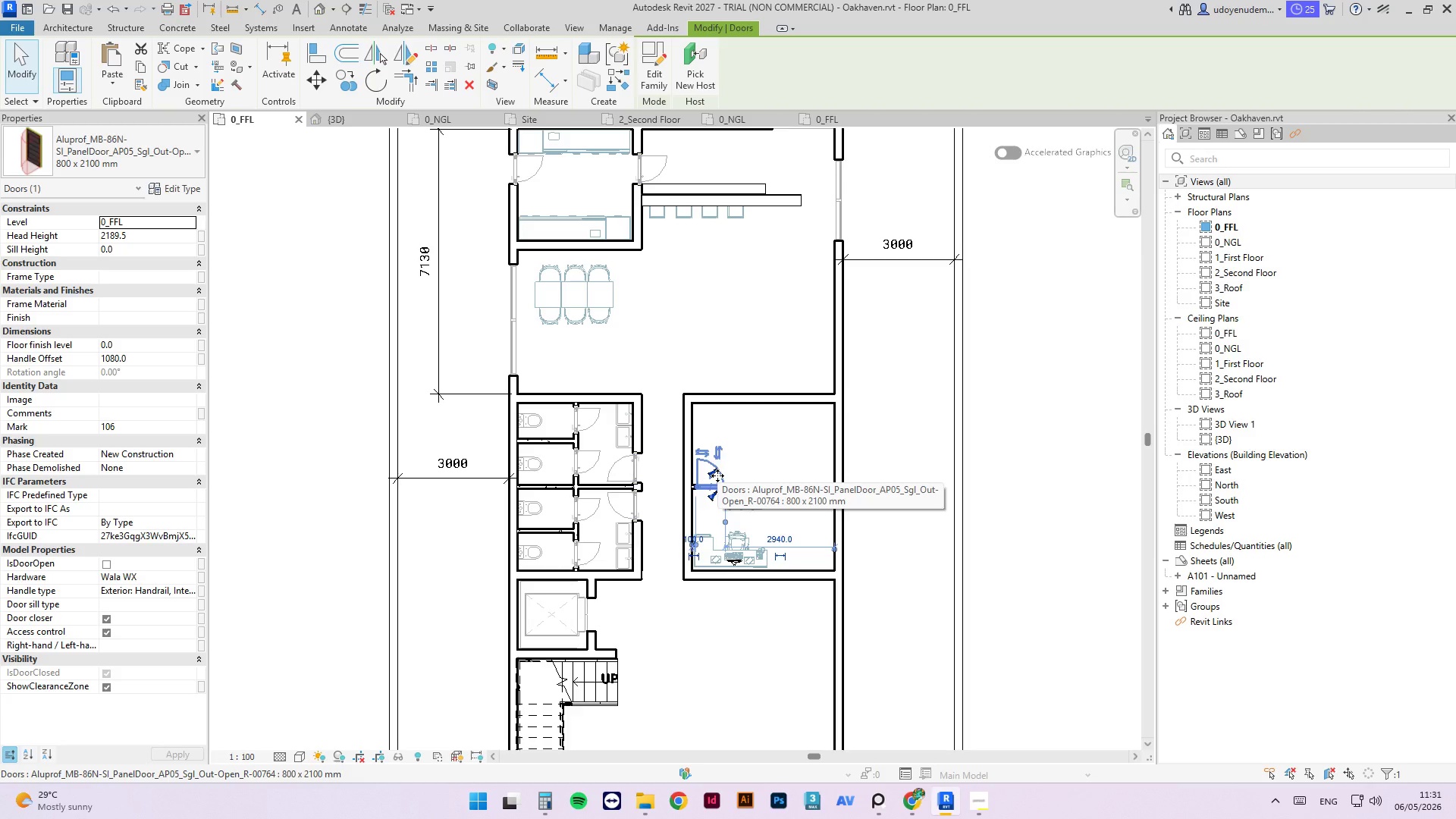 
key(C)
 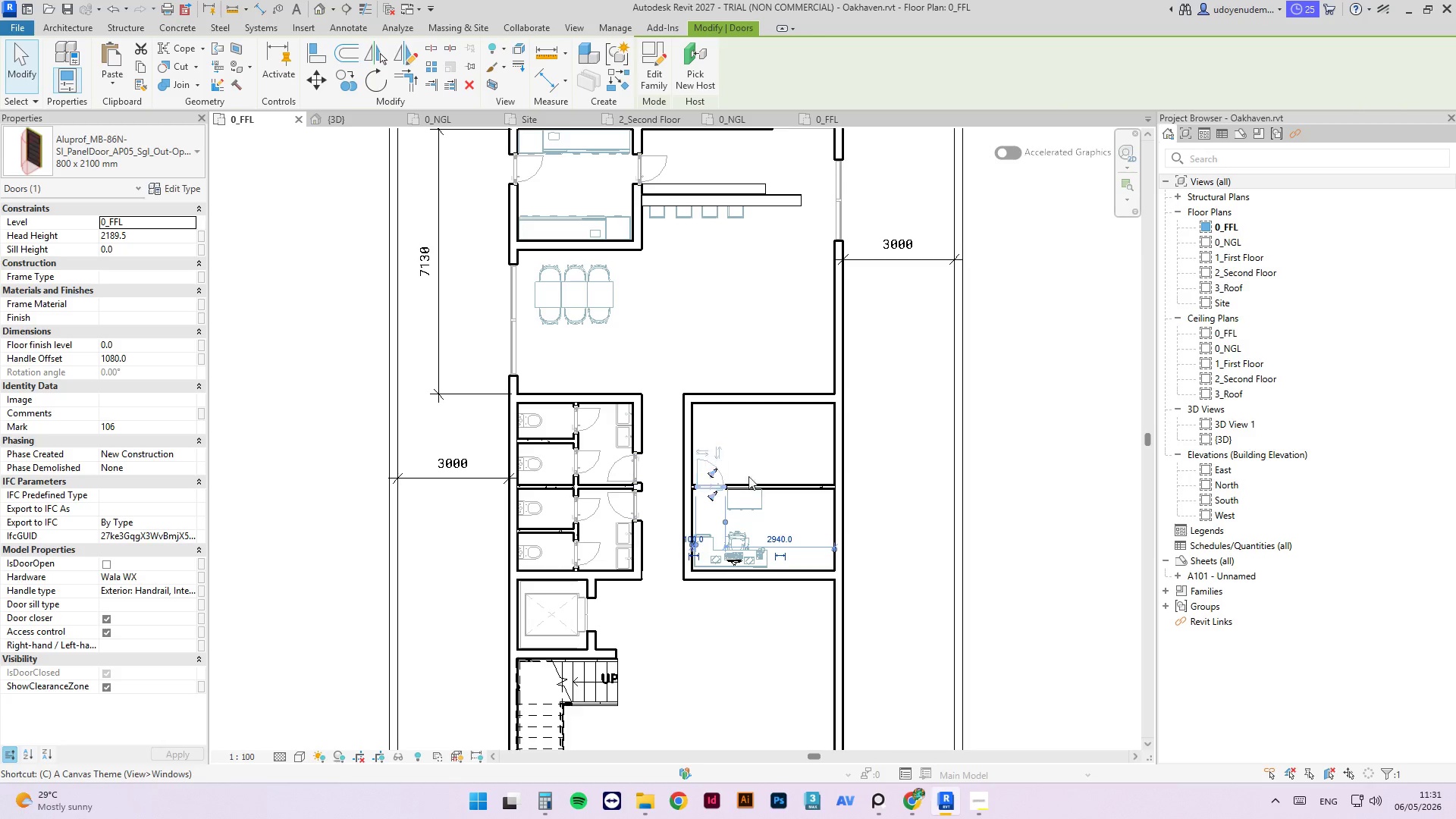 
key(S)
 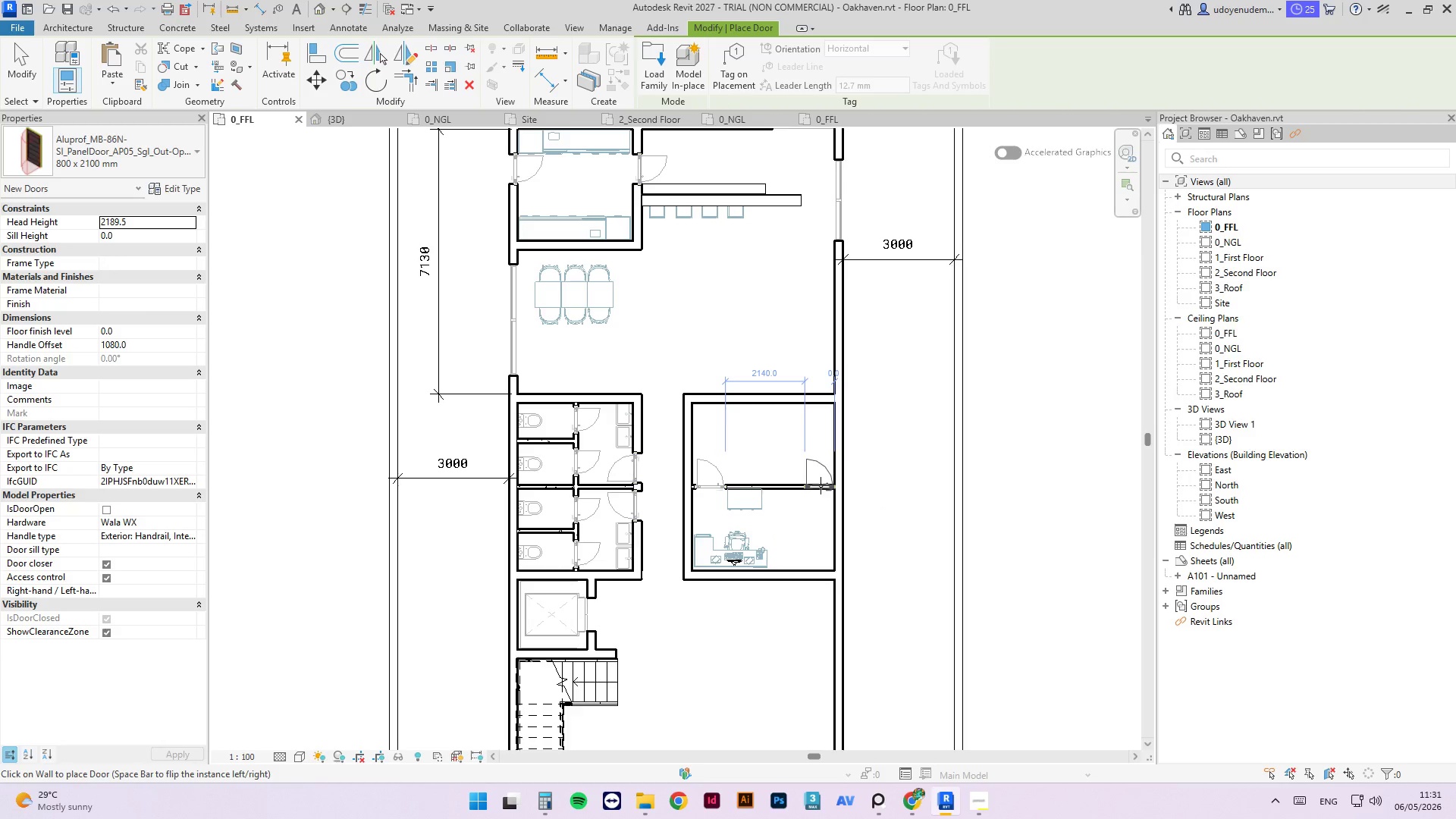 
key(Space)
 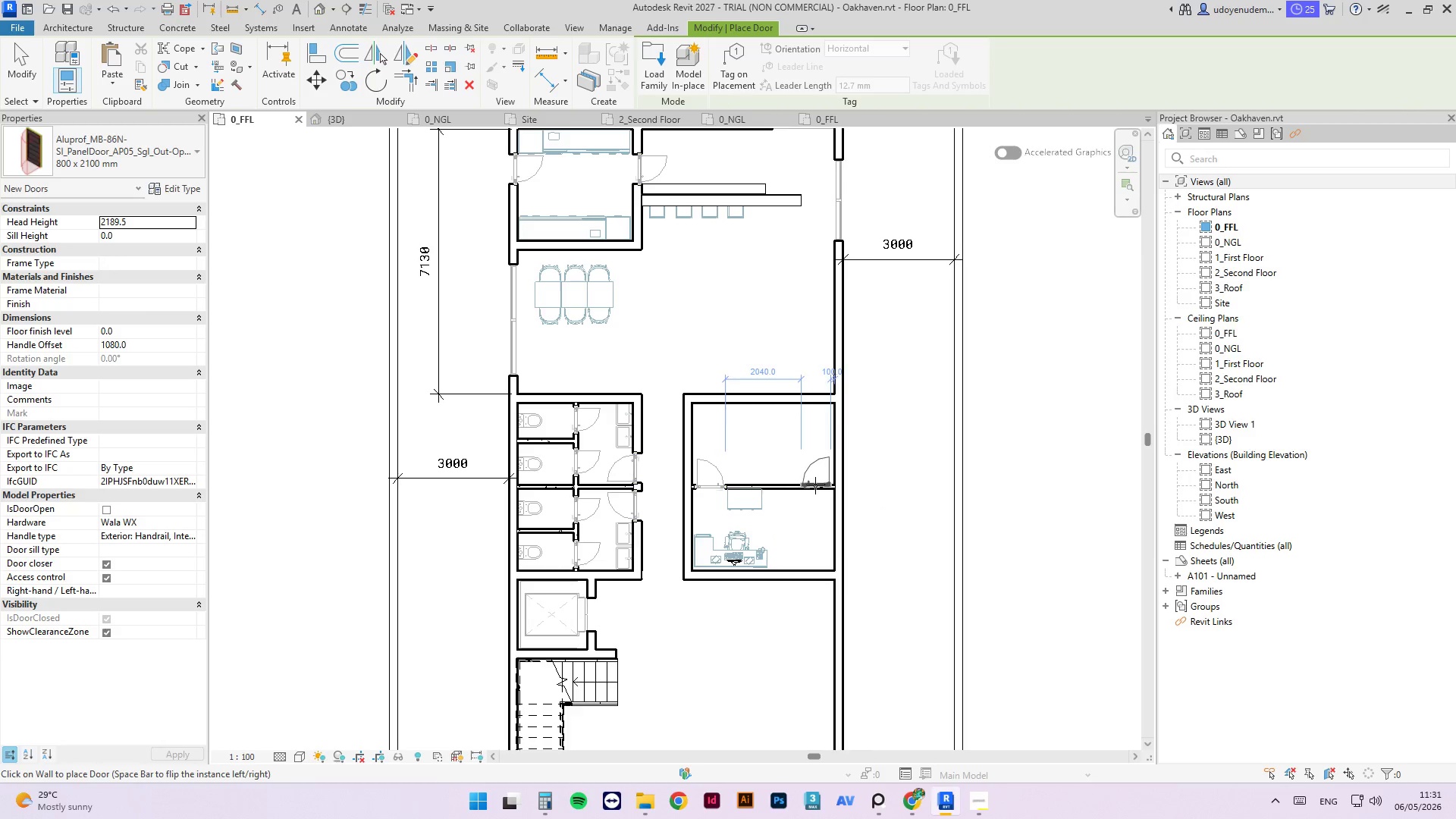 
left_click([814, 485])
 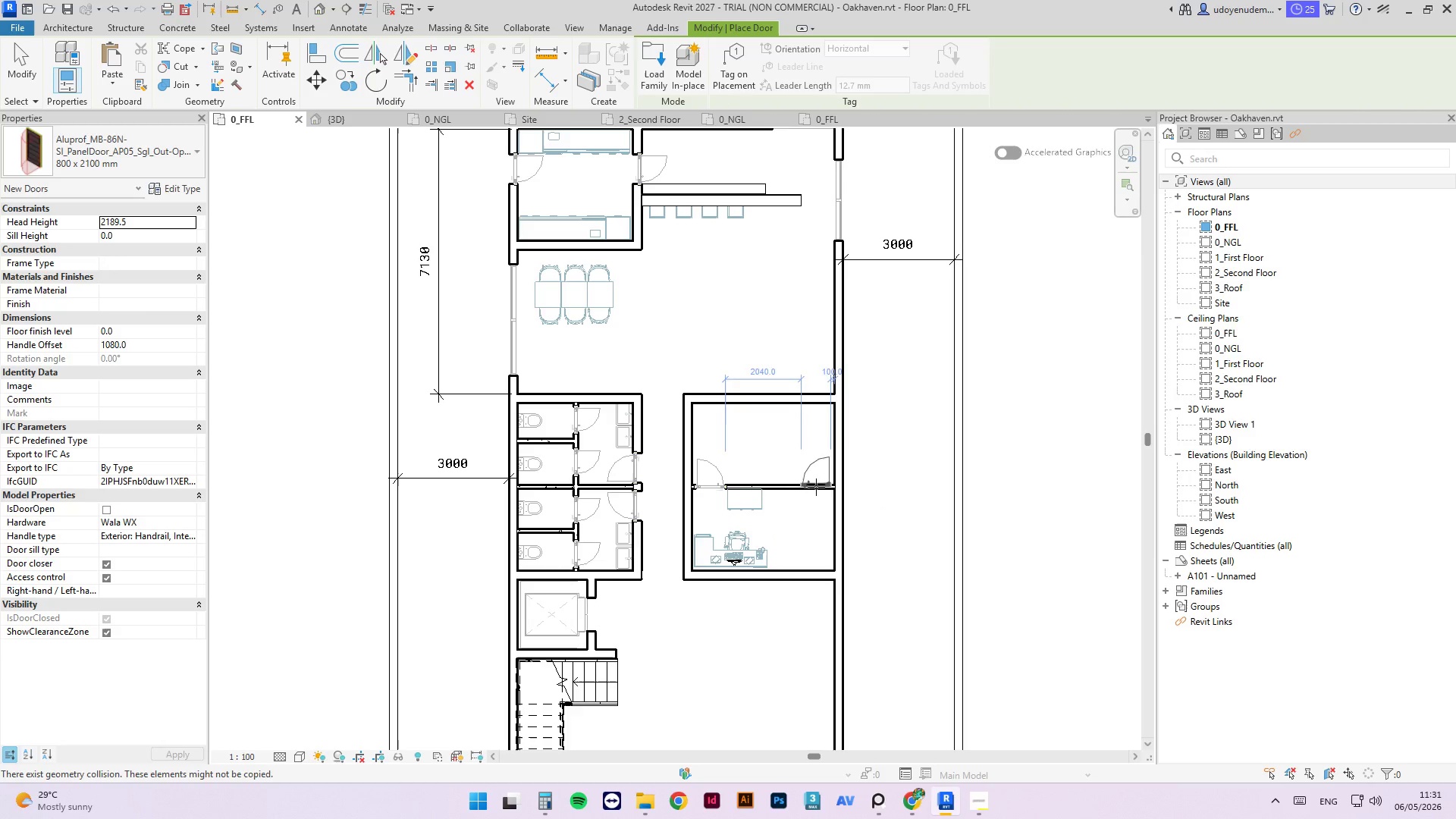 
key(Escape)
 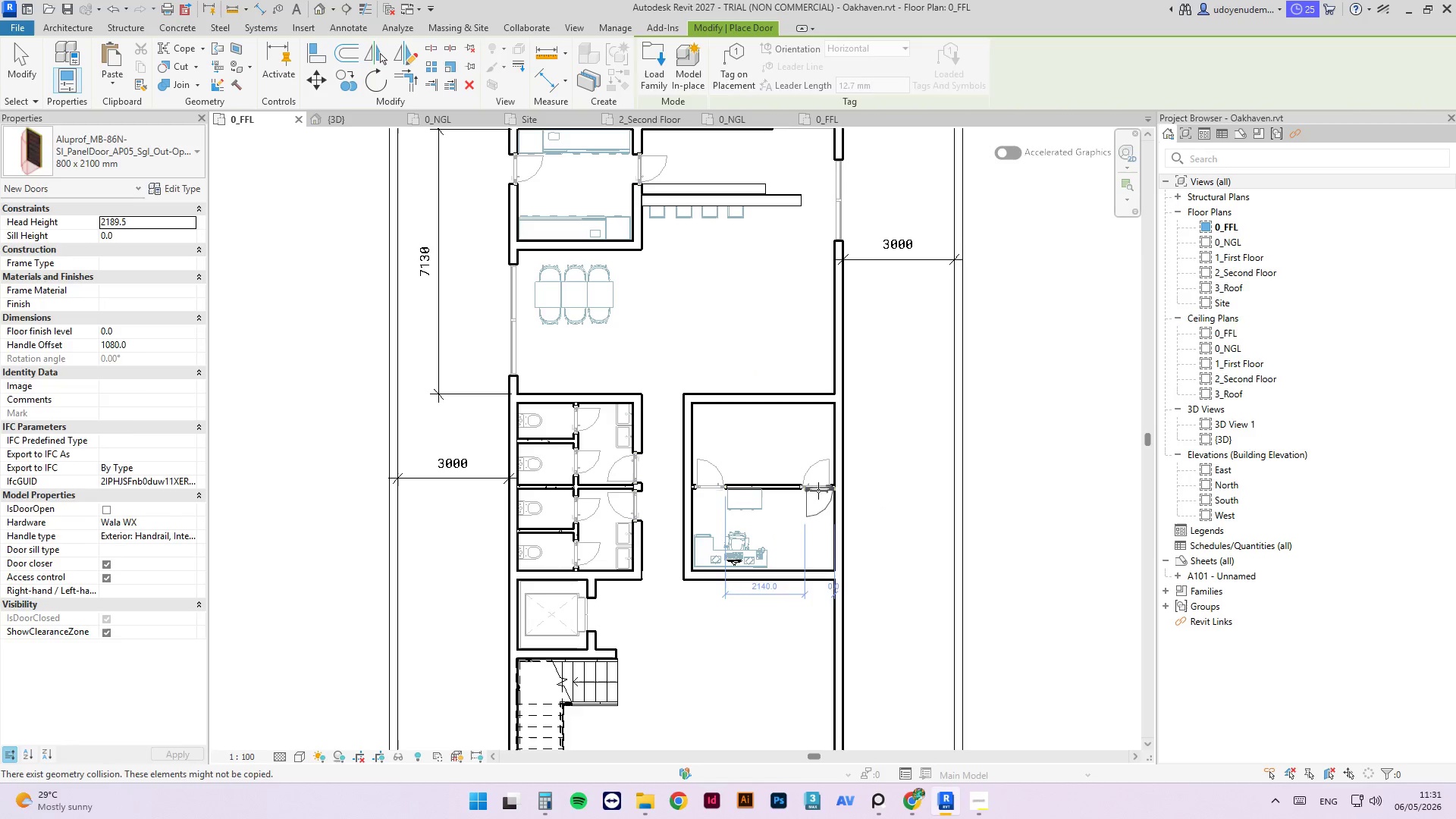 
key(Escape)
 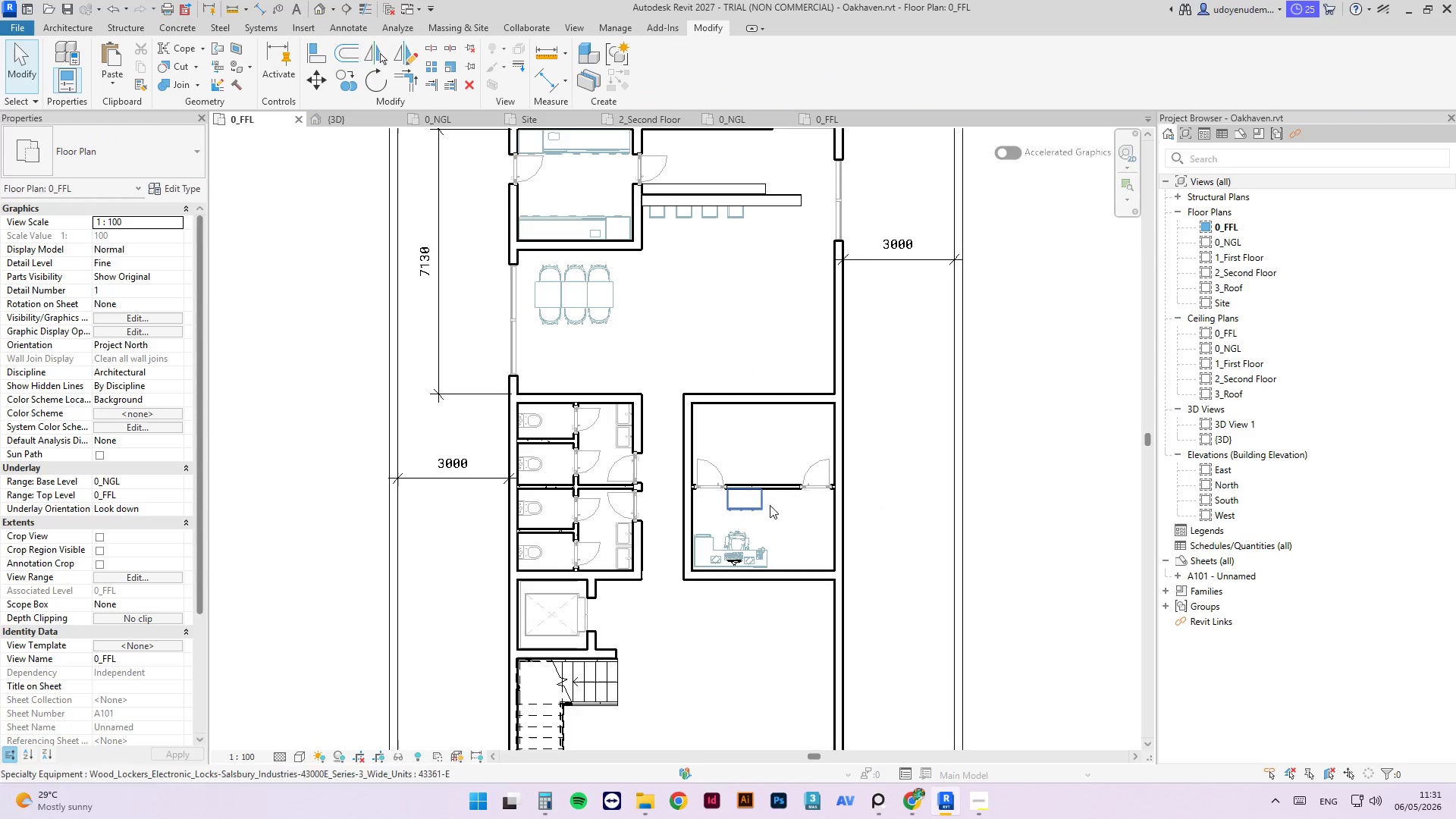 
key(Escape)
 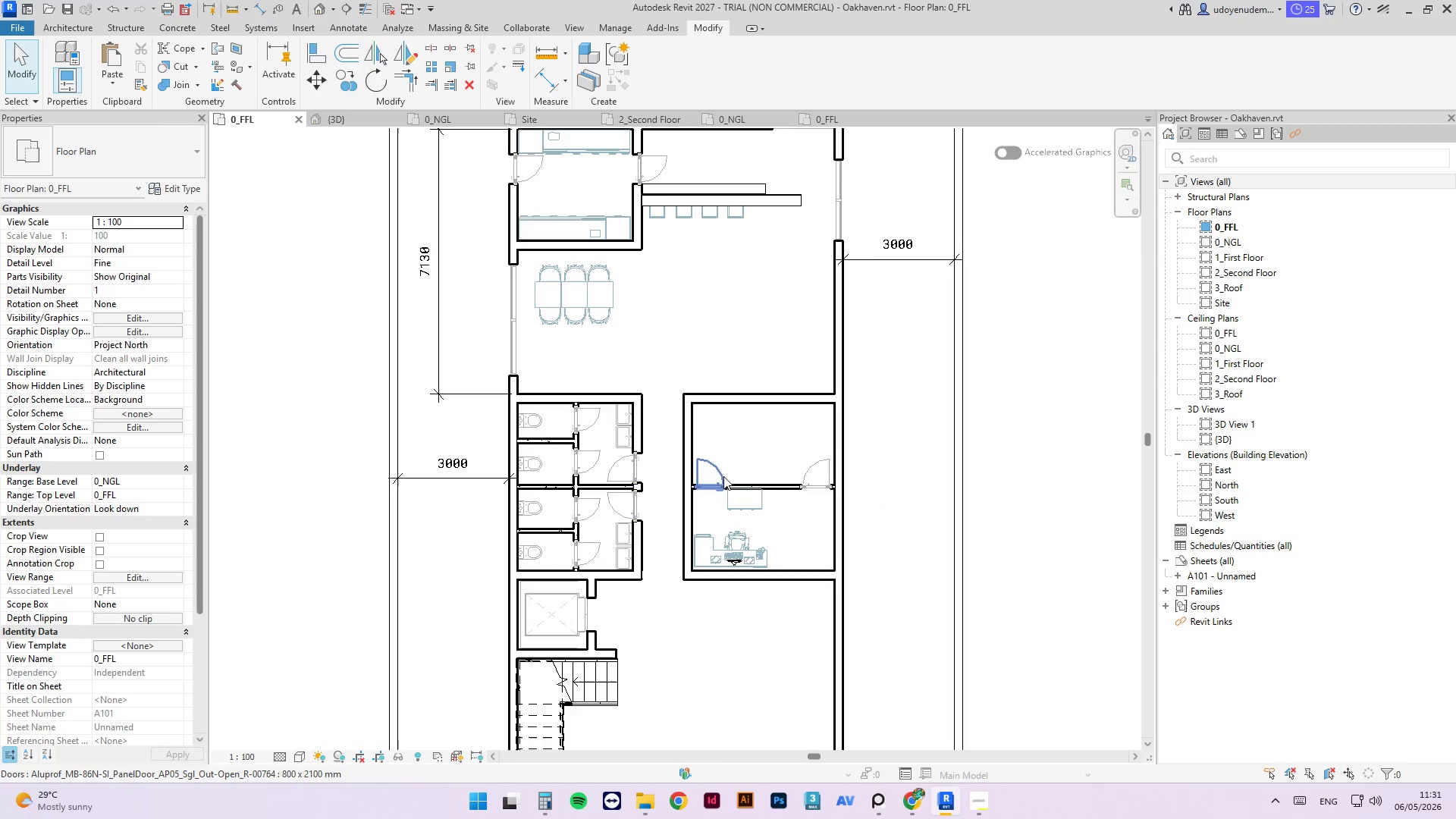 
left_click([712, 479])
 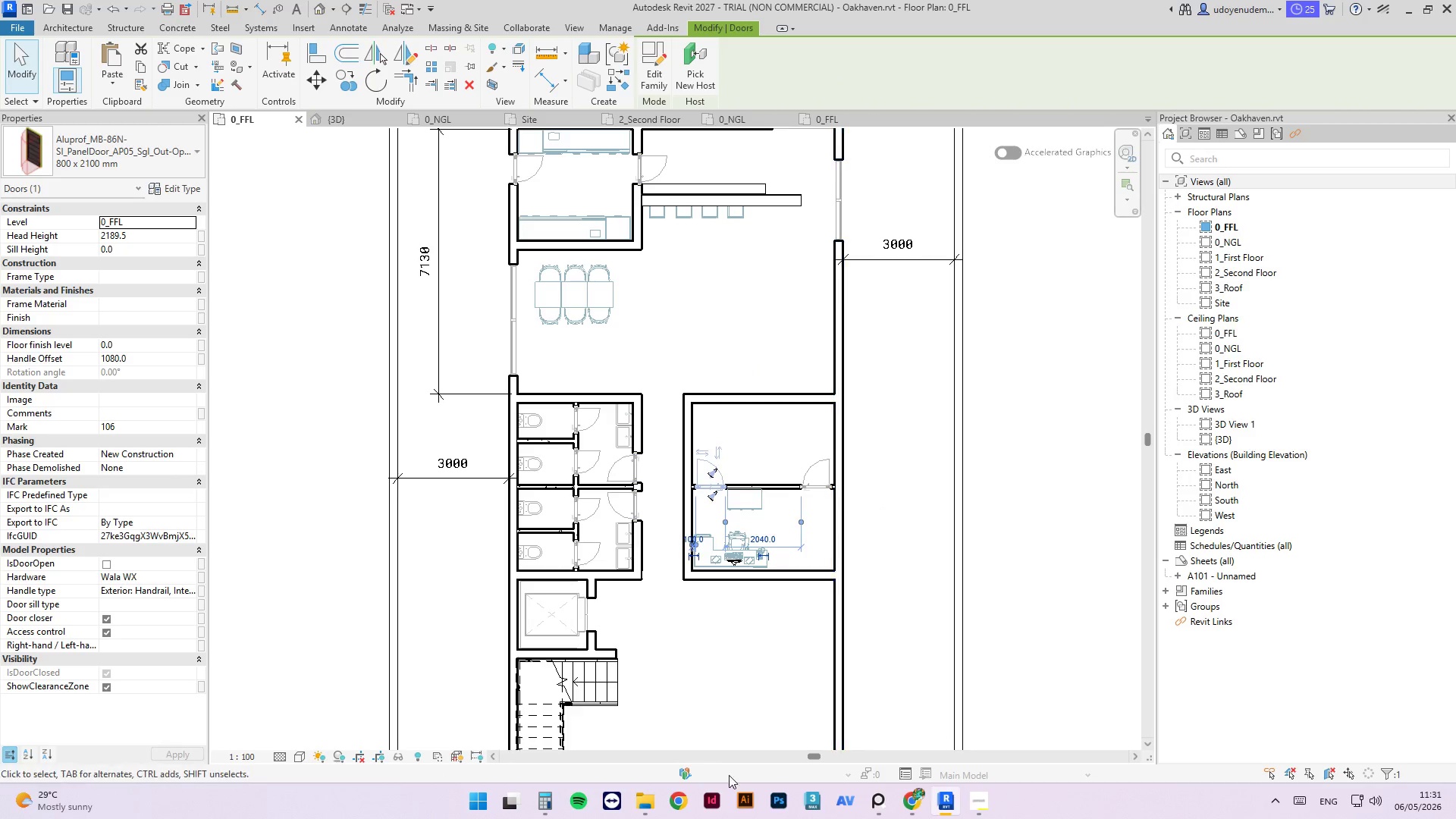 
hold_key(key=Delete, duration=0.33)
 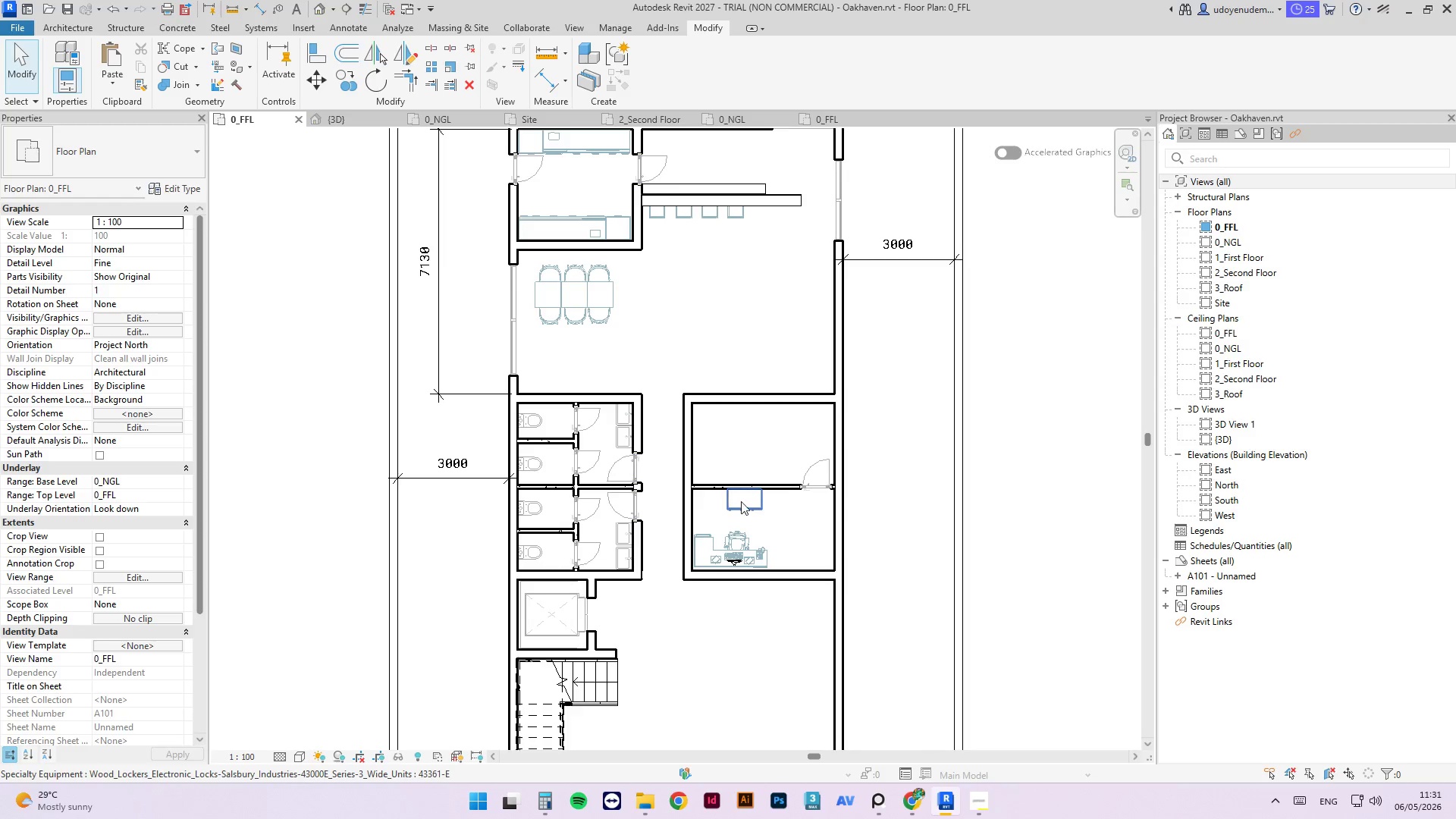 
left_click([741, 504])
 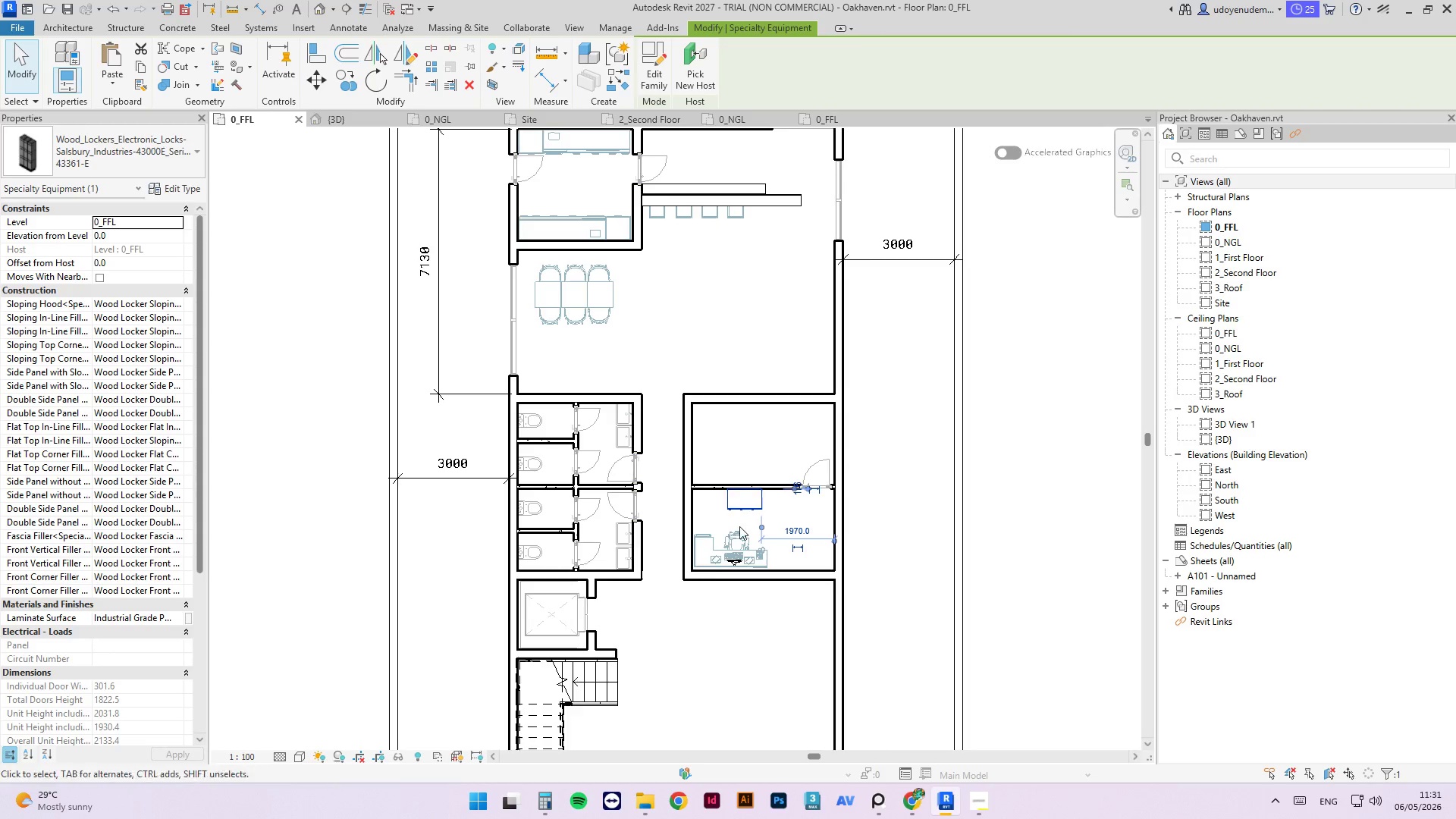 
left_click_drag(start_coordinate=[745, 548], to_coordinate=[801, 554])
 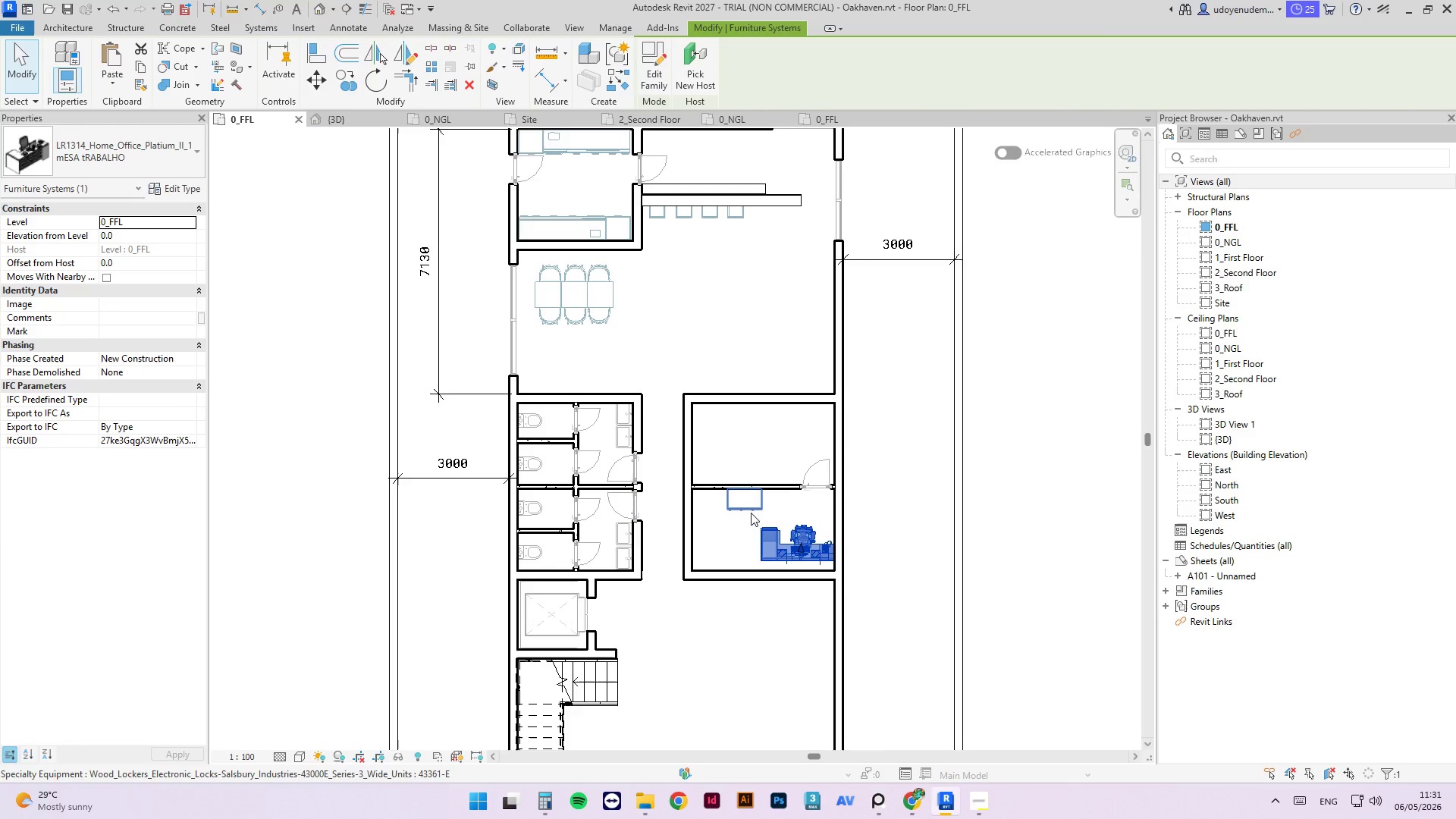 
left_click([747, 510])
 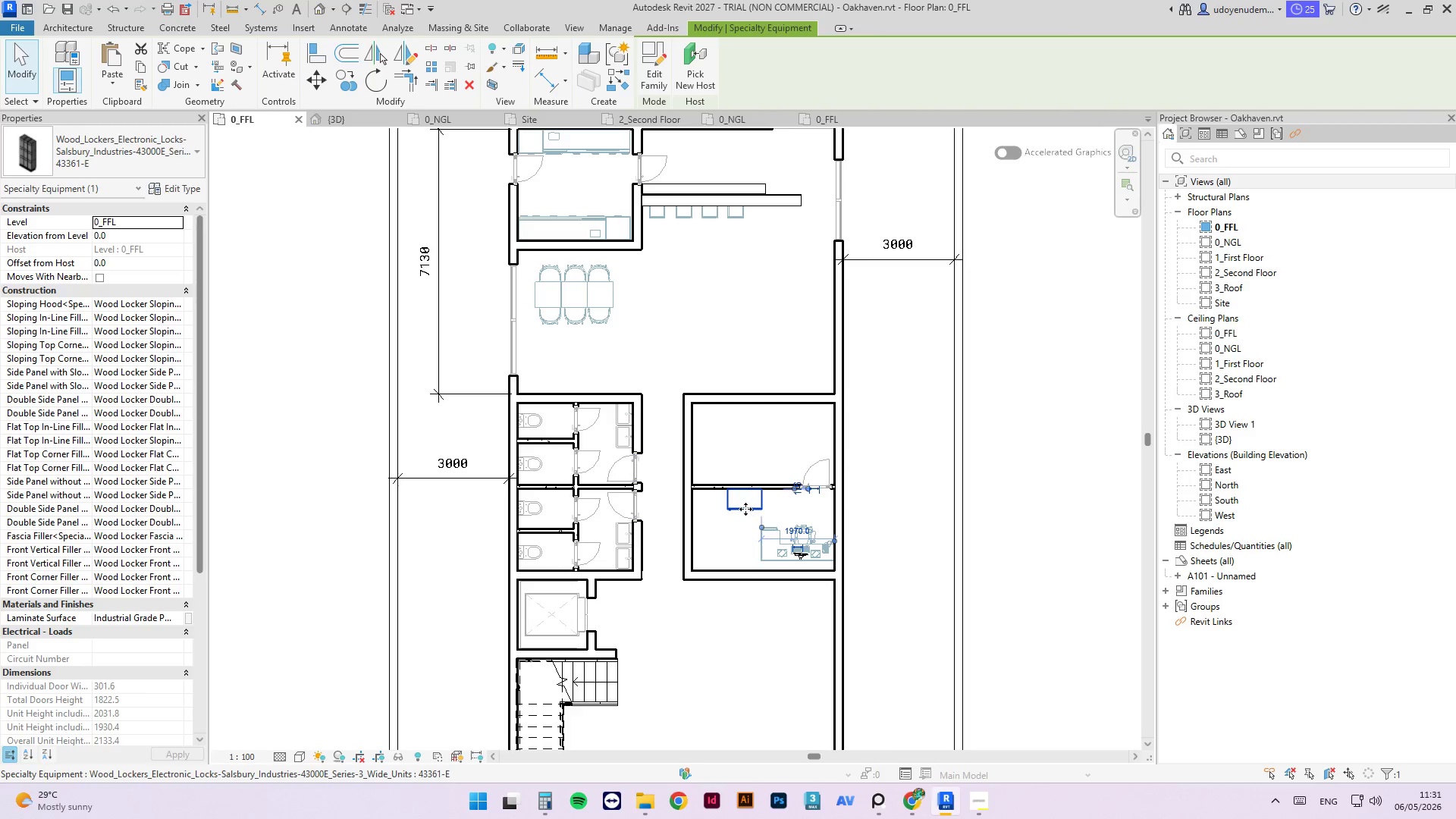 
left_click_drag(start_coordinate=[739, 504], to_coordinate=[722, 544])
 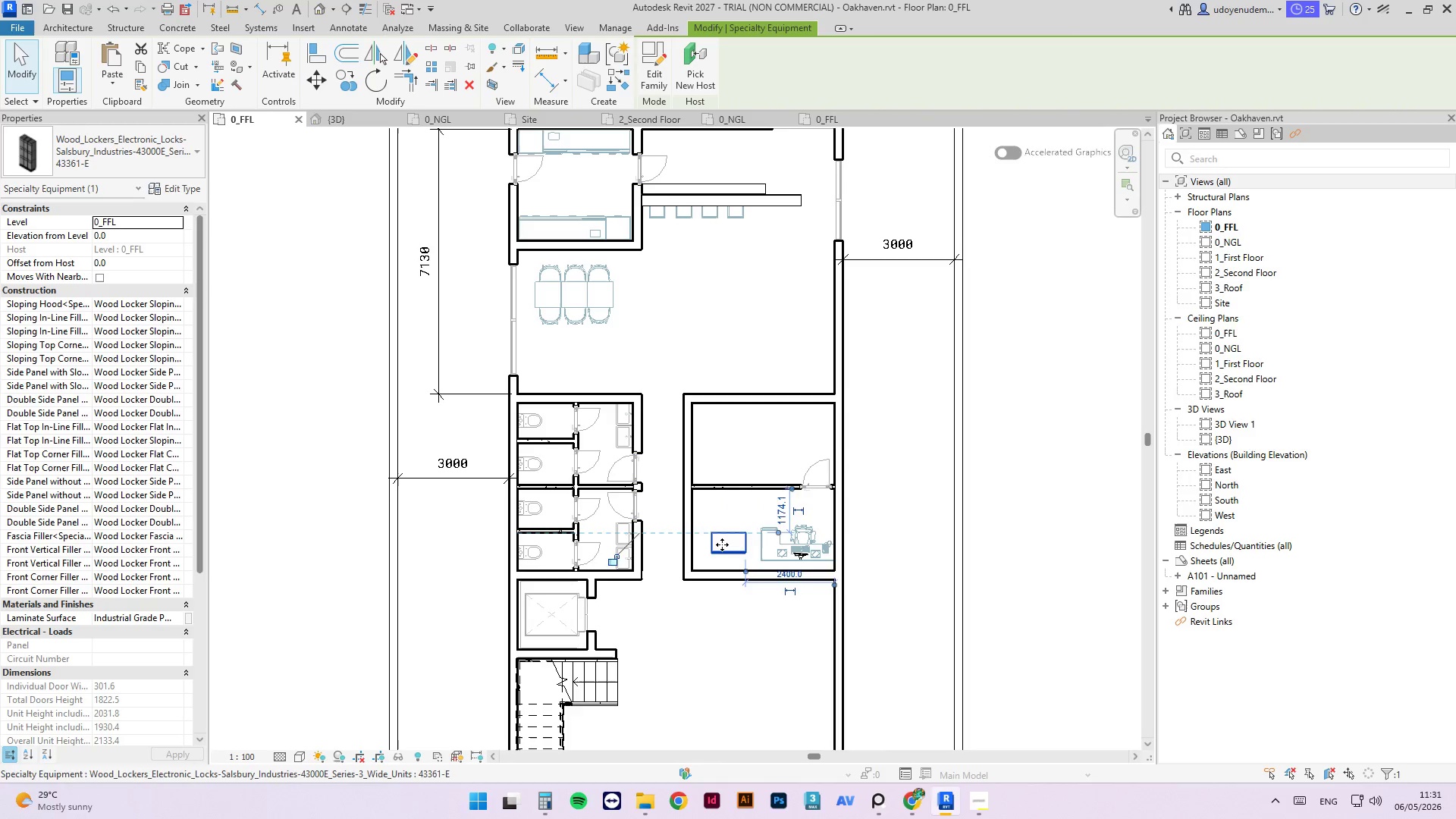 
key(Space)
 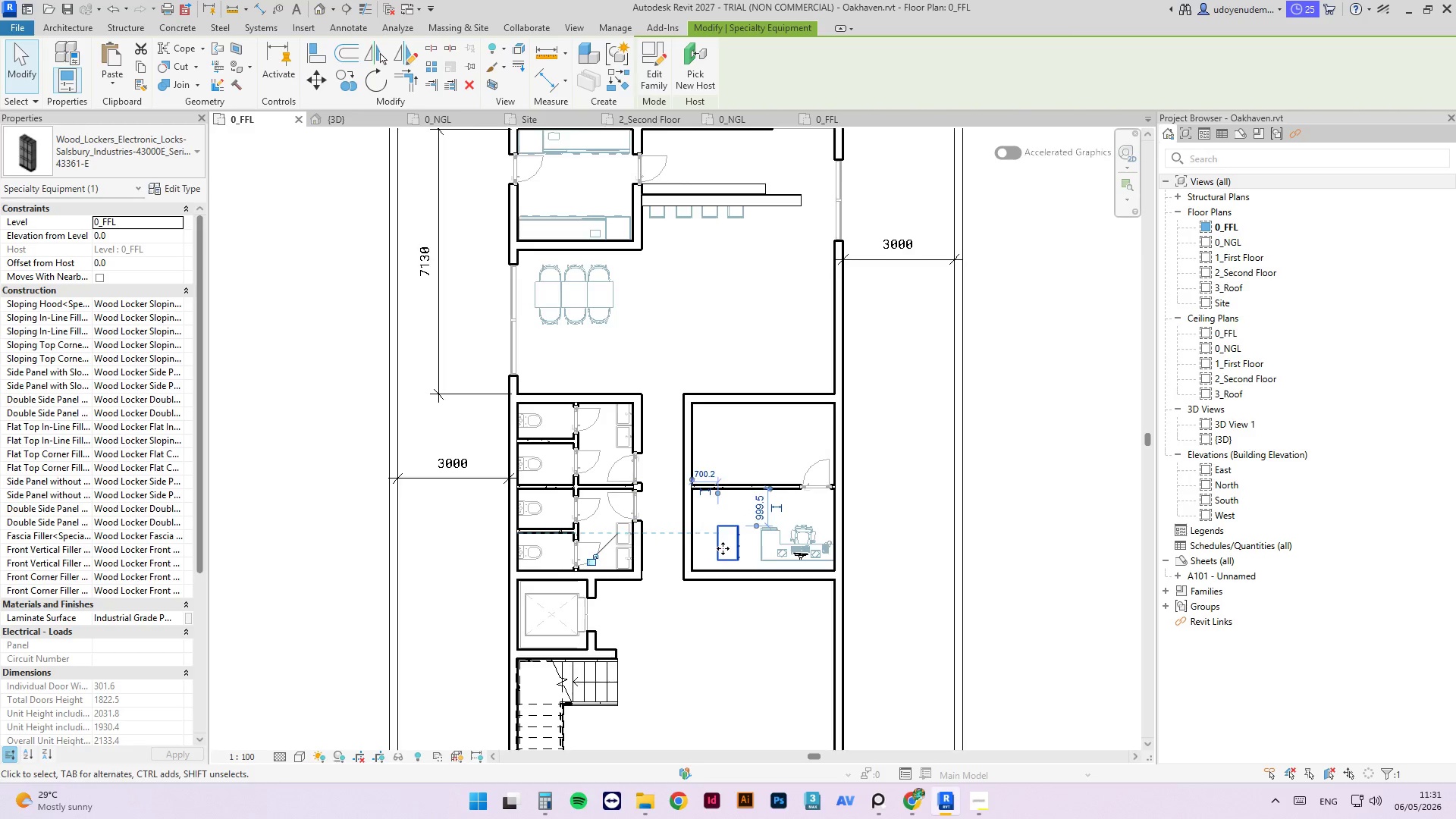 
scroll: coordinate [730, 555], scroll_direction: up, amount: 1.0
 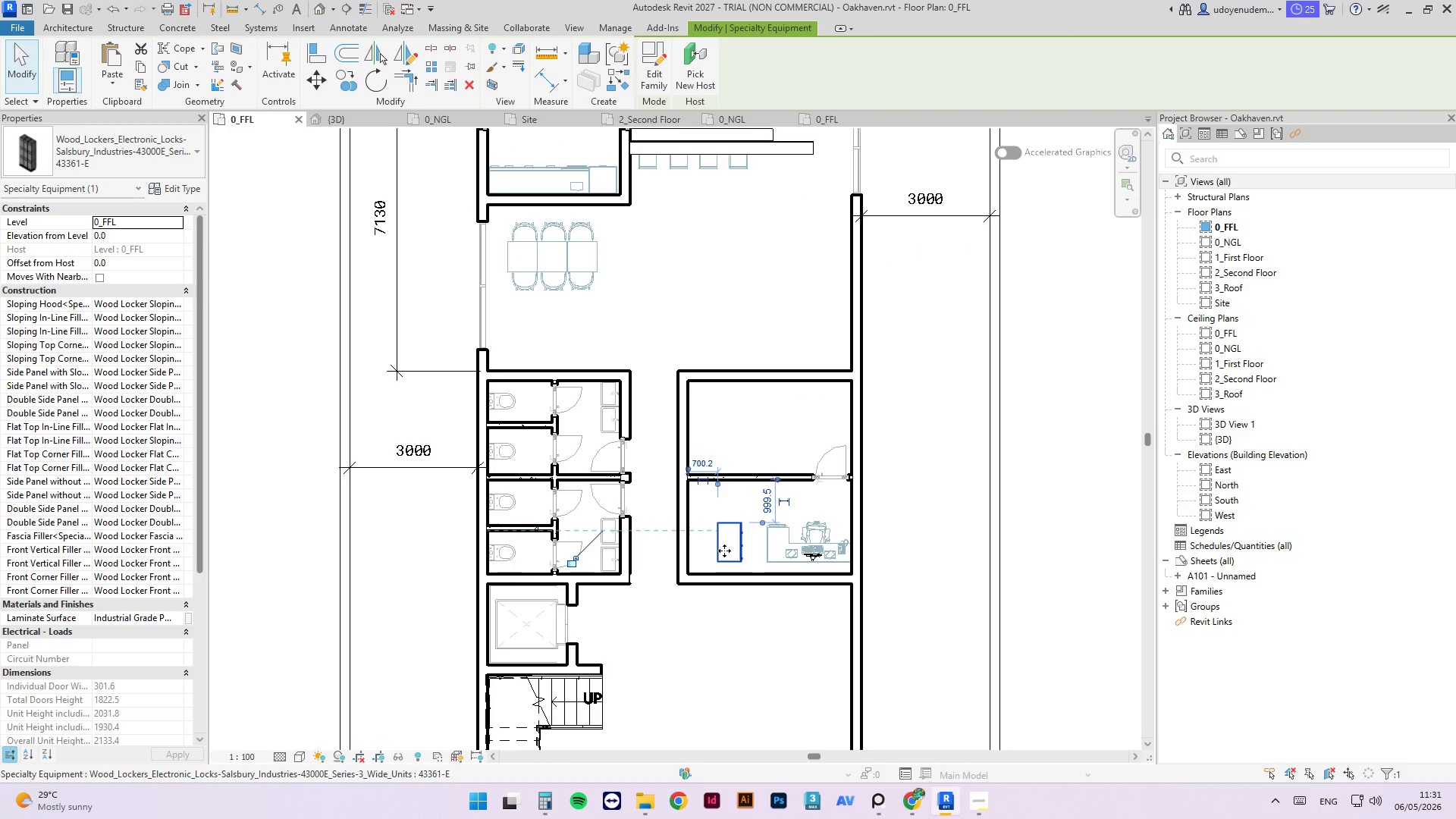 
left_click_drag(start_coordinate=[724, 551], to_coordinate=[698, 560])
 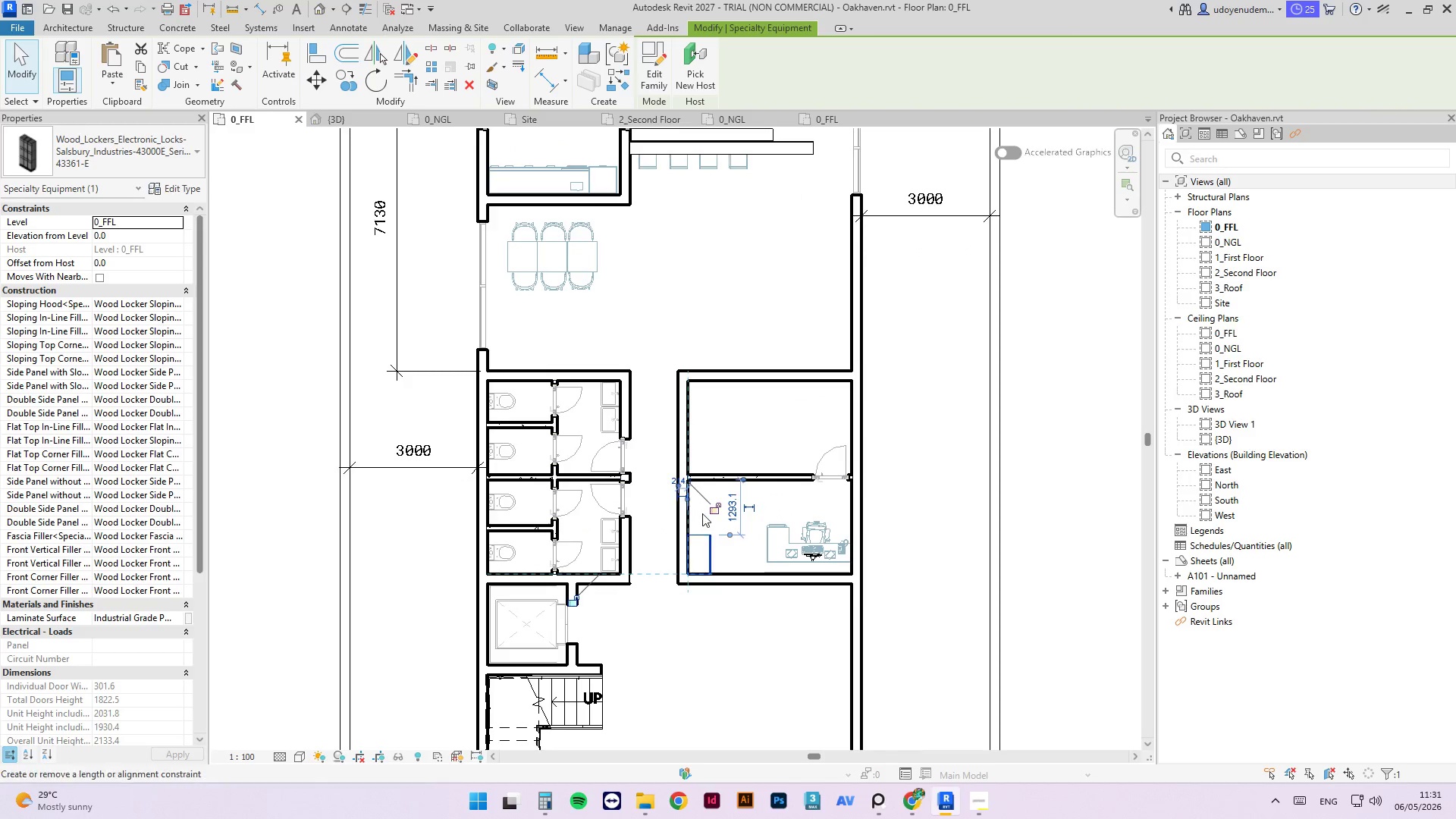 
scroll: coordinate [702, 513], scroll_direction: none, amount: 0.0
 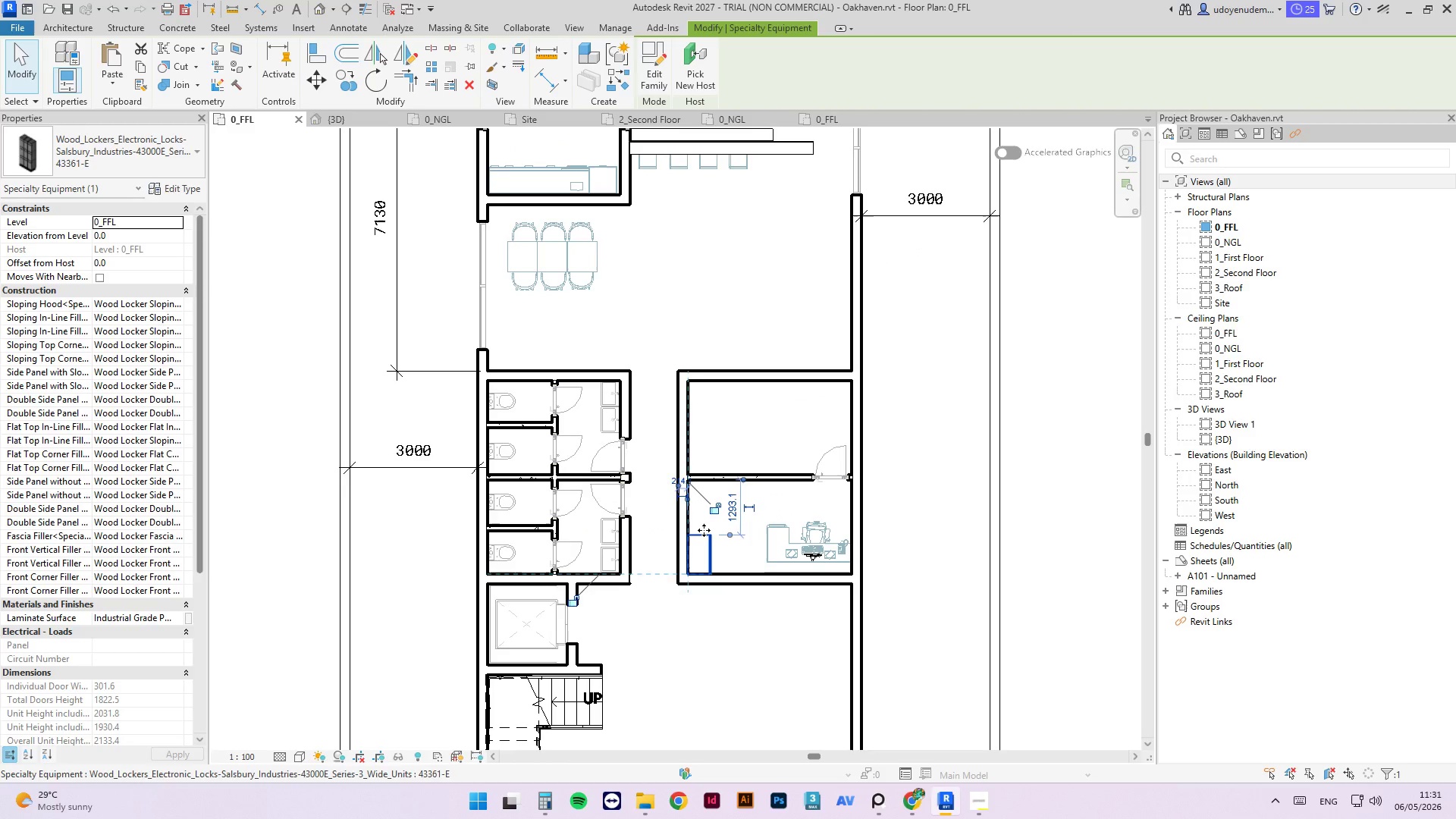 
type(cs)
 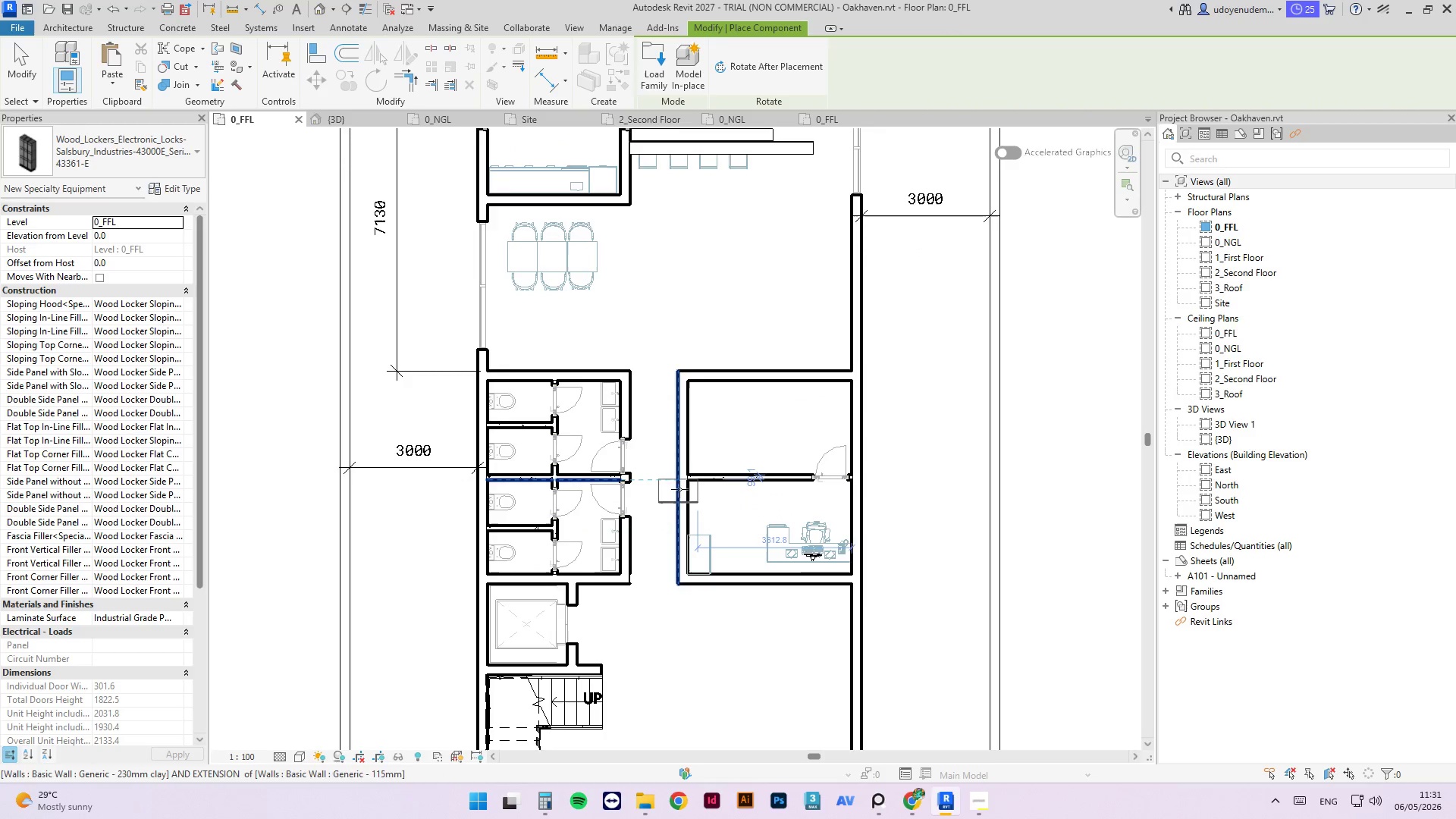 
key(Space)
 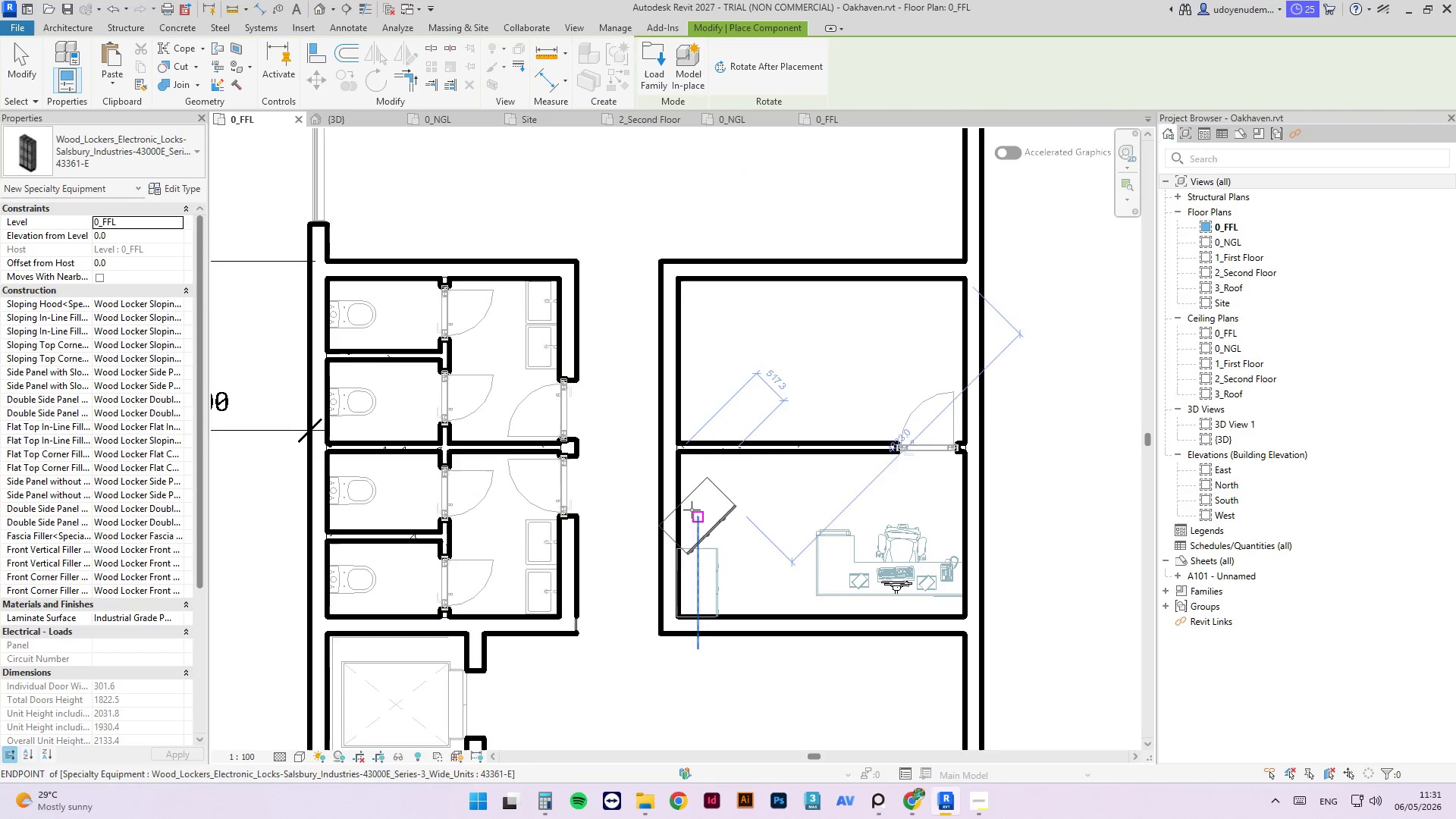 
scroll: coordinate [710, 524], scroll_direction: up, amount: 4.0
 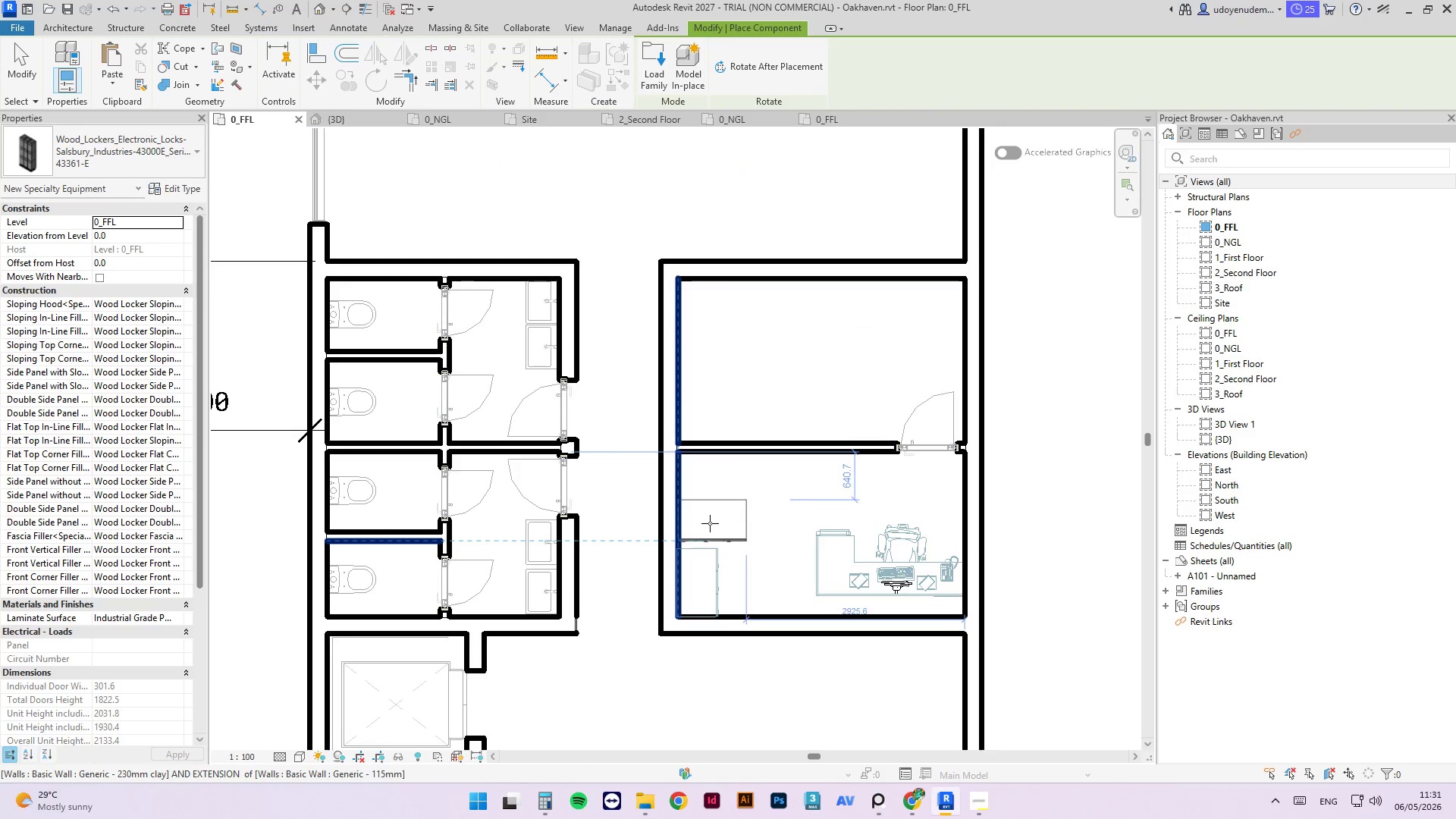 
key(Space)
 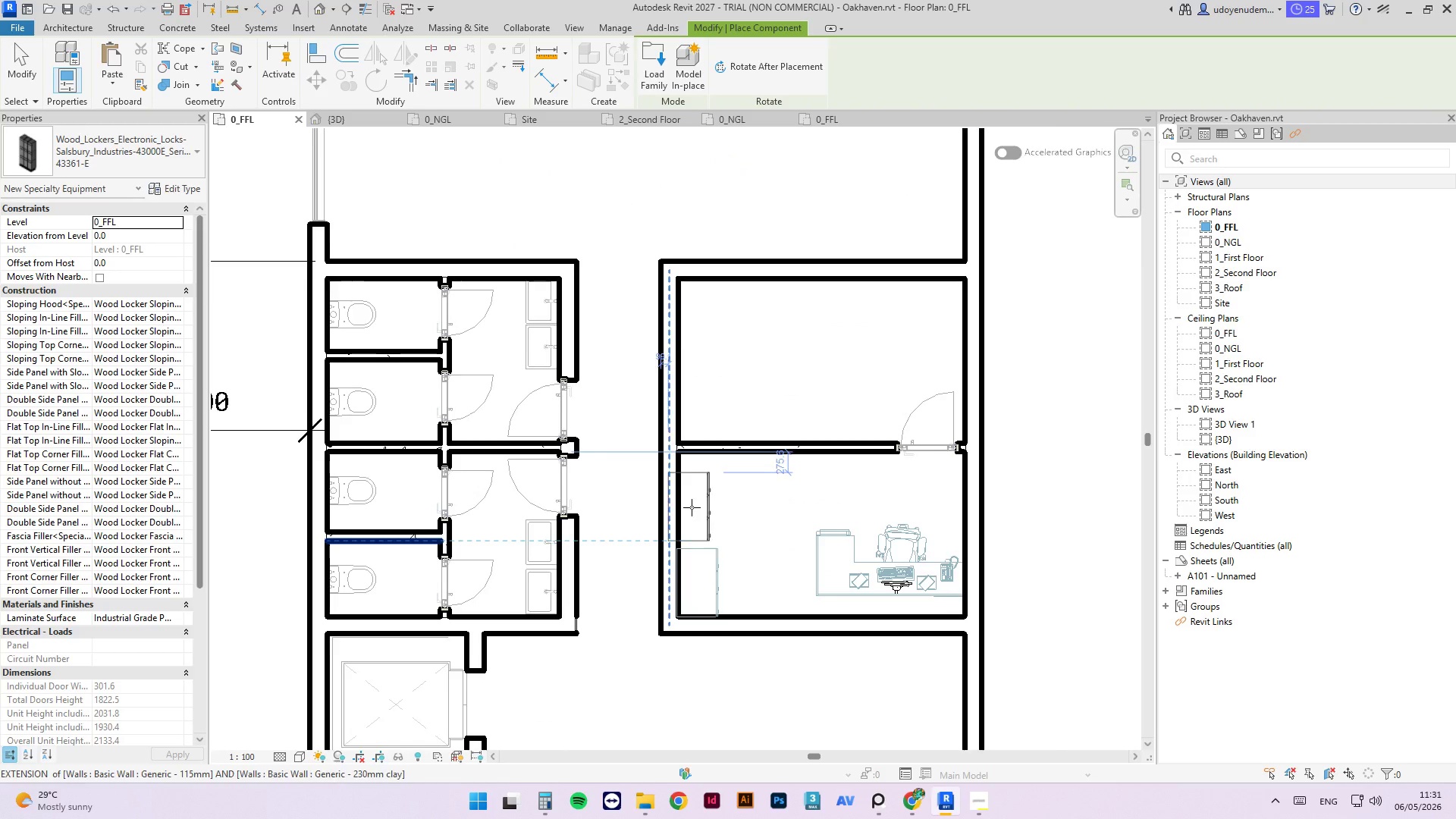 
scroll: coordinate [696, 511], scroll_direction: up, amount: 3.0
 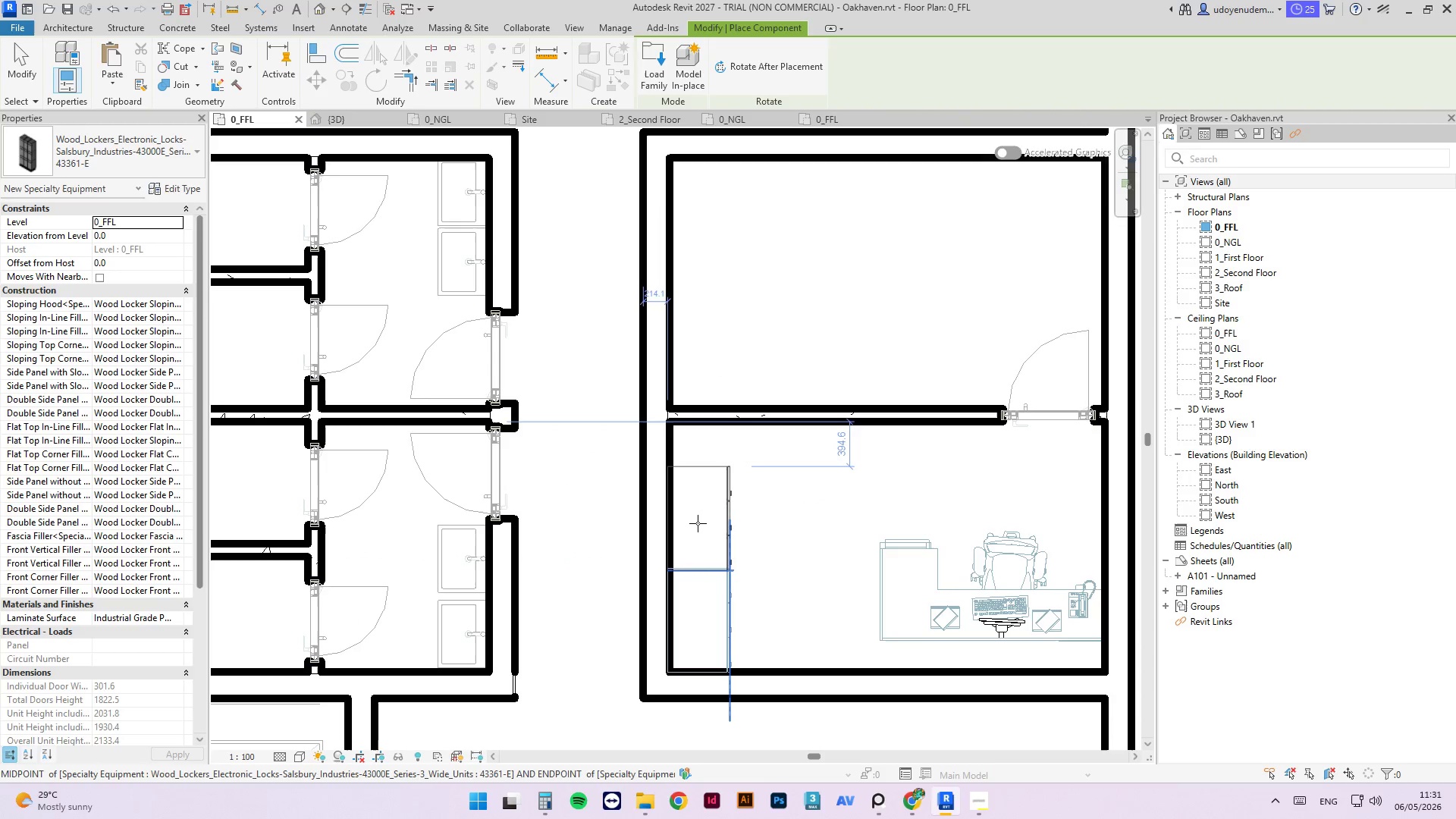 
left_click([698, 523])
 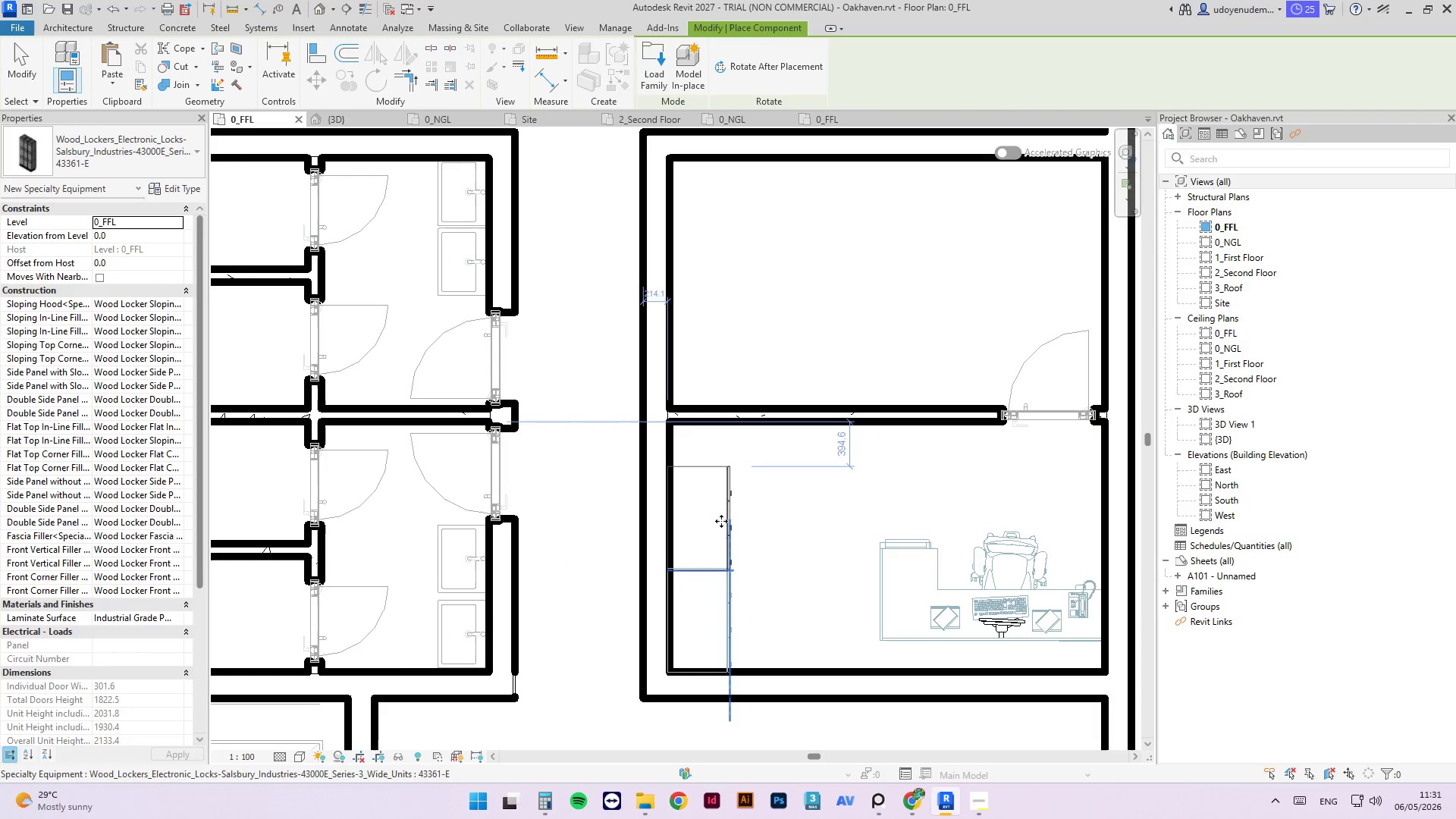 
key(Escape)
 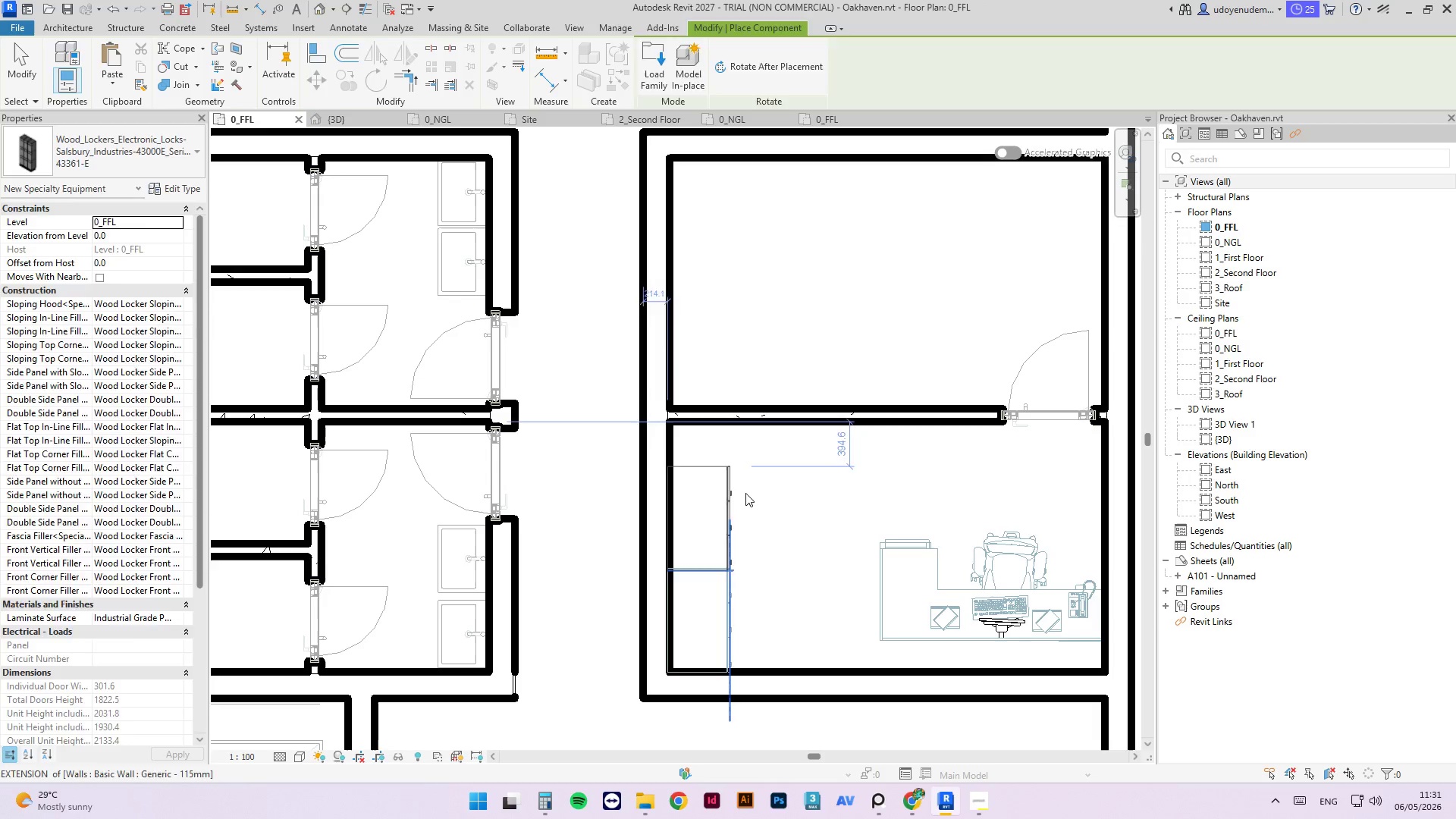 
key(Escape)
 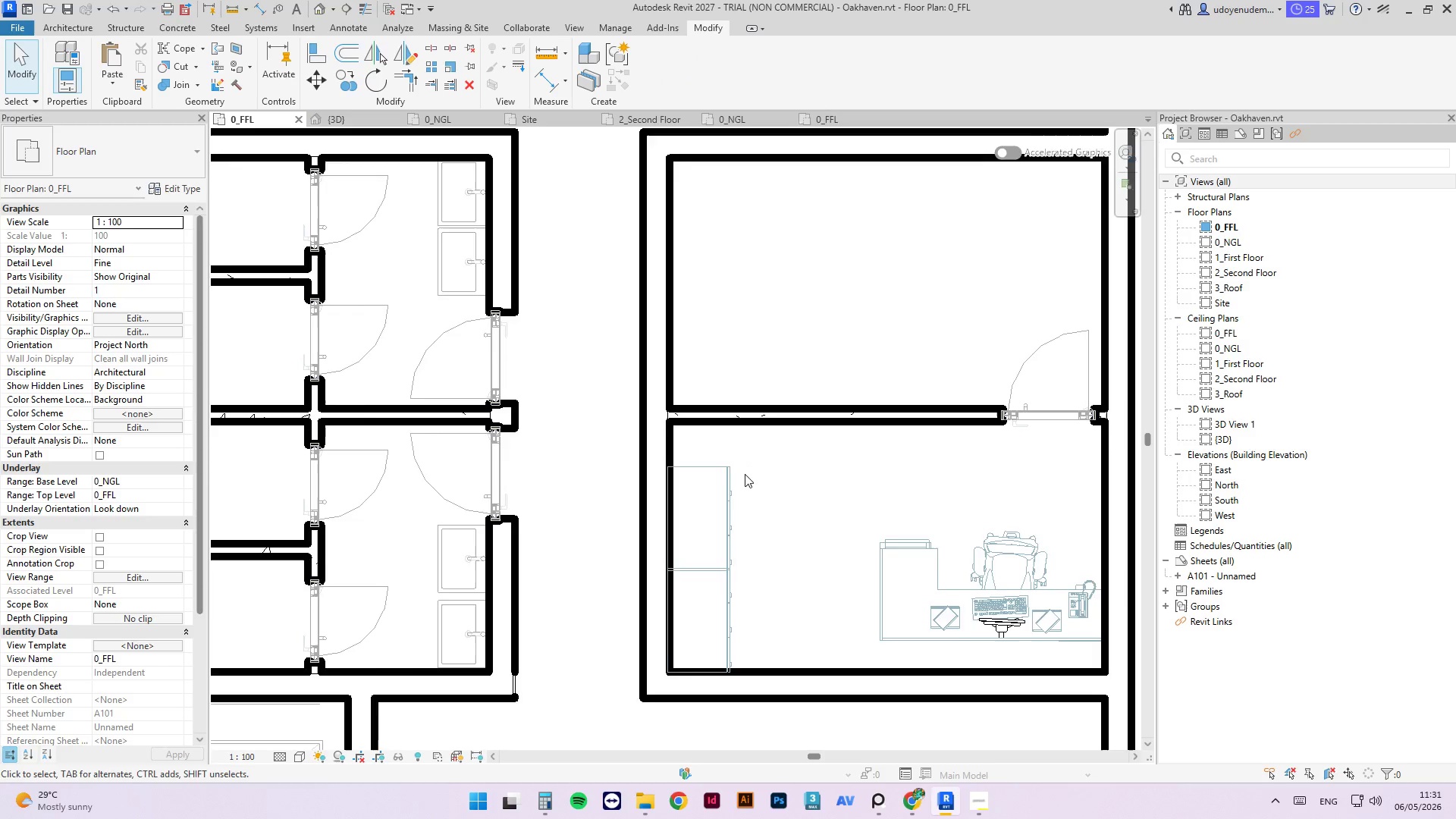 
scroll: coordinate [725, 484], scroll_direction: down, amount: 3.0
 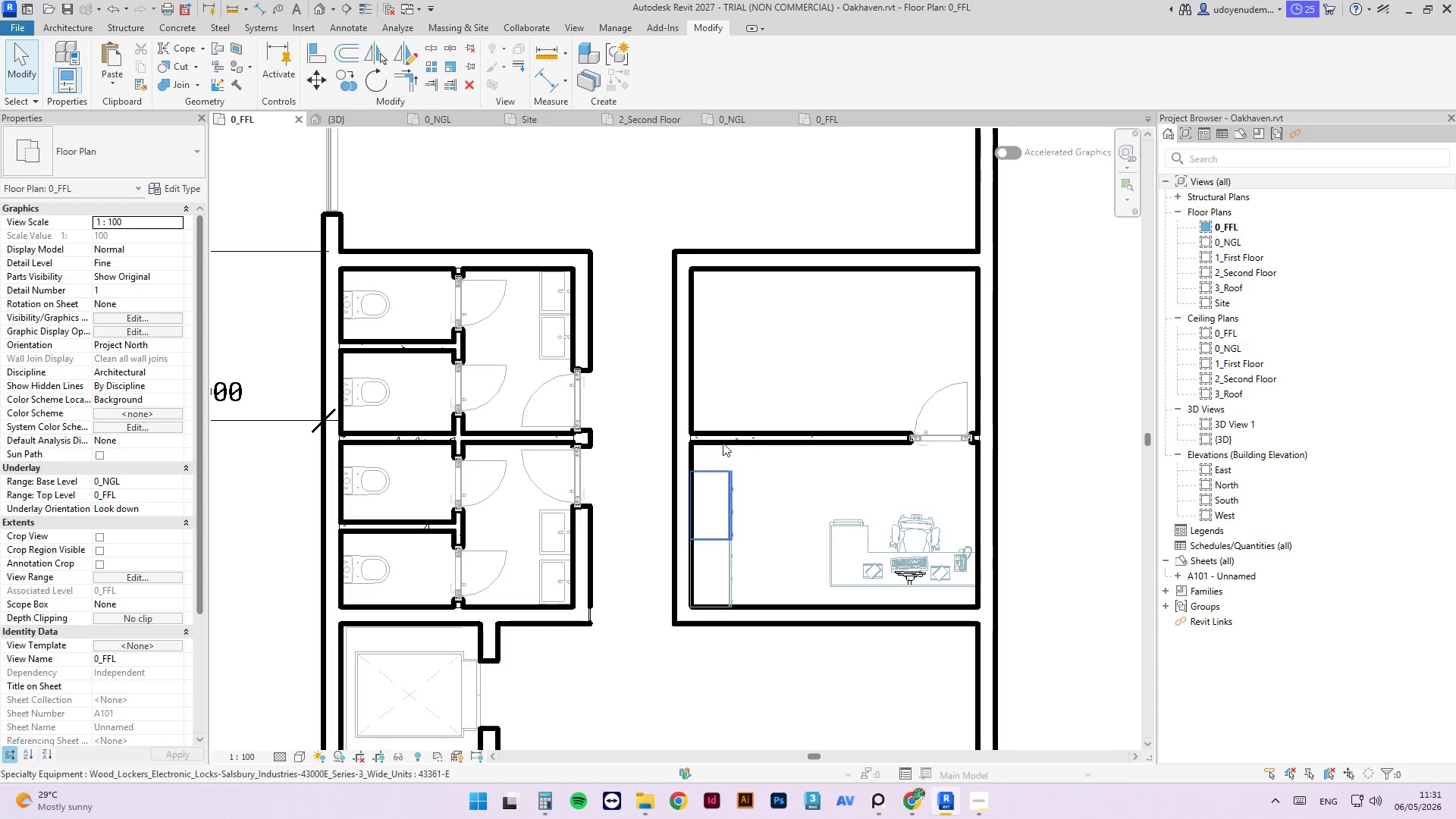 
left_click([726, 469])
 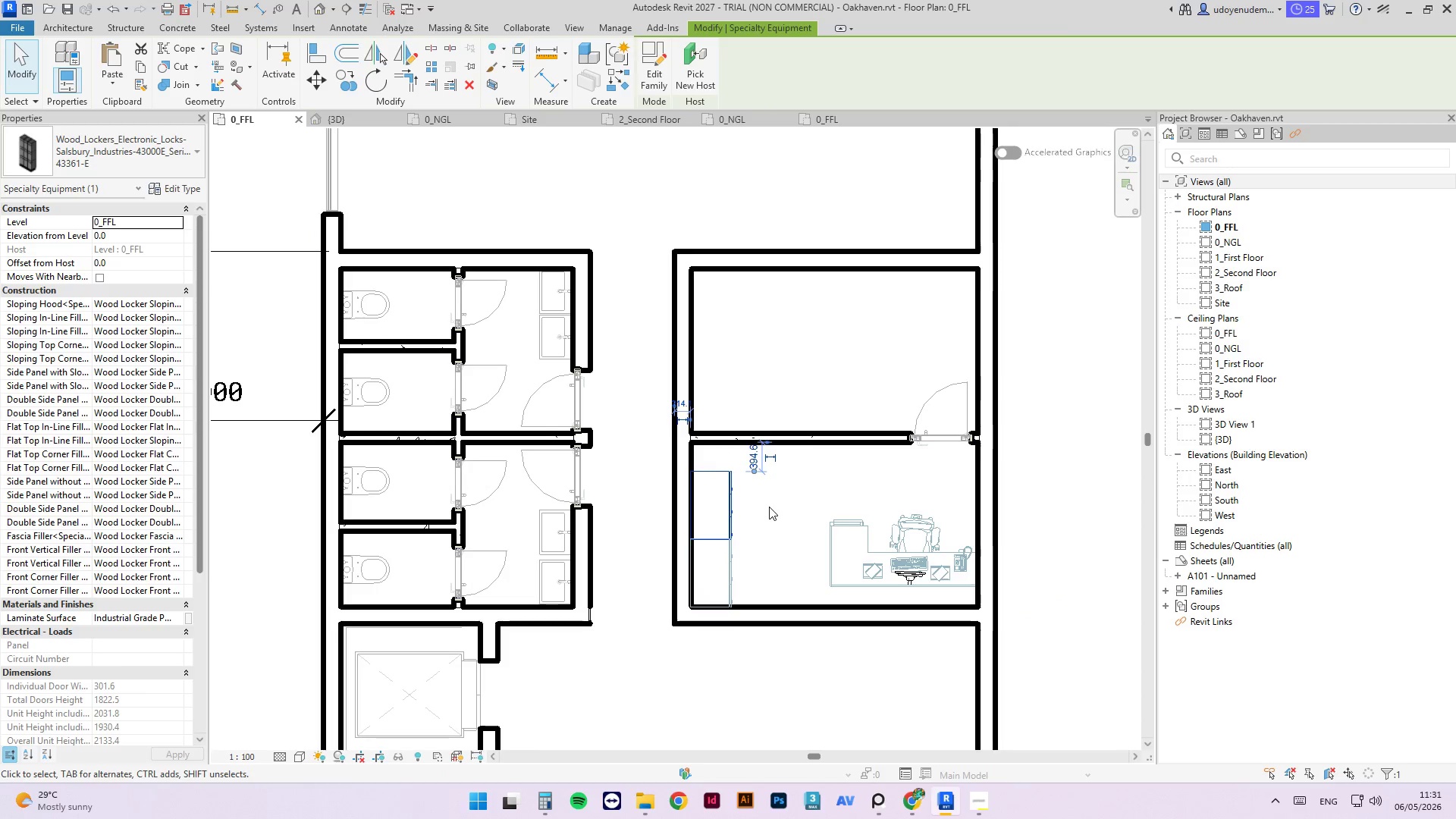 
key(Escape)
 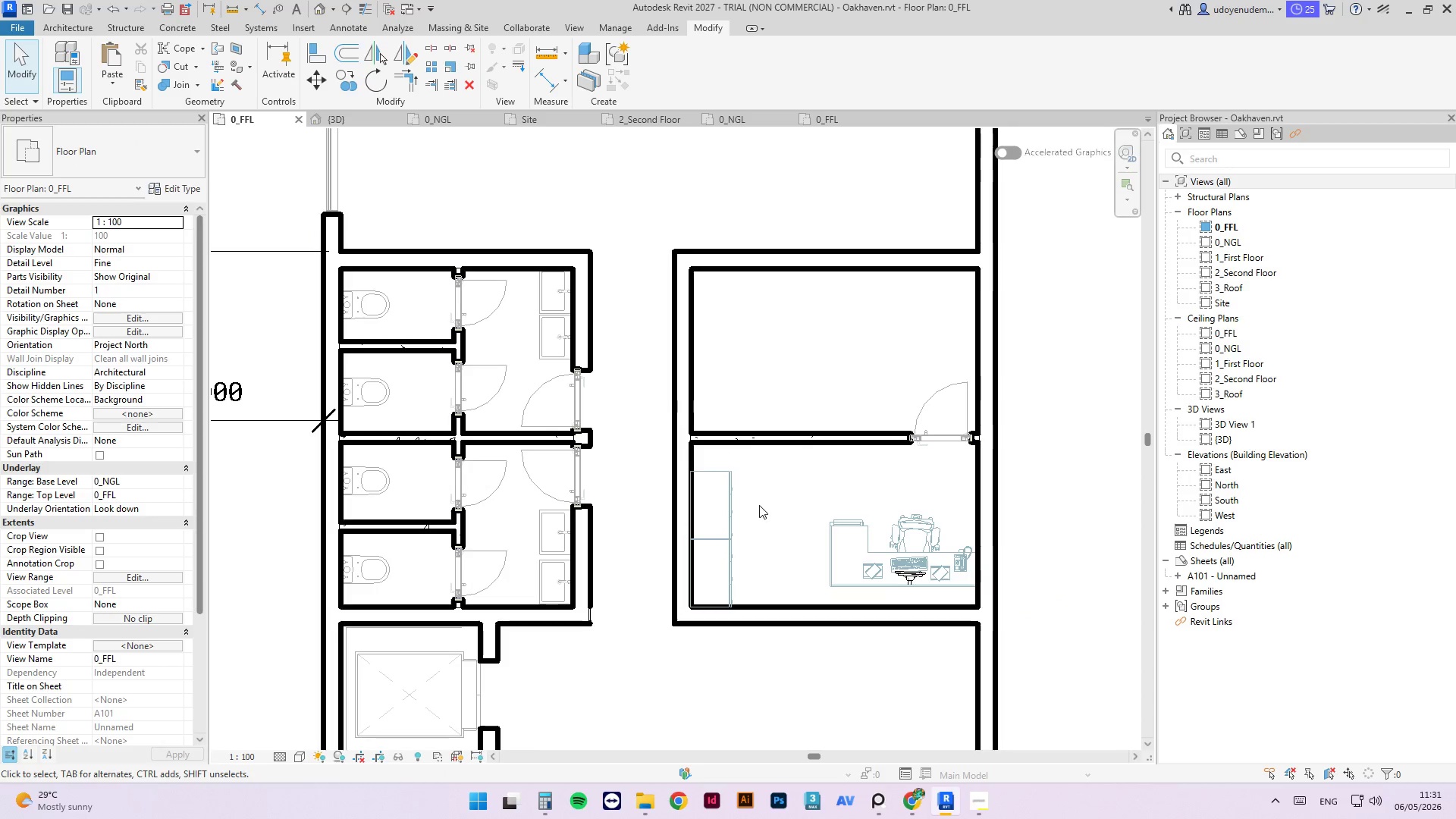 
key(Escape)
 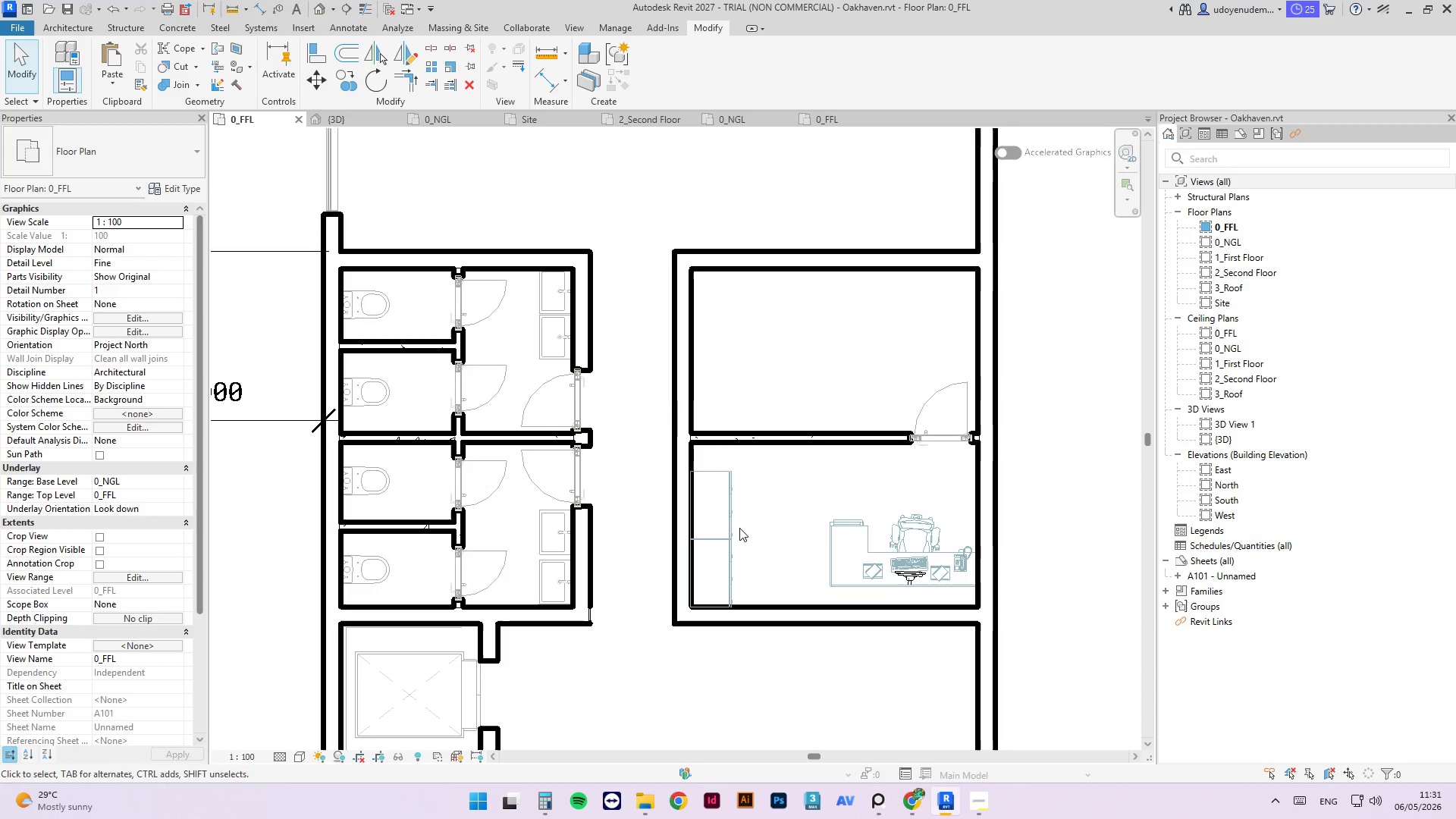 
left_click_drag(start_coordinate=[734, 492], to_coordinate=[730, 481])
 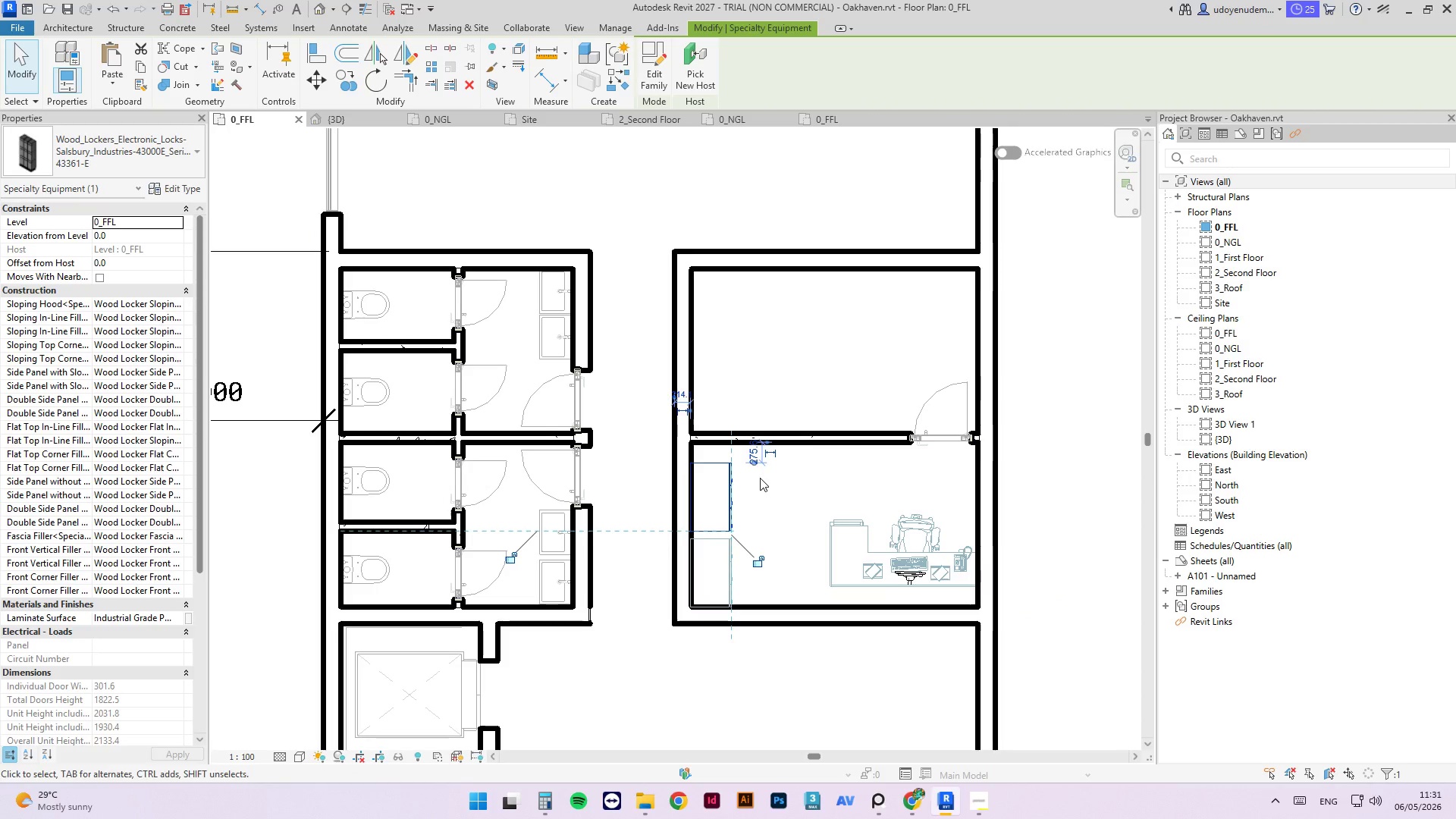 
key(X)
 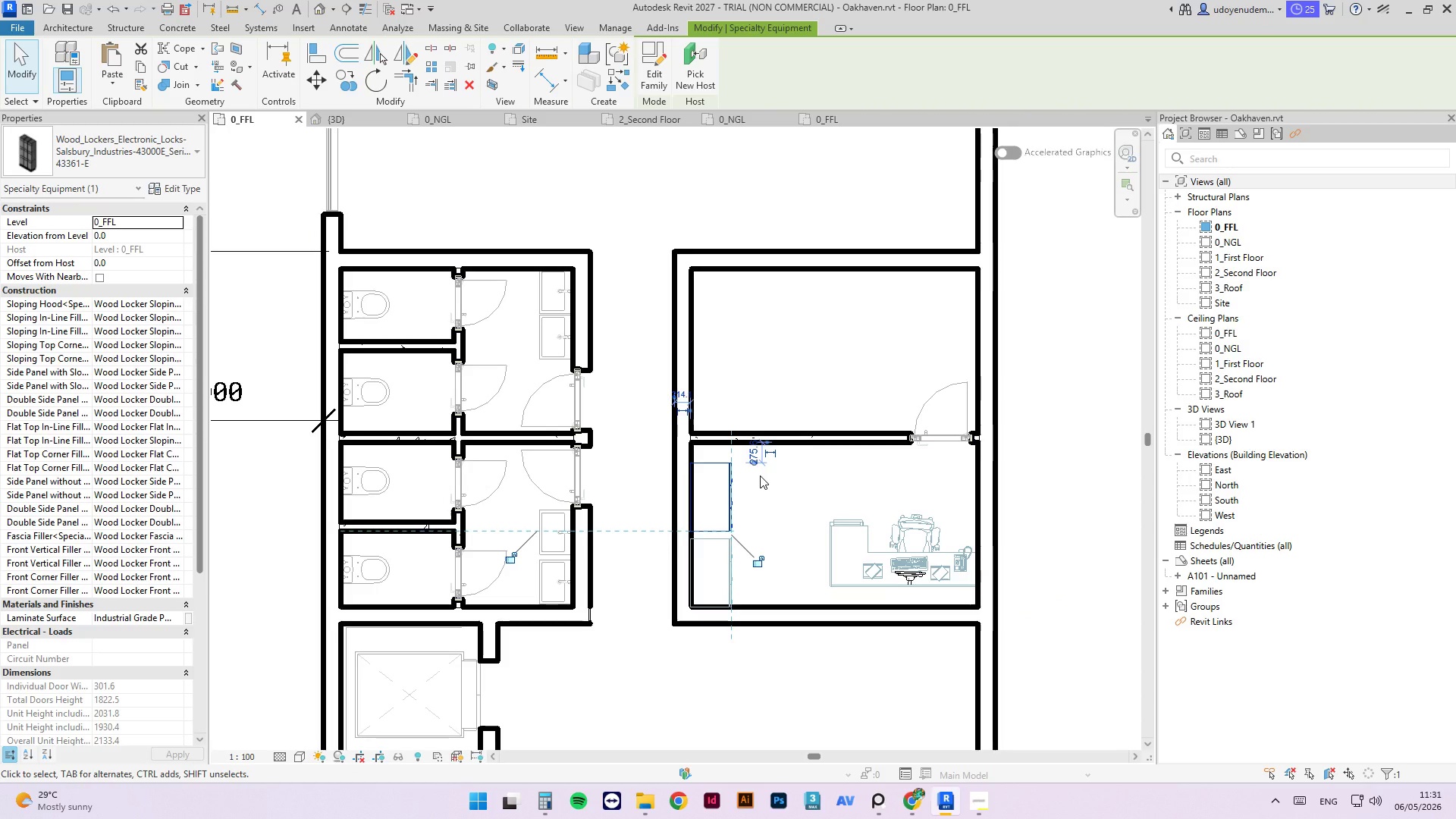 
key(Control+Z)
 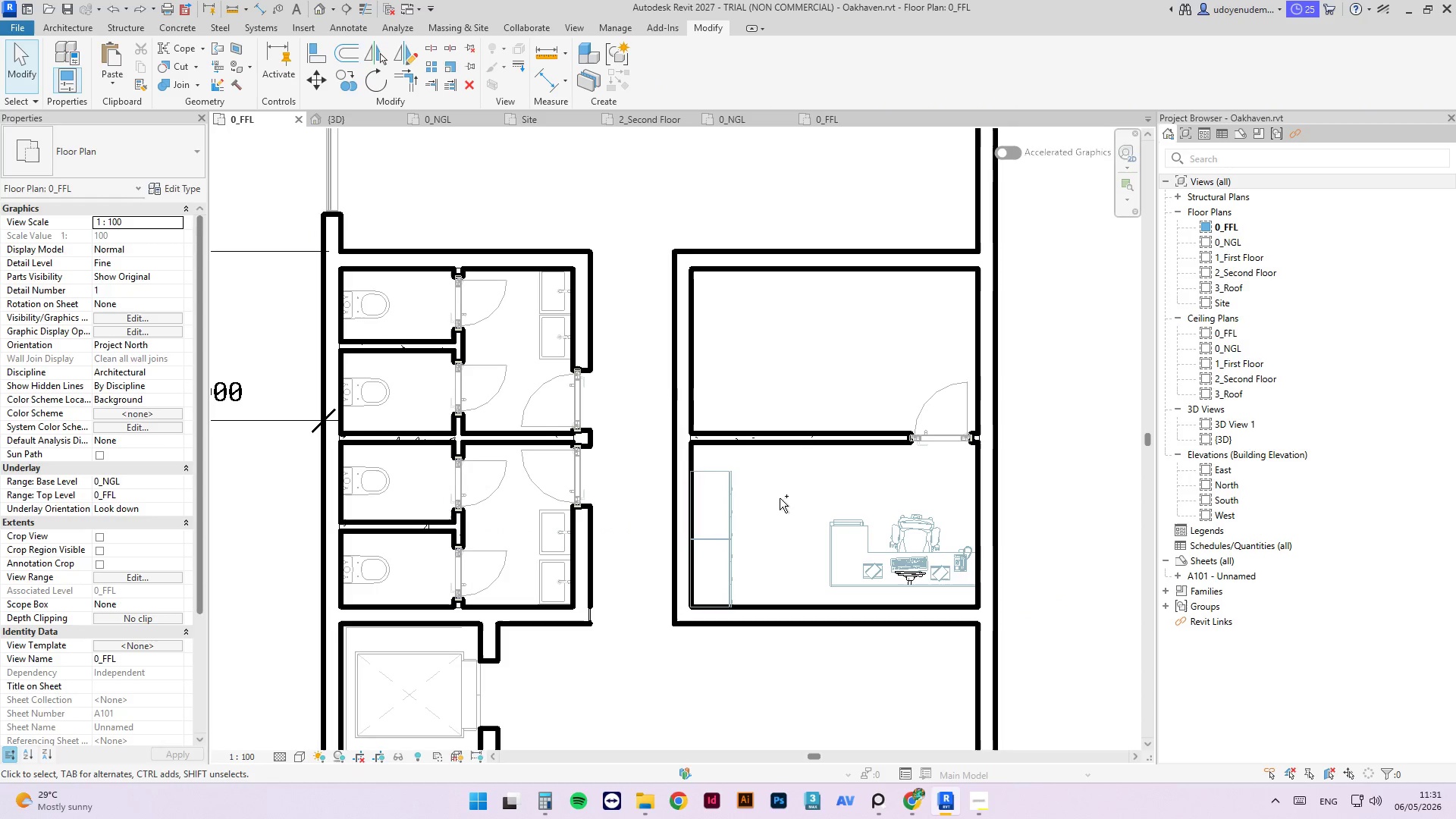 
left_click([781, 500])
 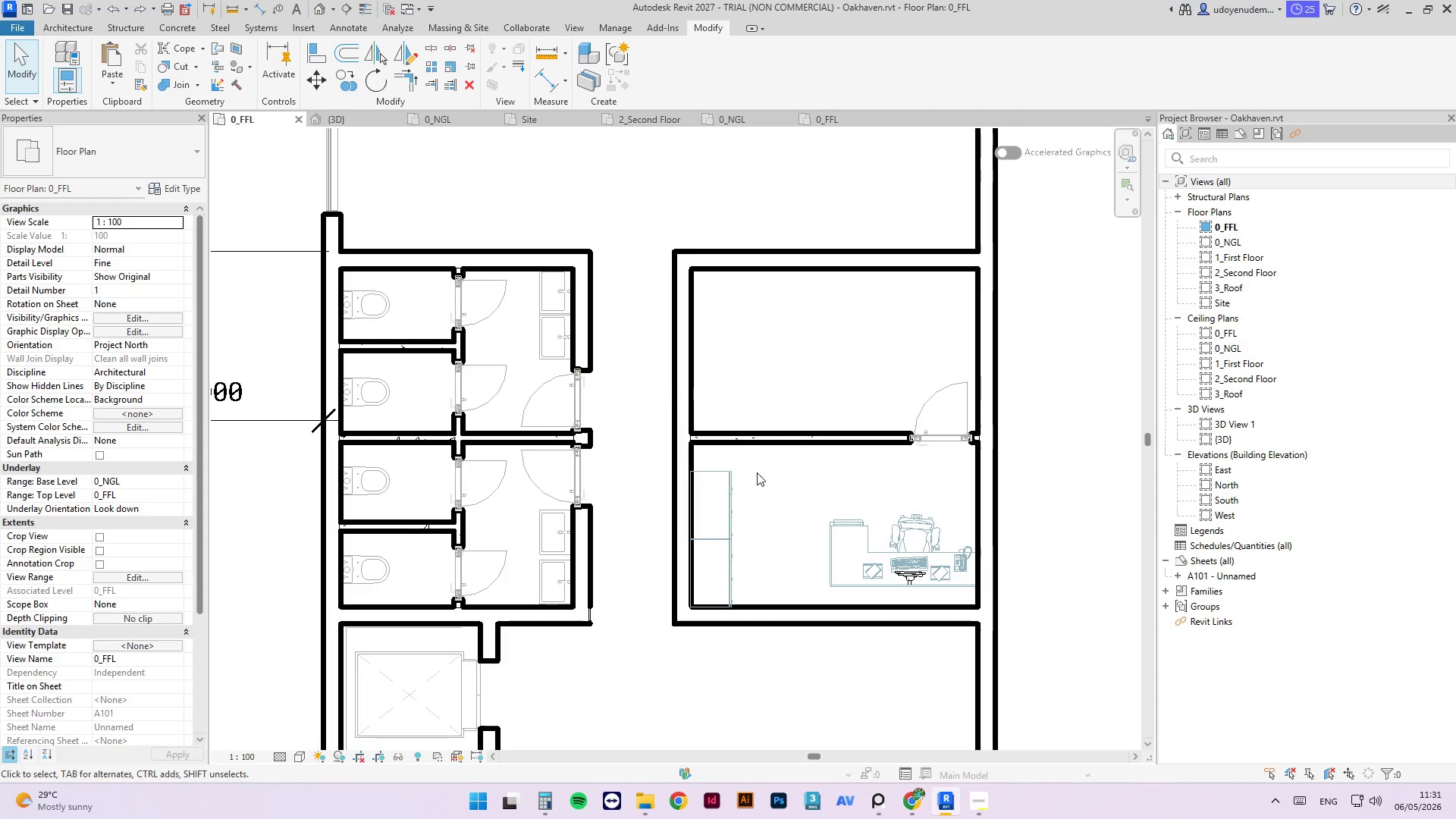 
scroll: coordinate [708, 402], scroll_direction: down, amount: 4.0
 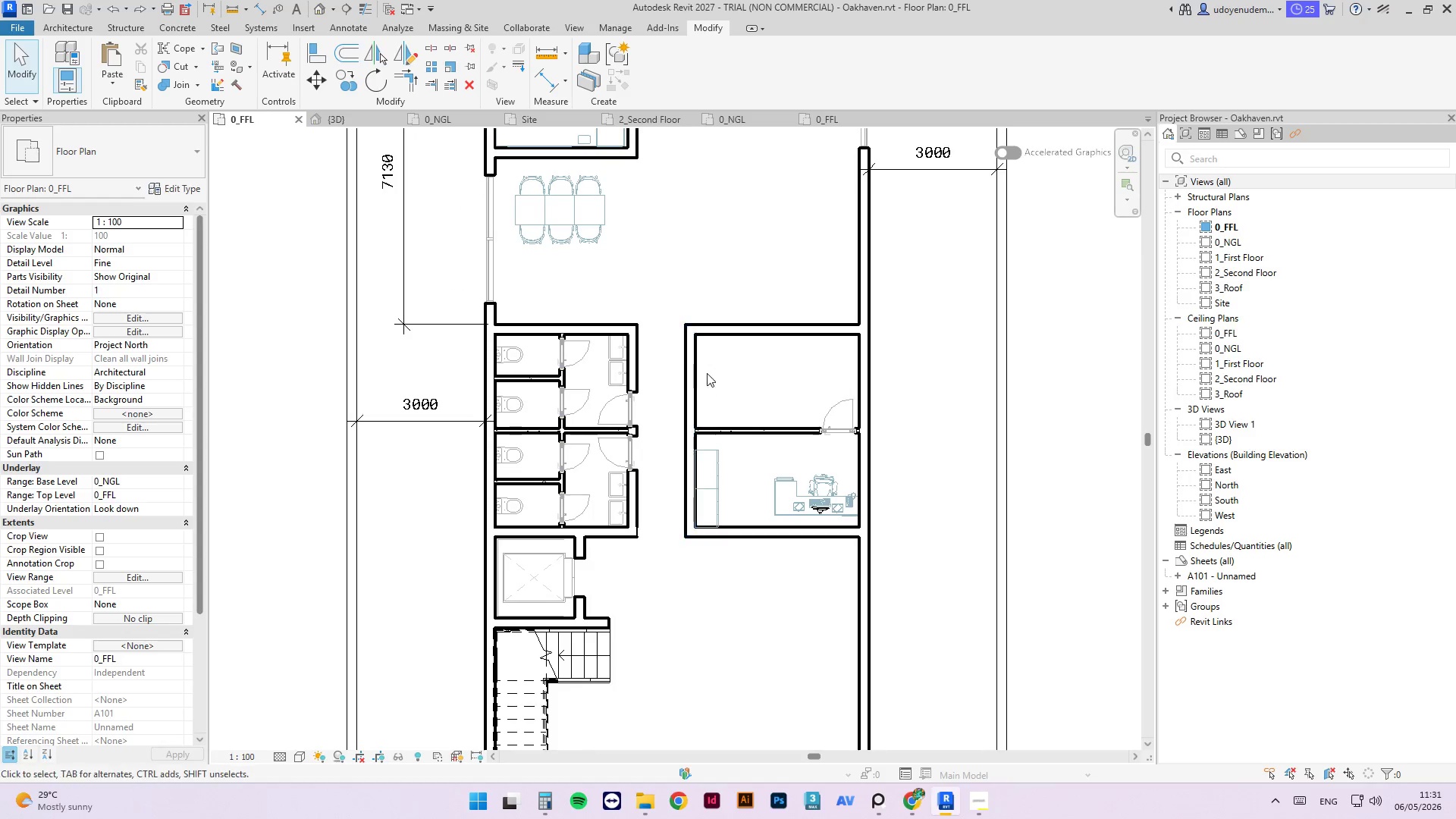 
left_click([693, 375])
 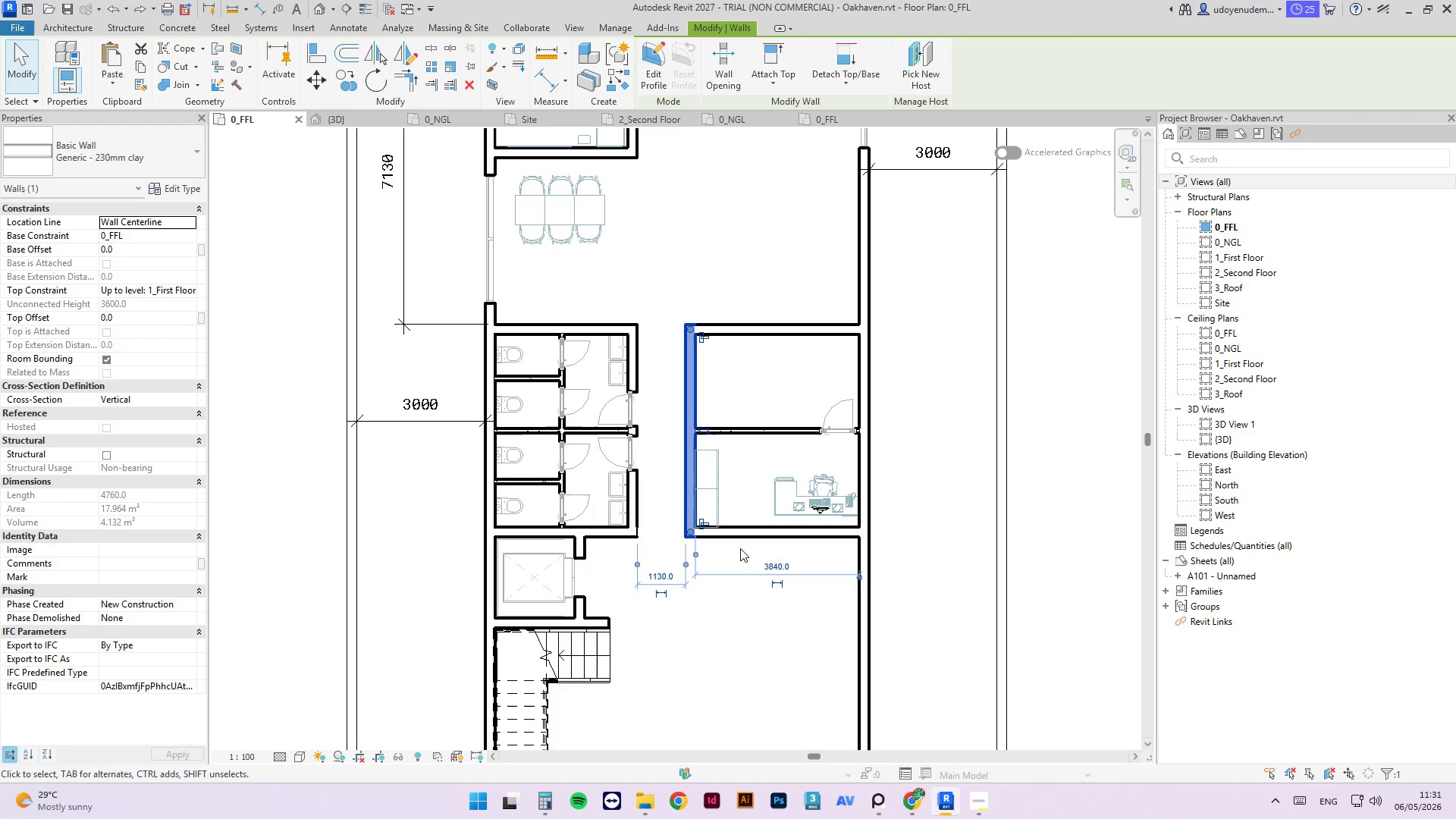 
wait(6.44)
 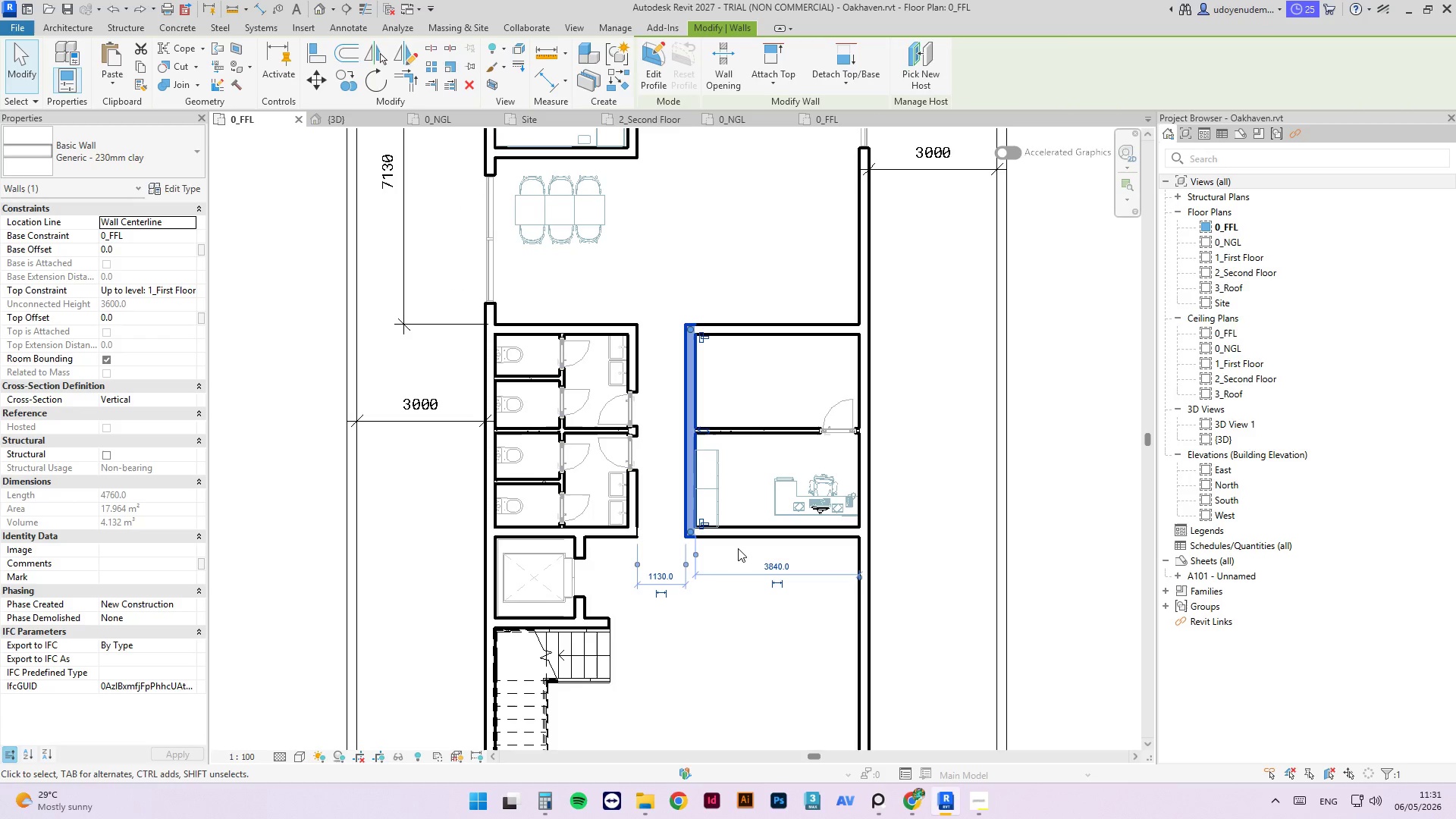 
left_click([905, 500])
 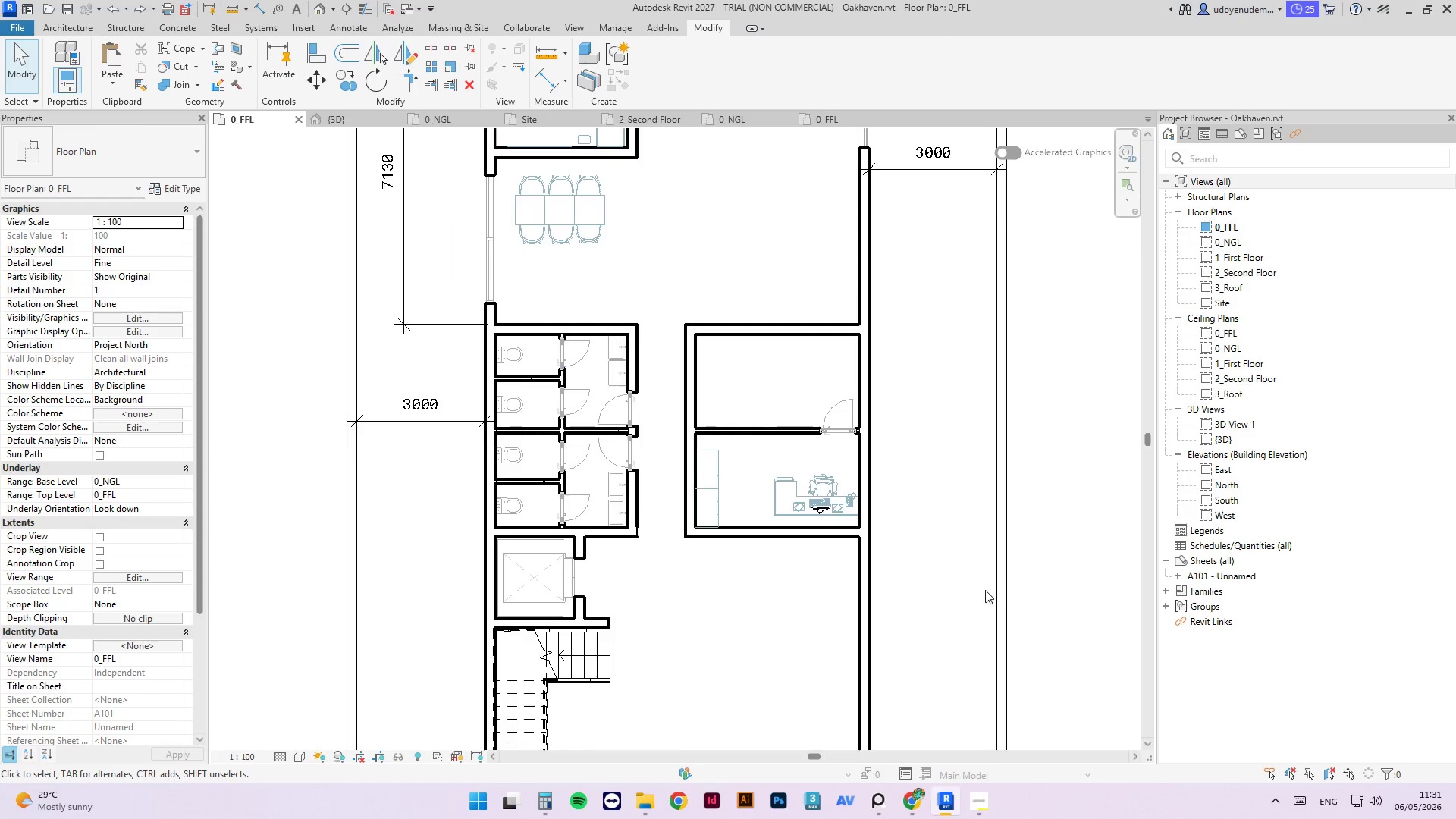 
scroll: coordinate [938, 549], scroll_direction: down, amount: 3.0
 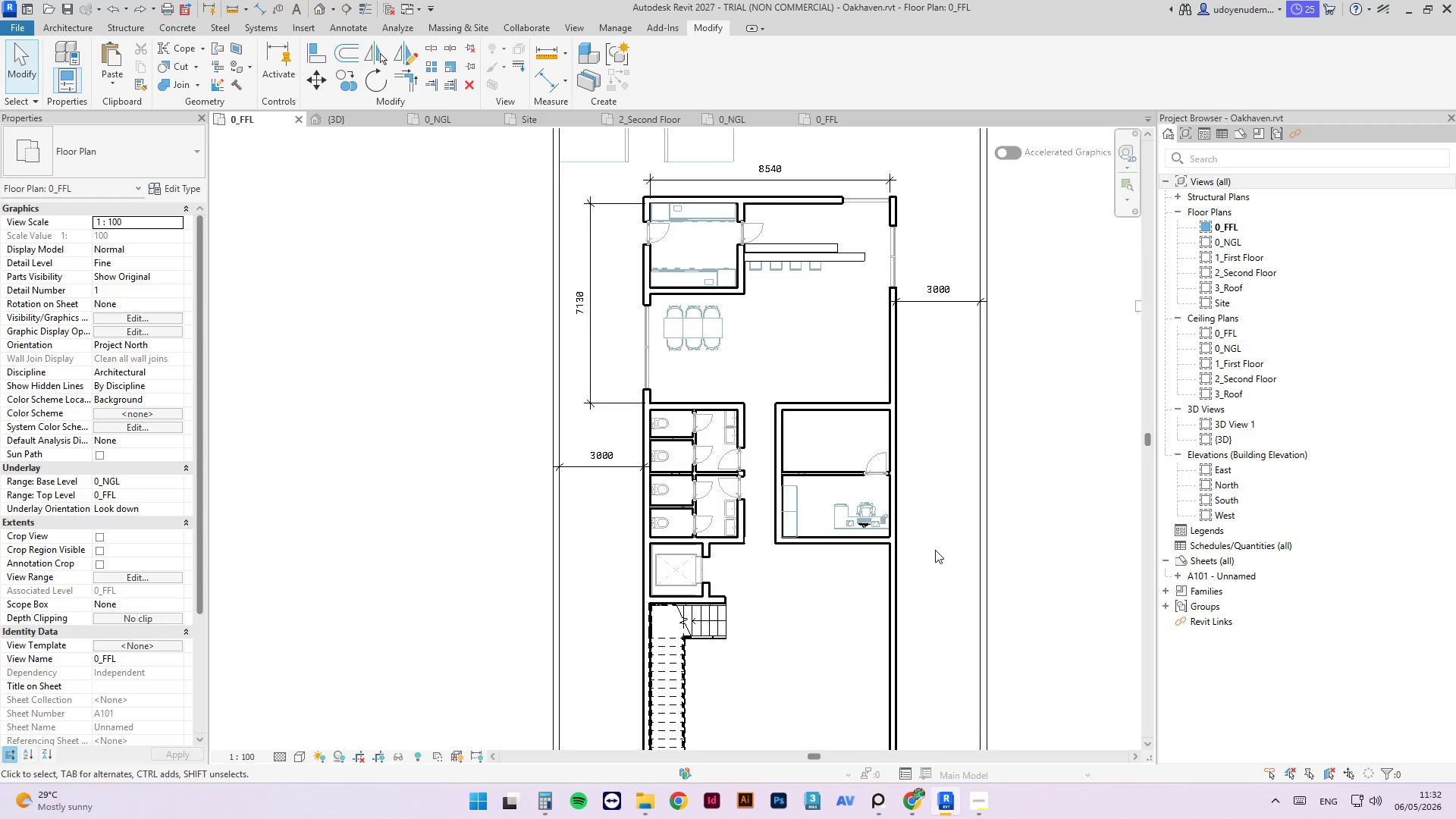 
scroll: coordinate [808, 453], scroll_direction: up, amount: 3.0
 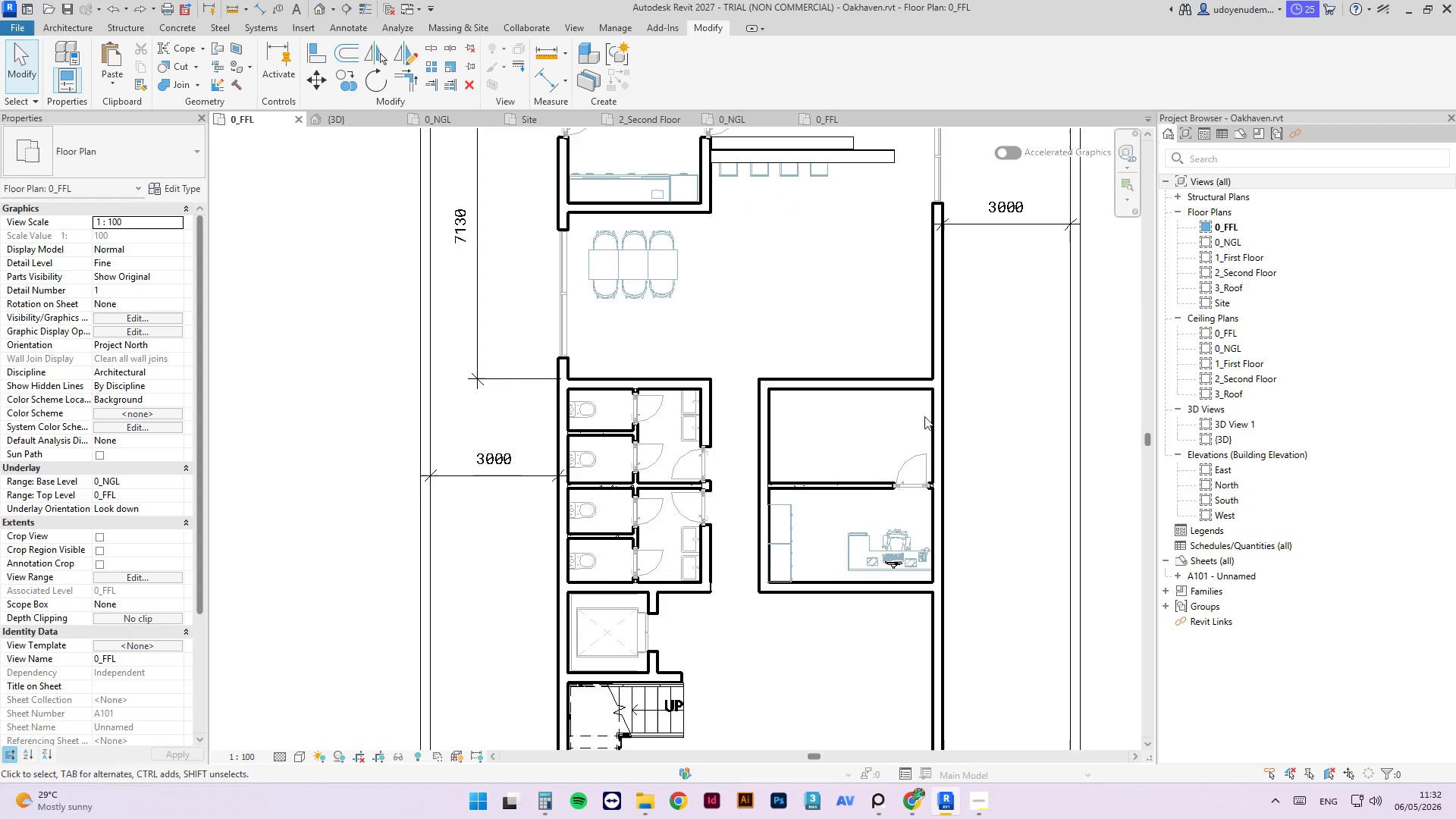 
scroll: coordinate [692, 575], scroll_direction: down, amount: 1.0
 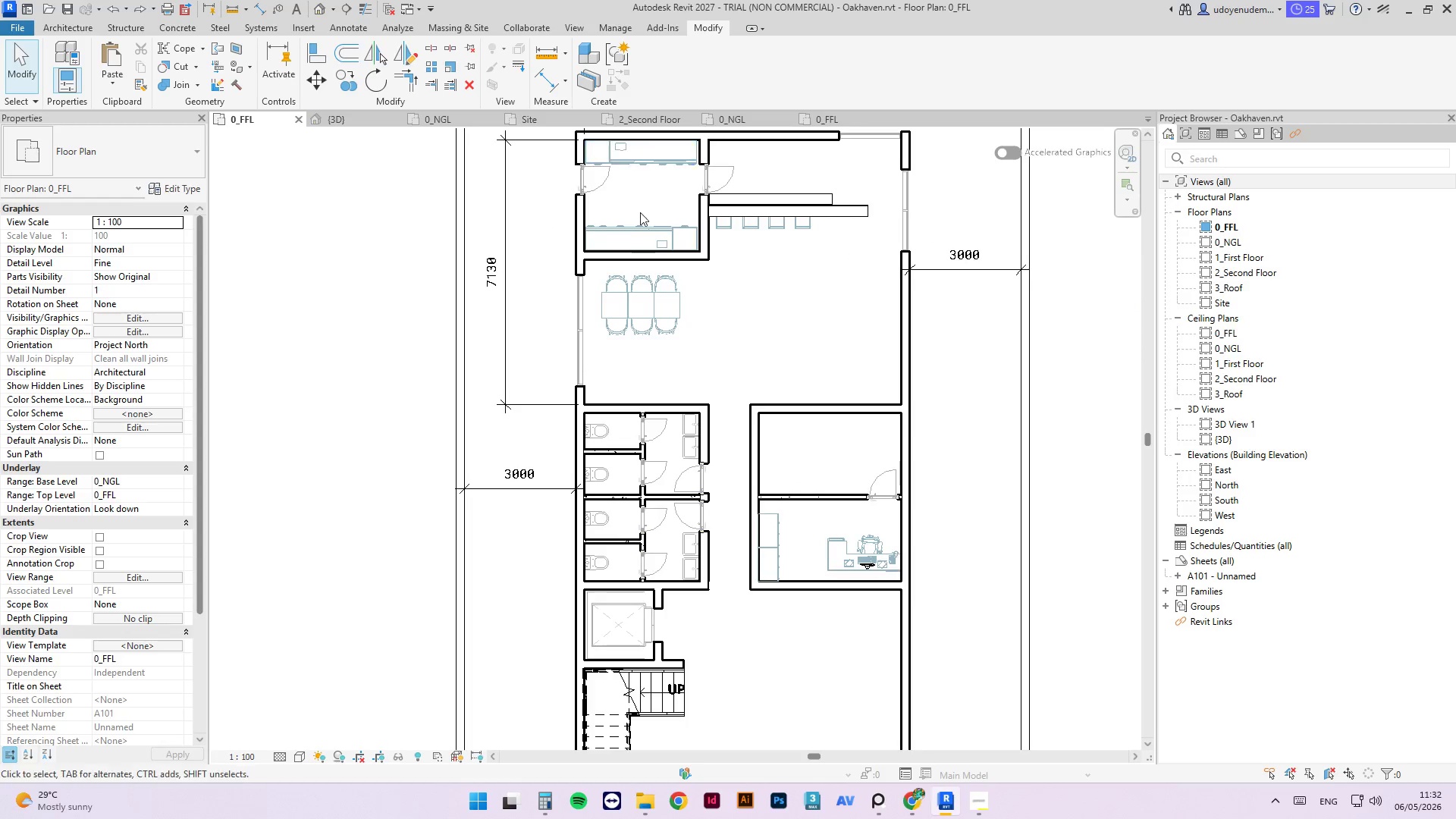 
scroll: coordinate [658, 281], scroll_direction: up, amount: 2.0
 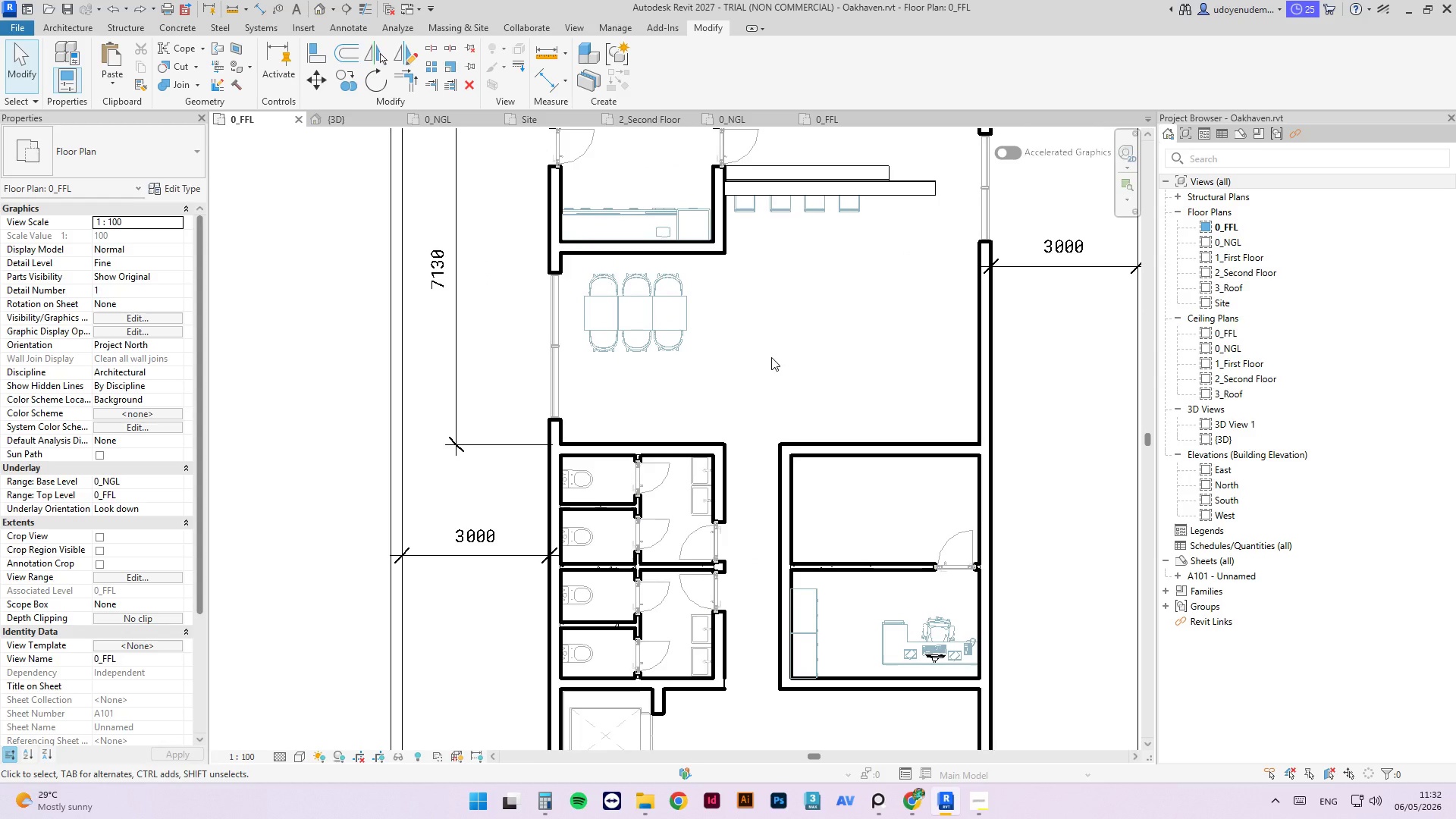 
key(Alt+AltLeft)
 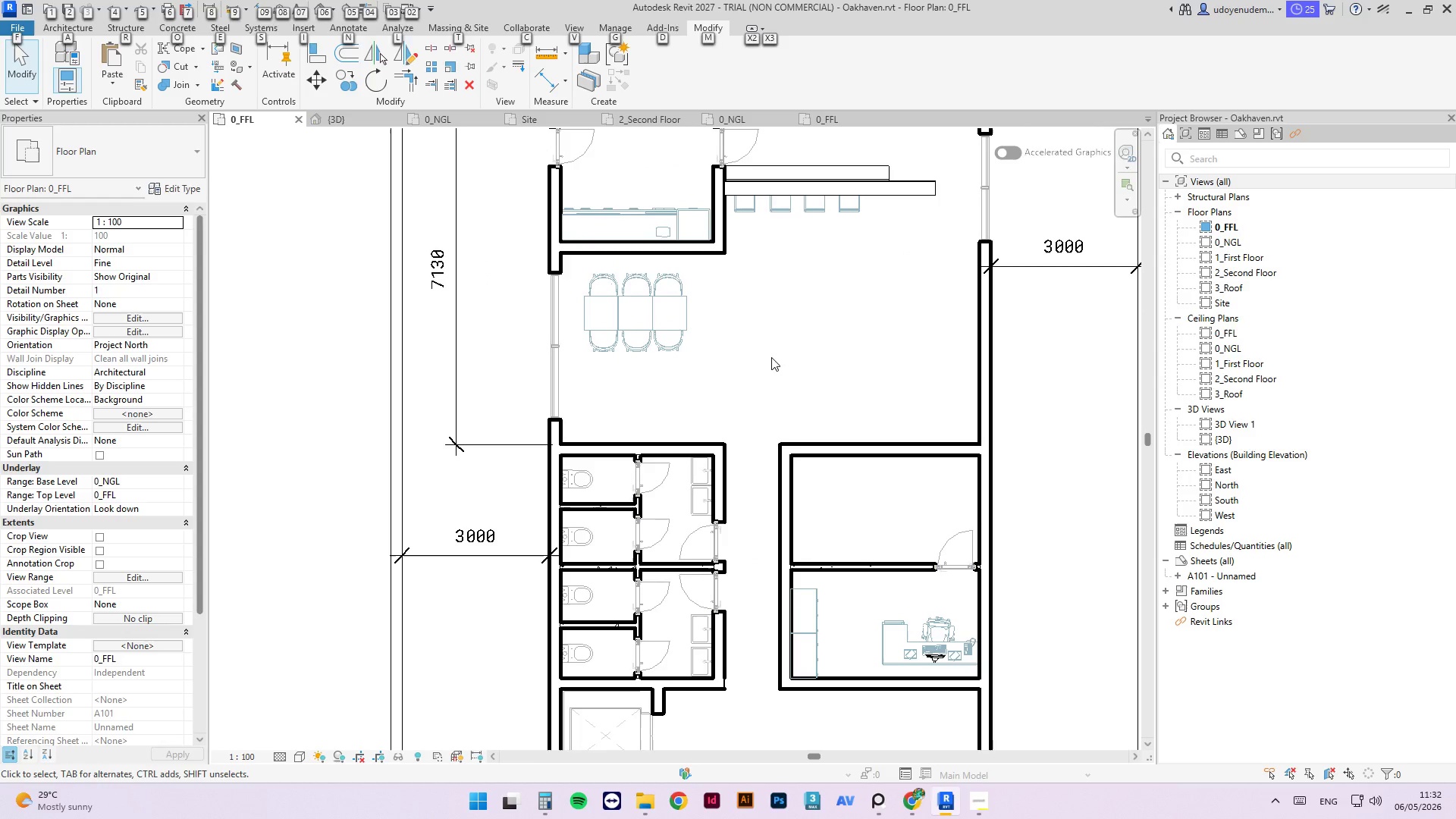 
key(Escape)
type(cm)
 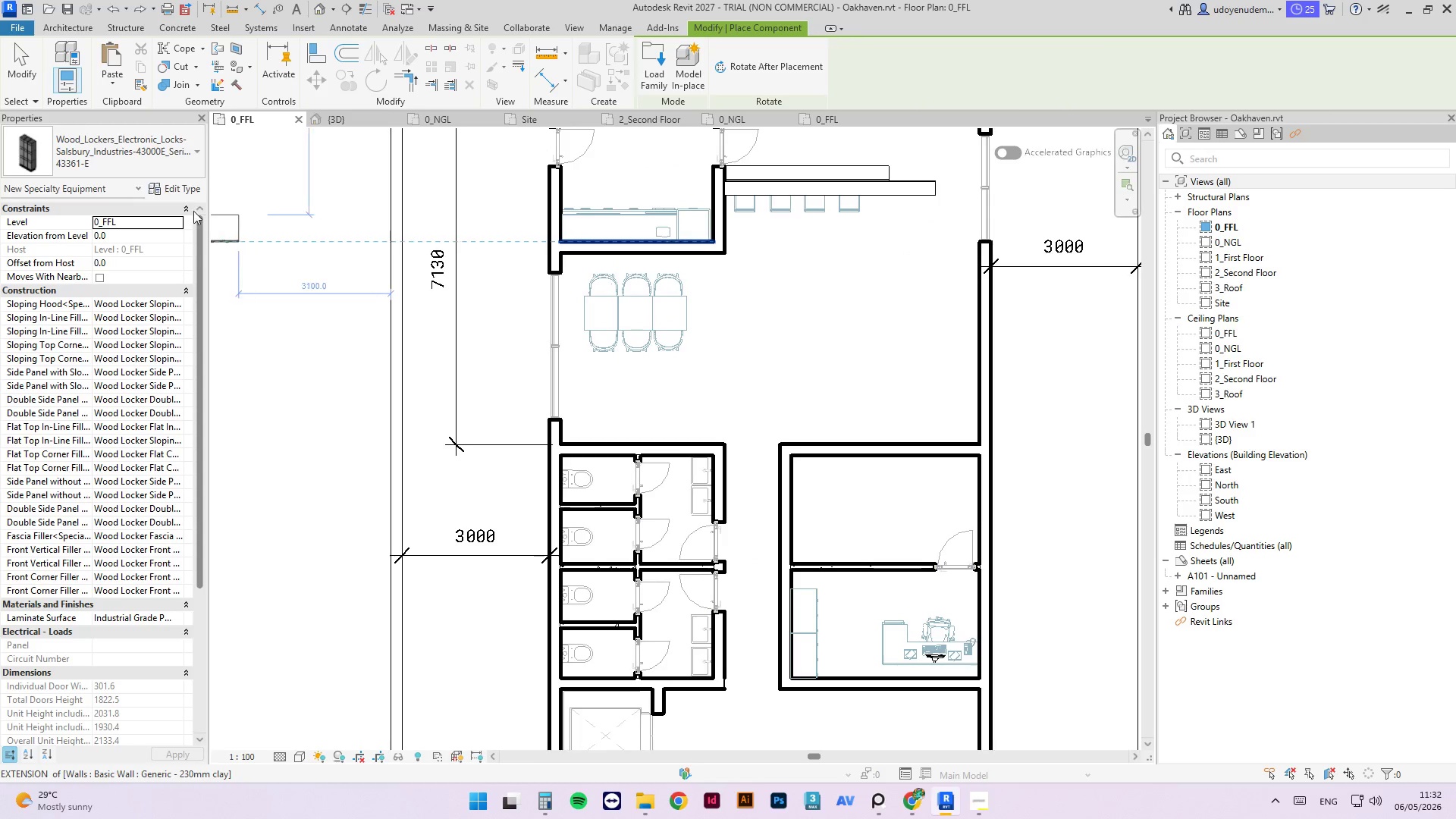 
left_click([119, 131])
 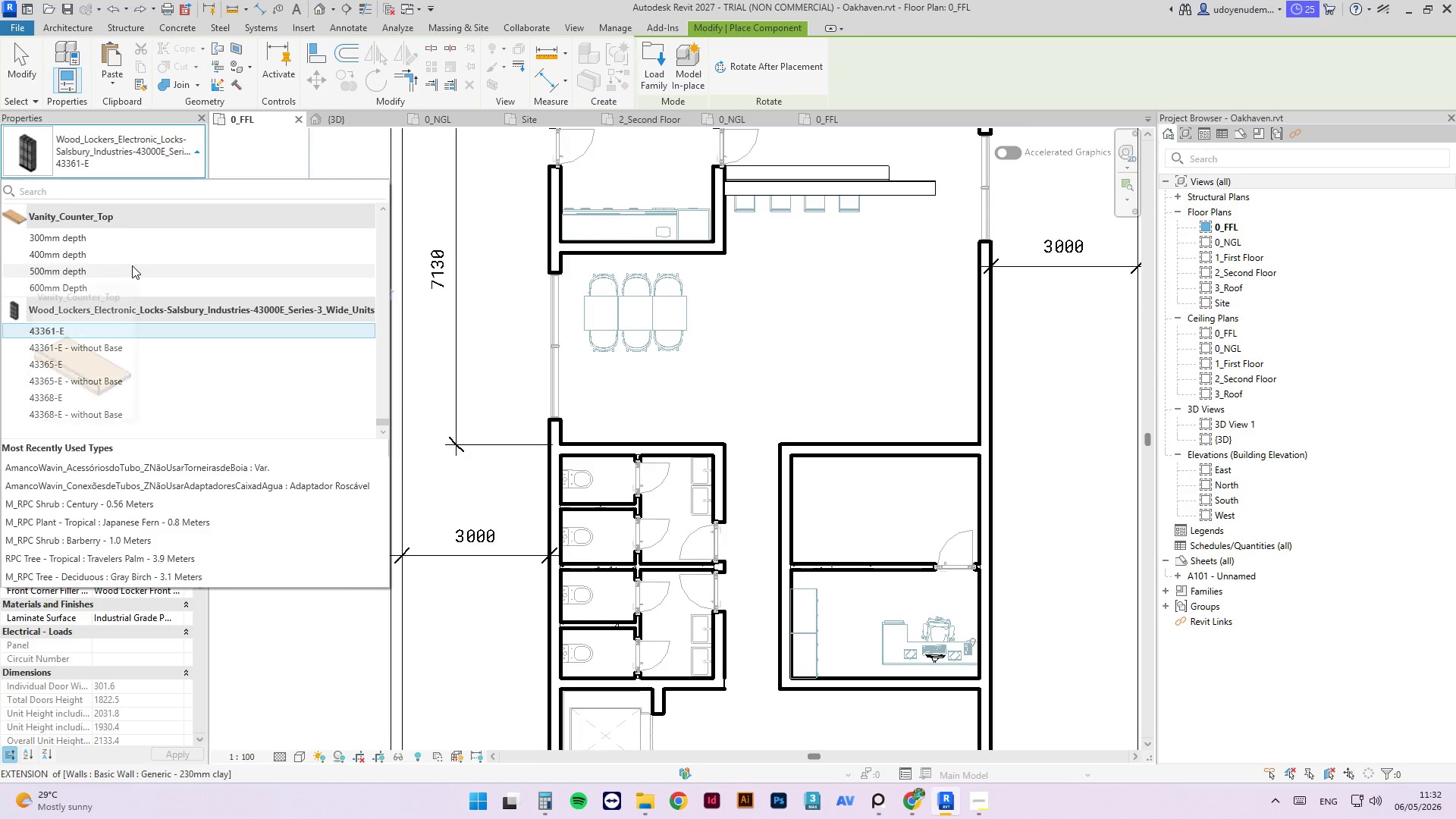 
scroll: coordinate [180, 322], scroll_direction: up, amount: 14.0
 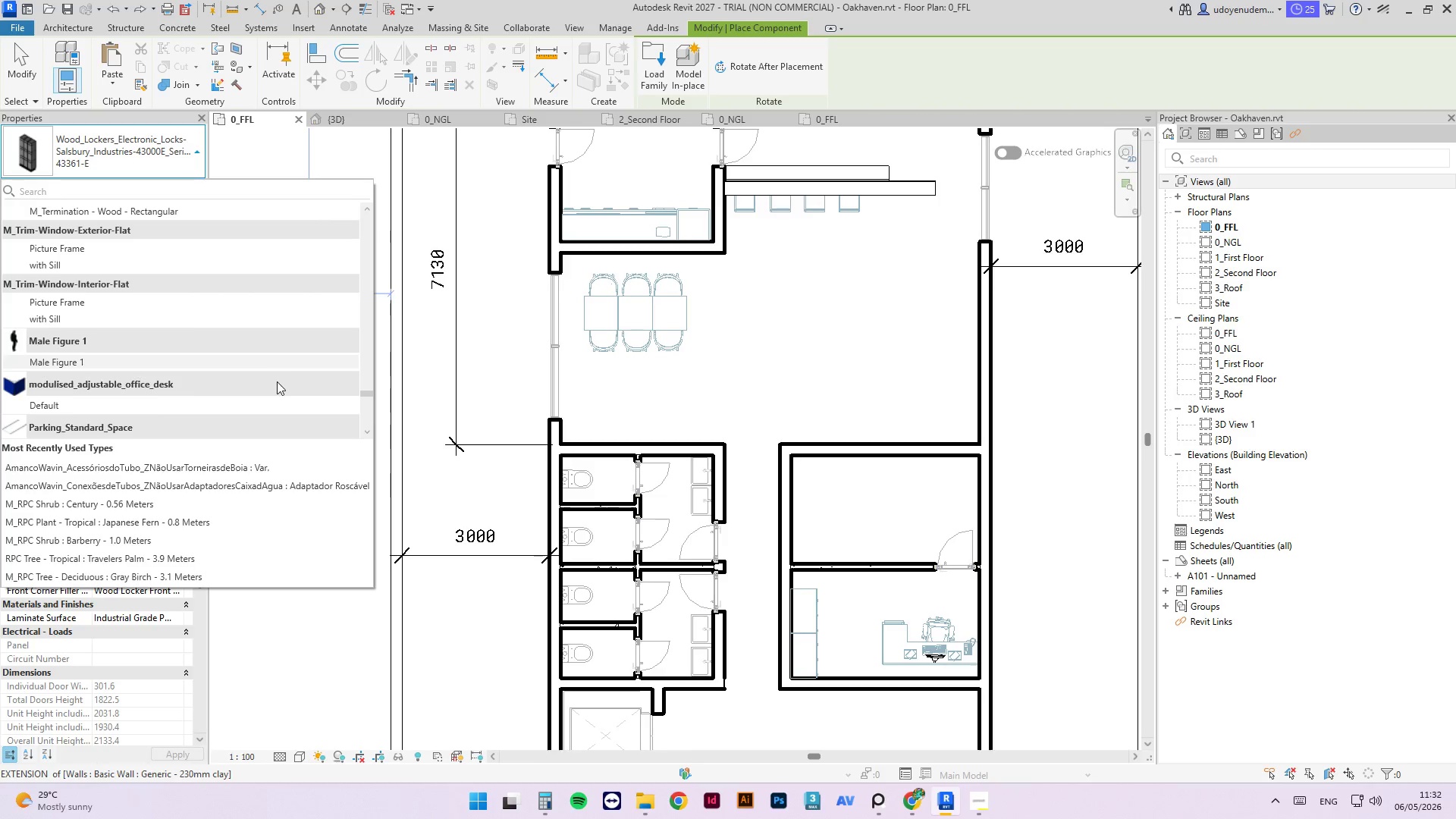 
scroll: coordinate [246, 357], scroll_direction: down, amount: 3.0
 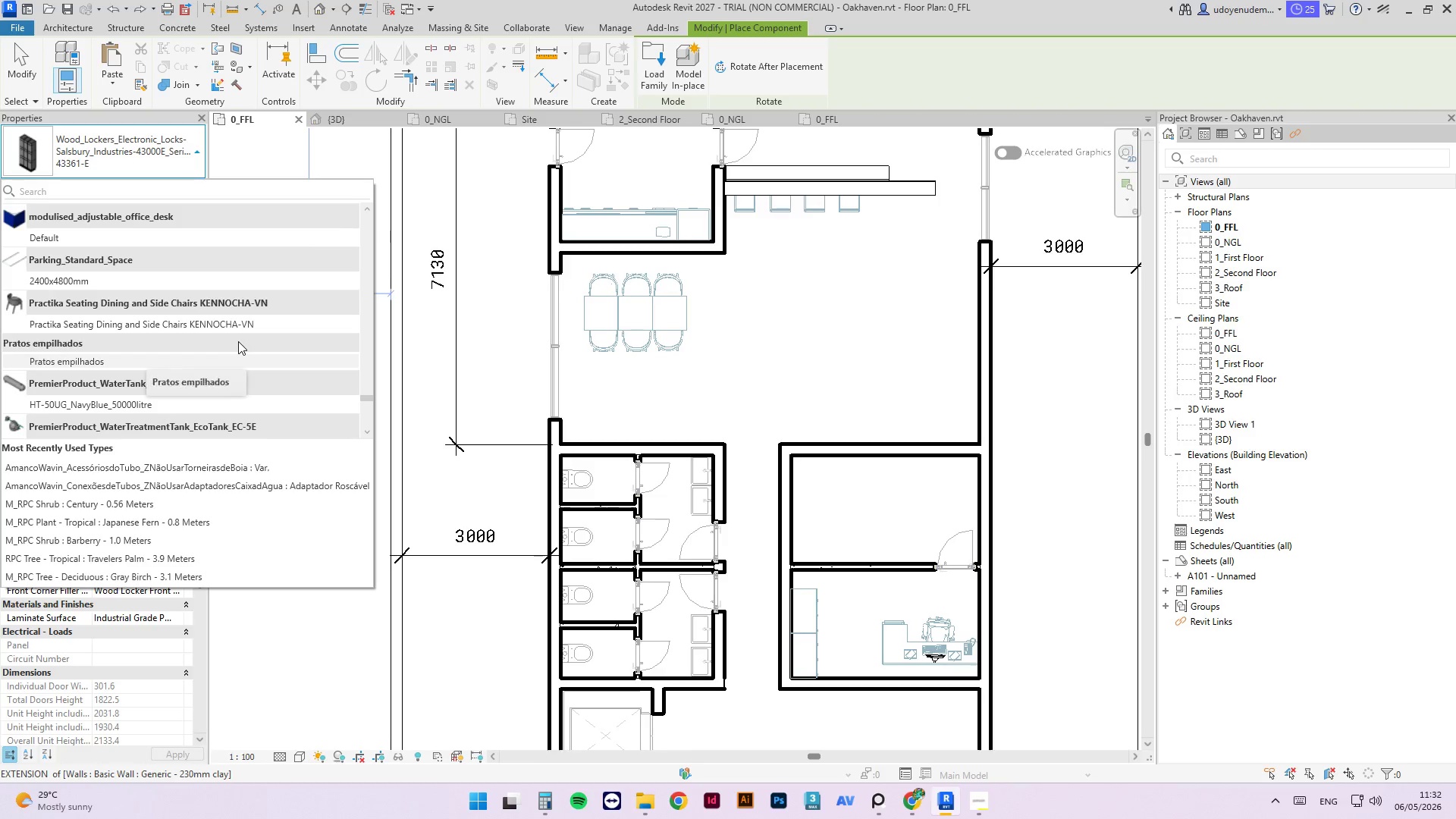 
scroll: coordinate [237, 341], scroll_direction: up, amount: 22.0
 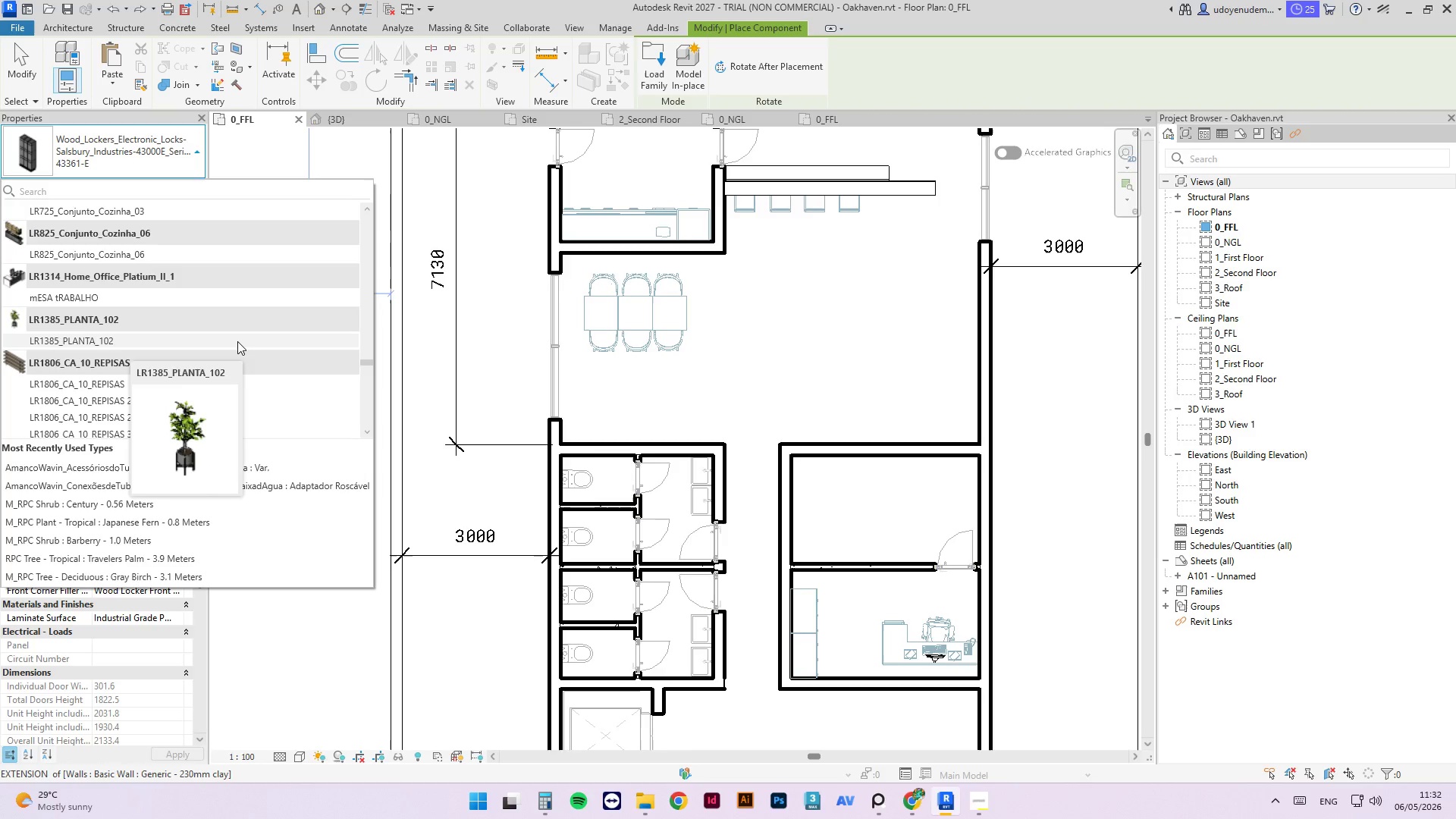 
mouse_move([167, 313])
 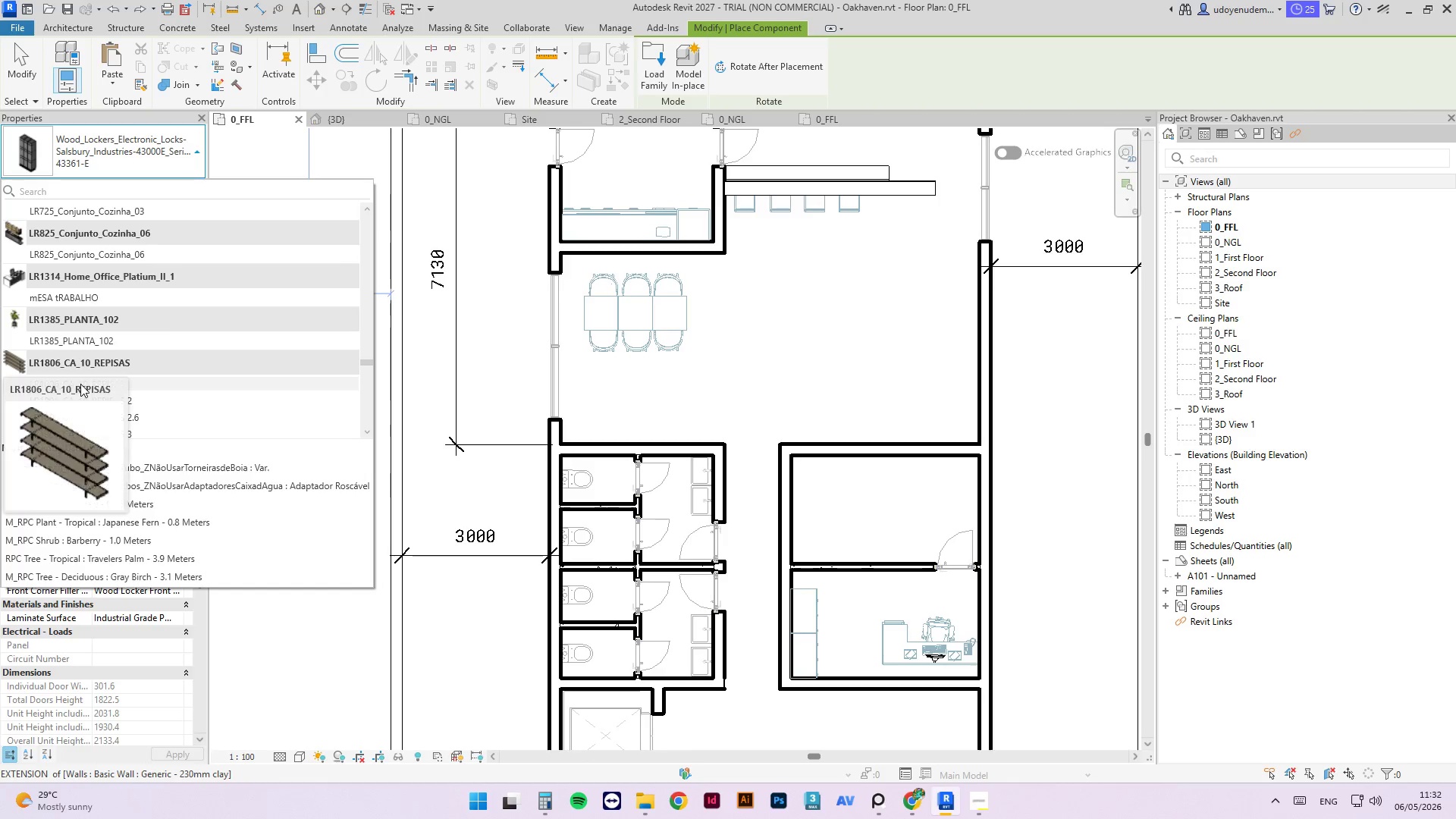 
scroll: coordinate [165, 343], scroll_direction: up, amount: 13.0
 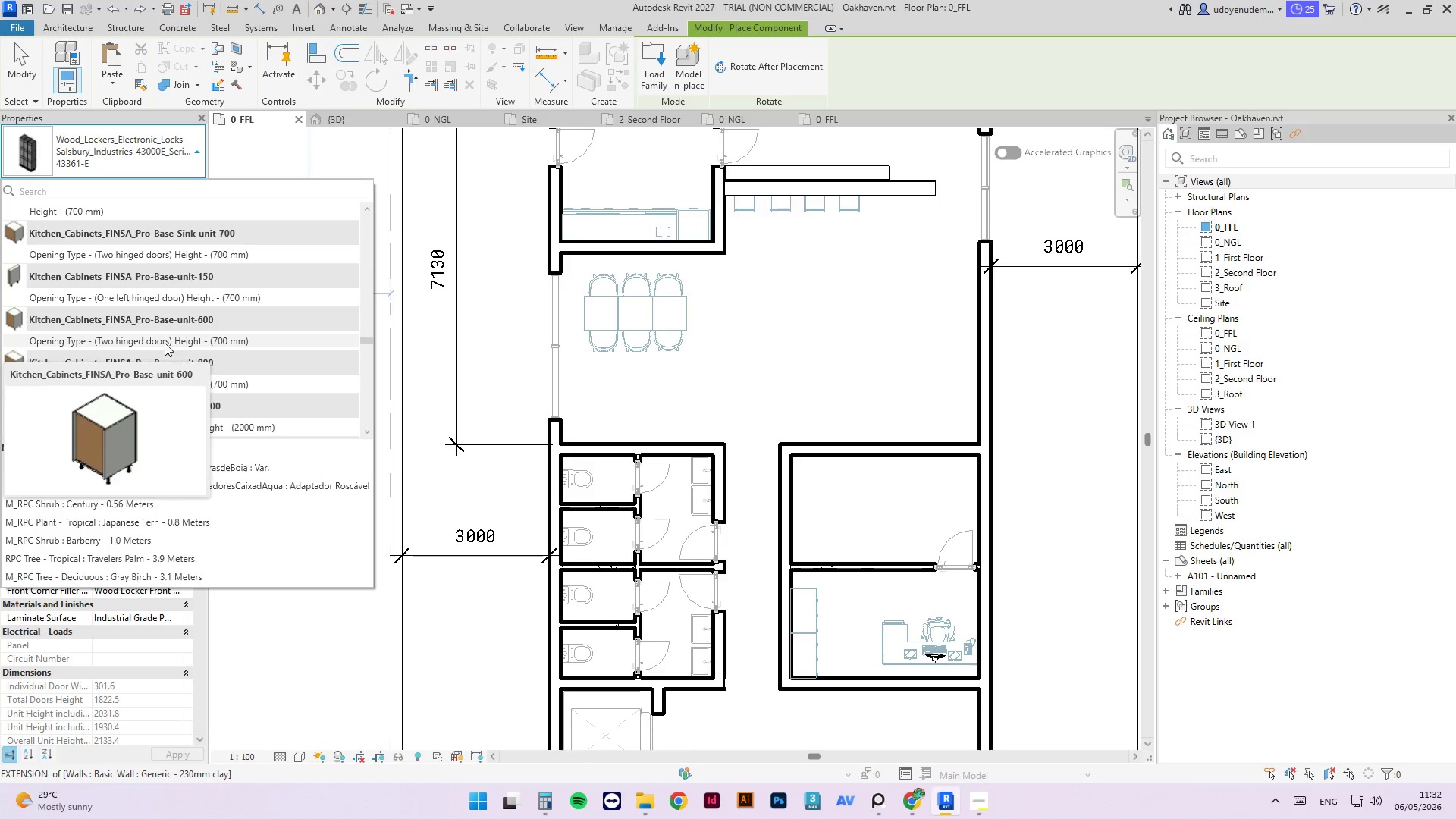 
mouse_move([233, 413])
 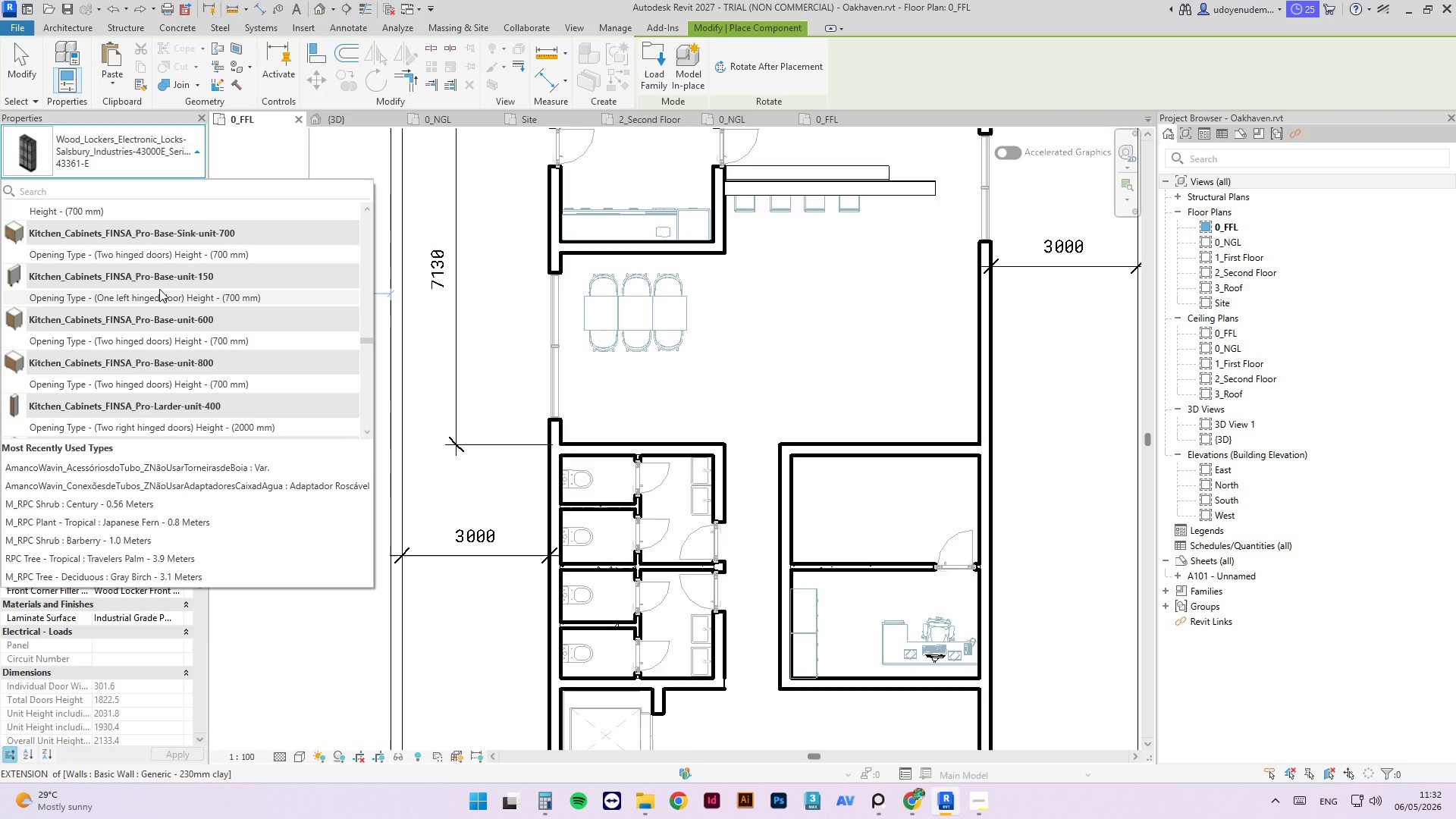 
scroll: coordinate [256, 389], scroll_direction: up, amount: 57.0
 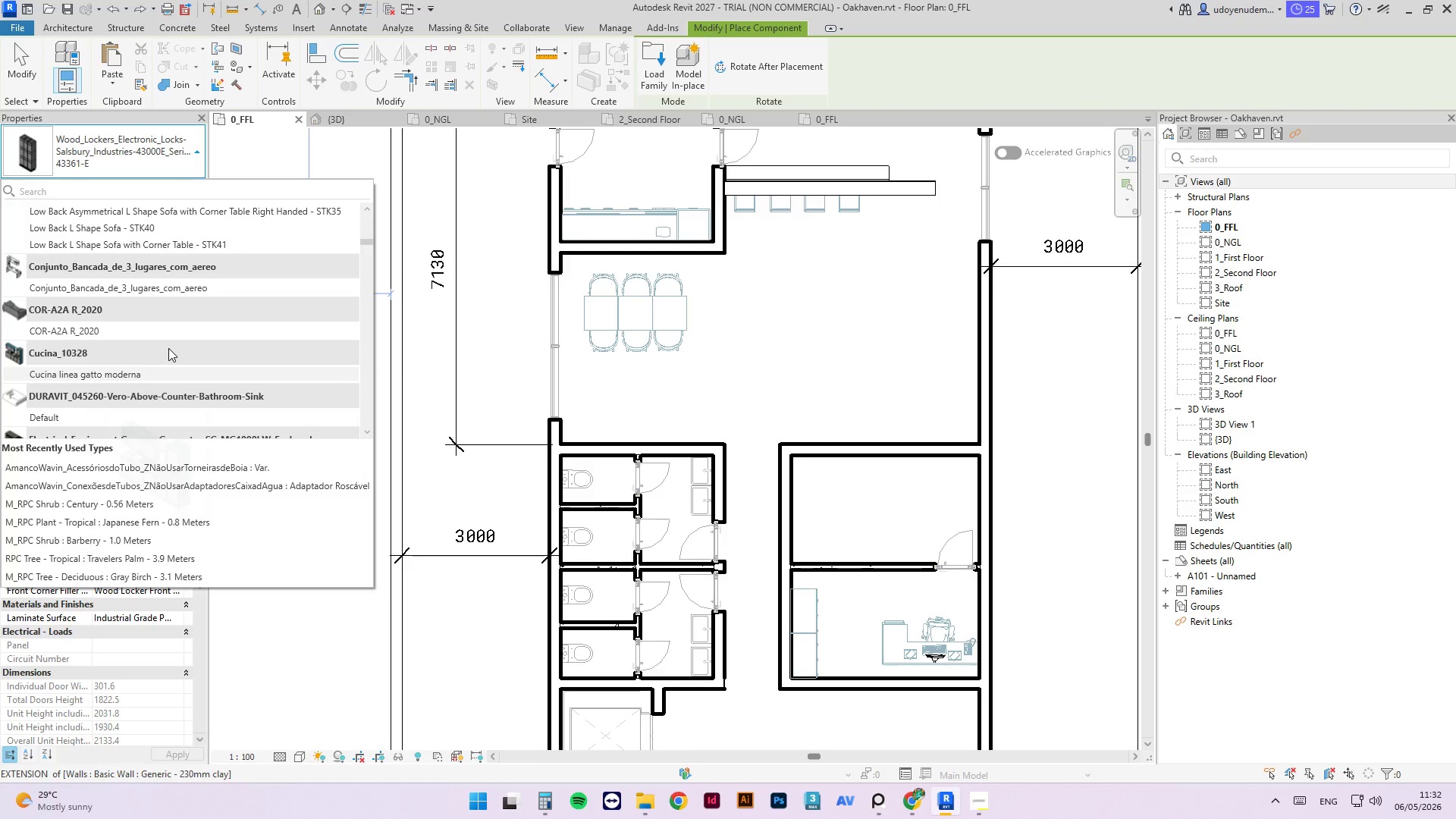 
left_click([125, 335])
 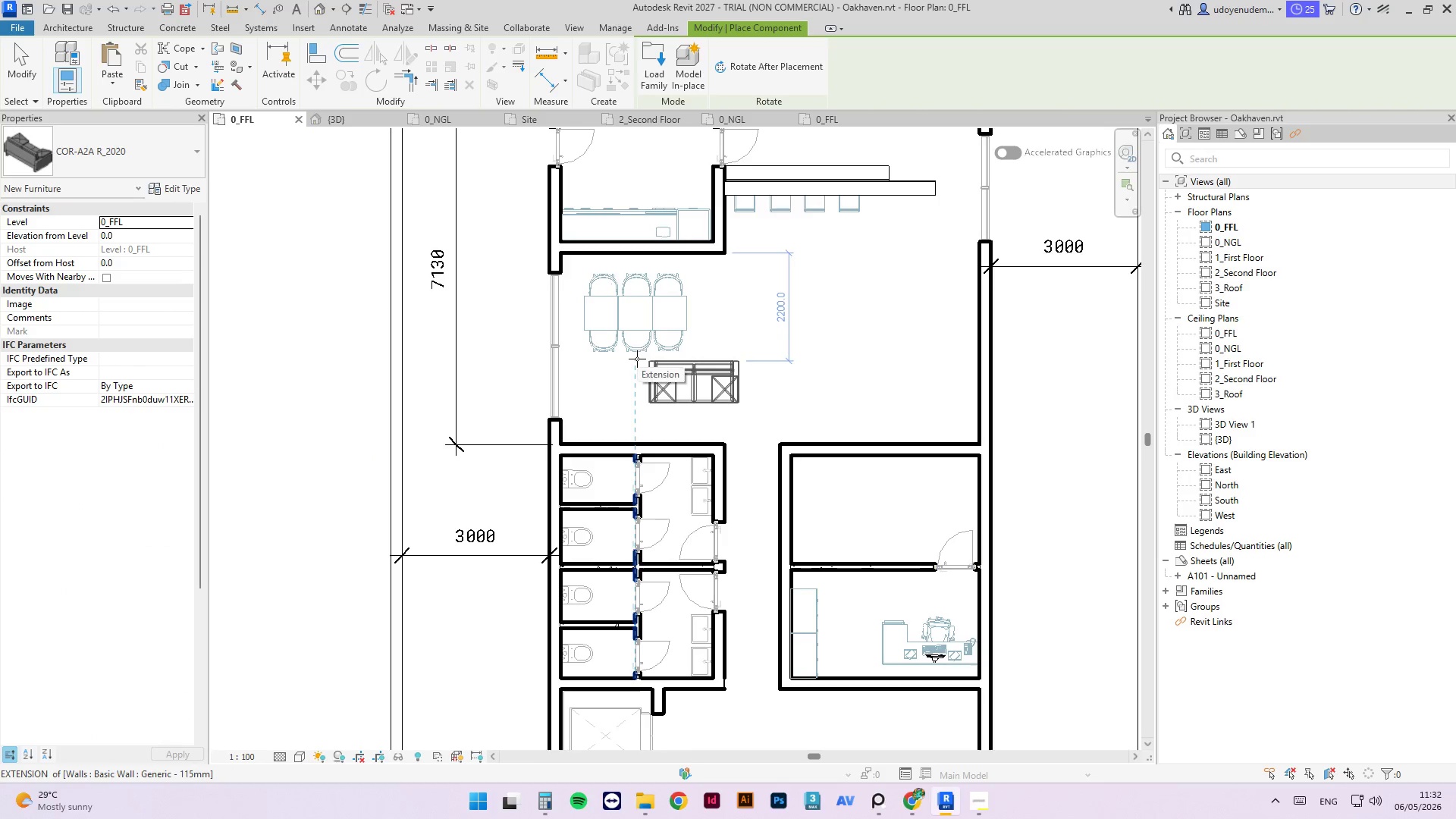 
key(Escape)
type(cm)
 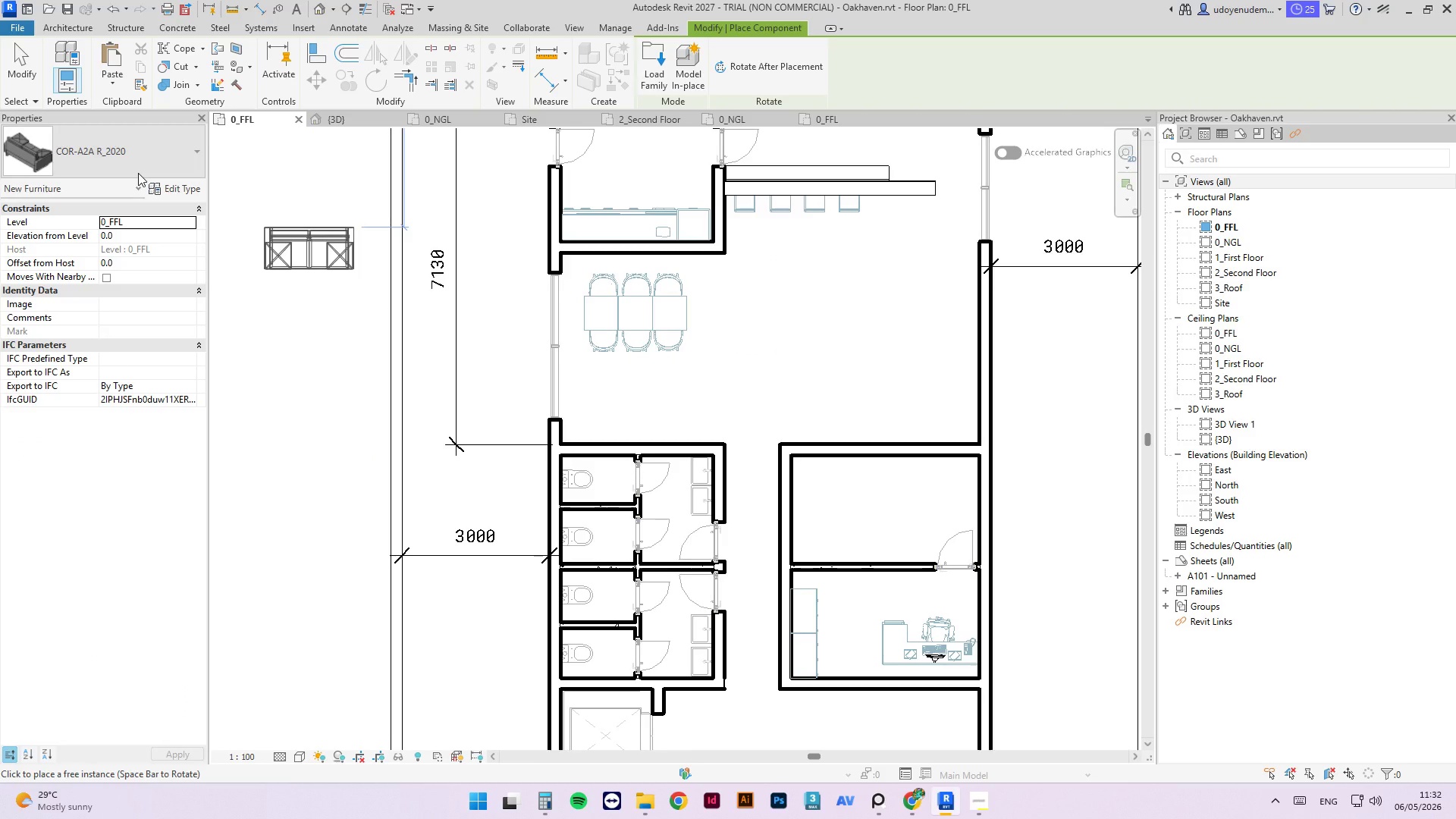 
left_click([138, 173])
 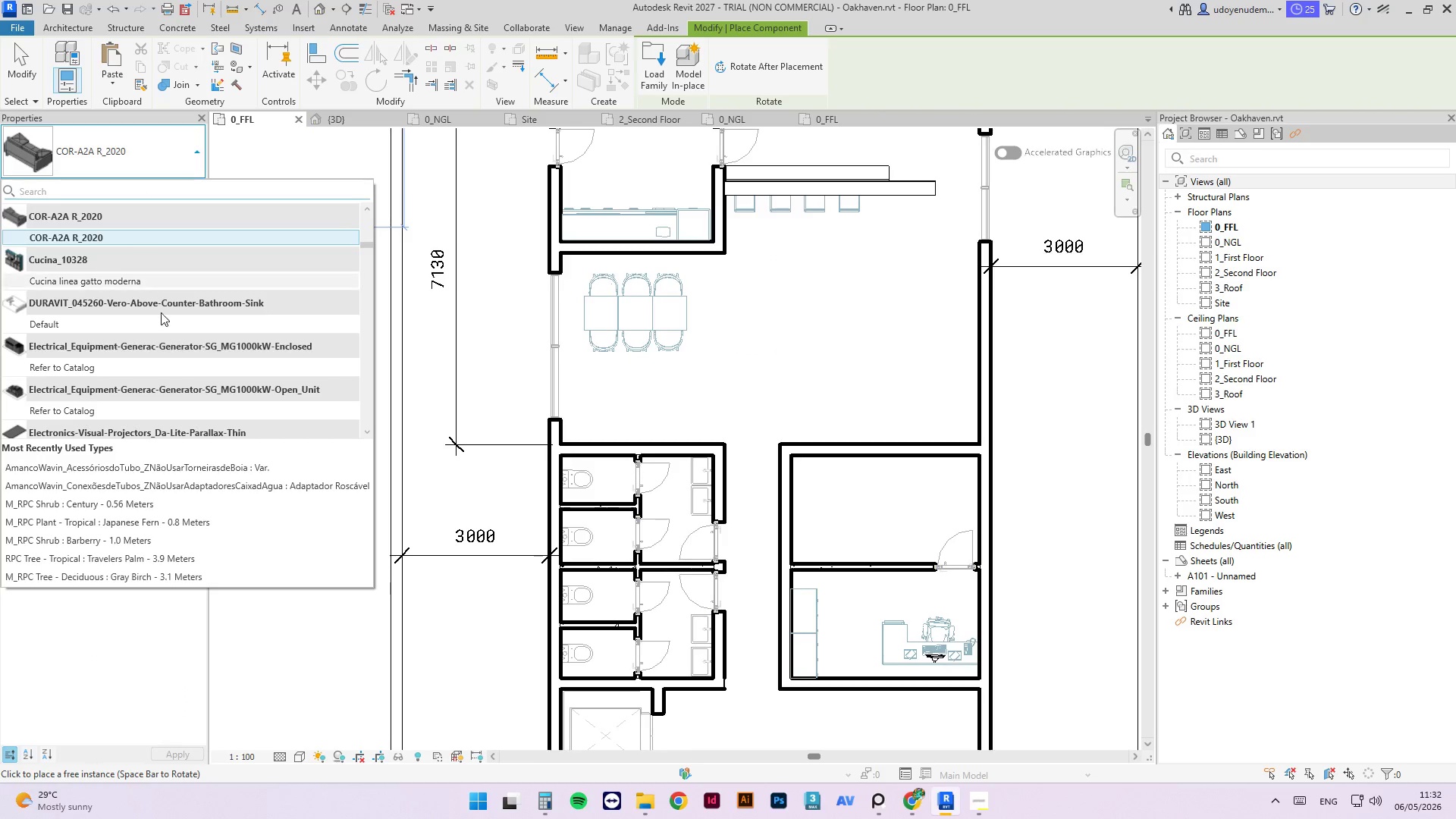 
scroll: coordinate [210, 344], scroll_direction: up, amount: 20.0
 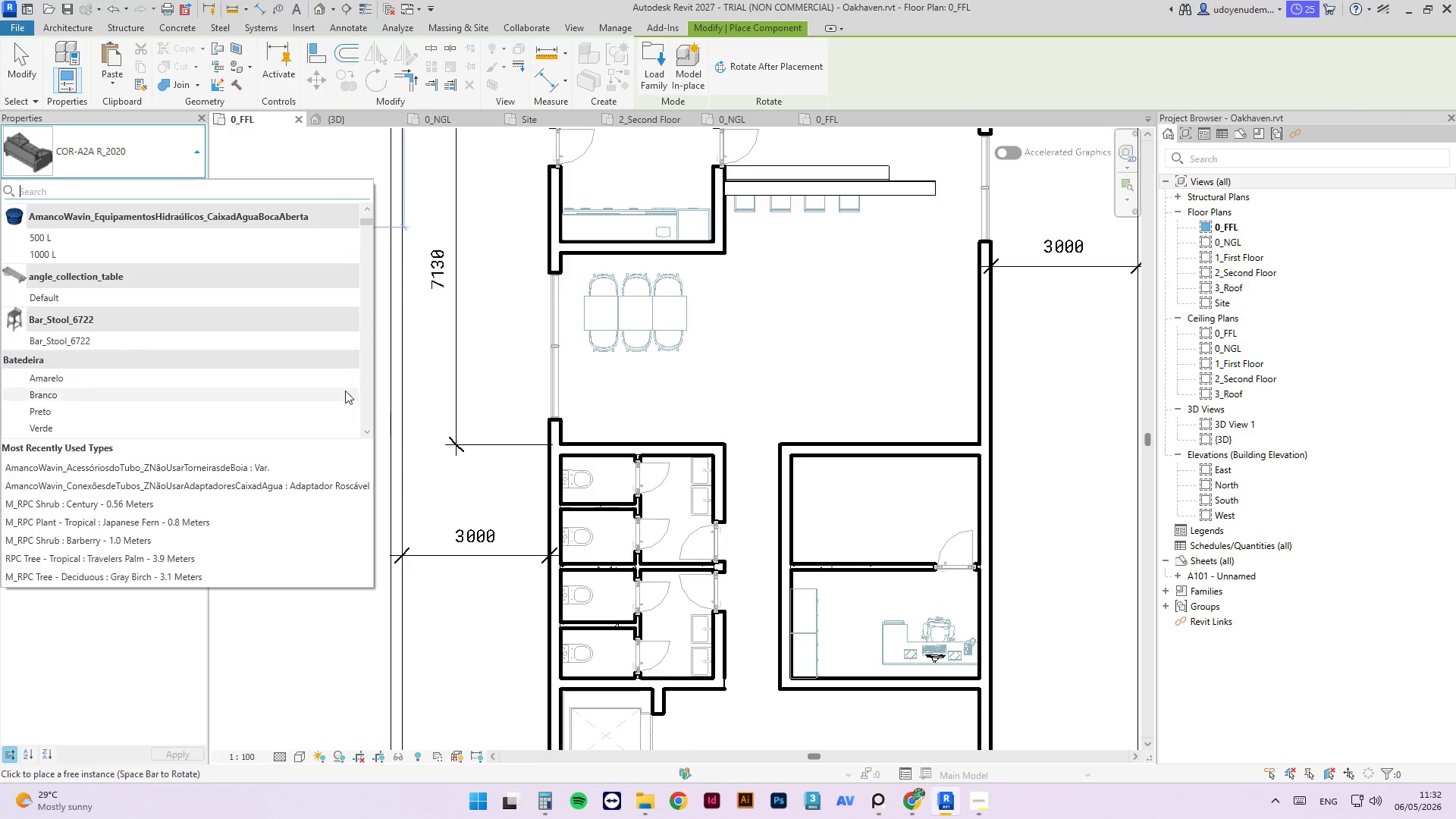 
scroll: coordinate [321, 373], scroll_direction: down, amount: 4.0
 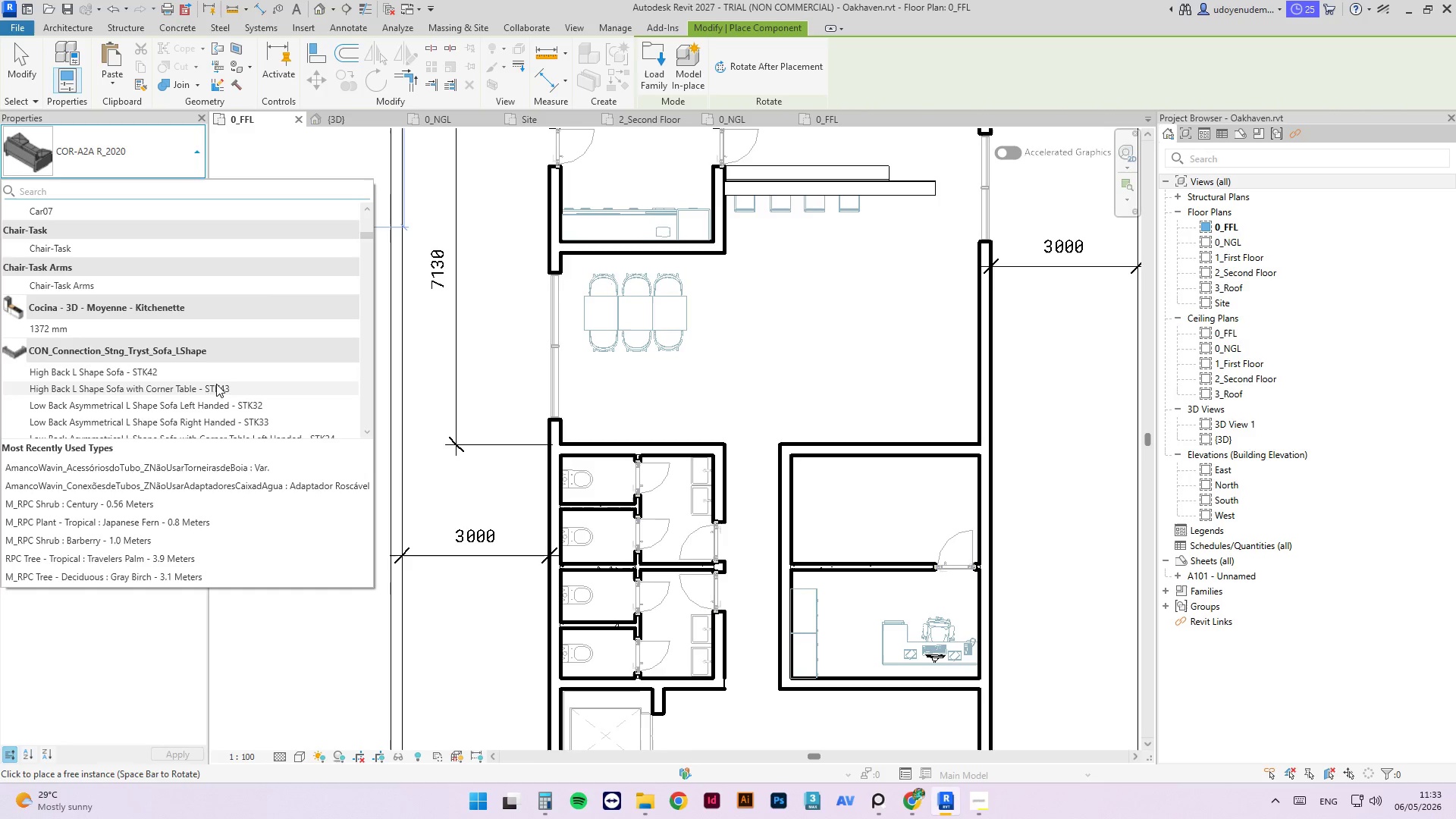 
left_click([125, 363])
 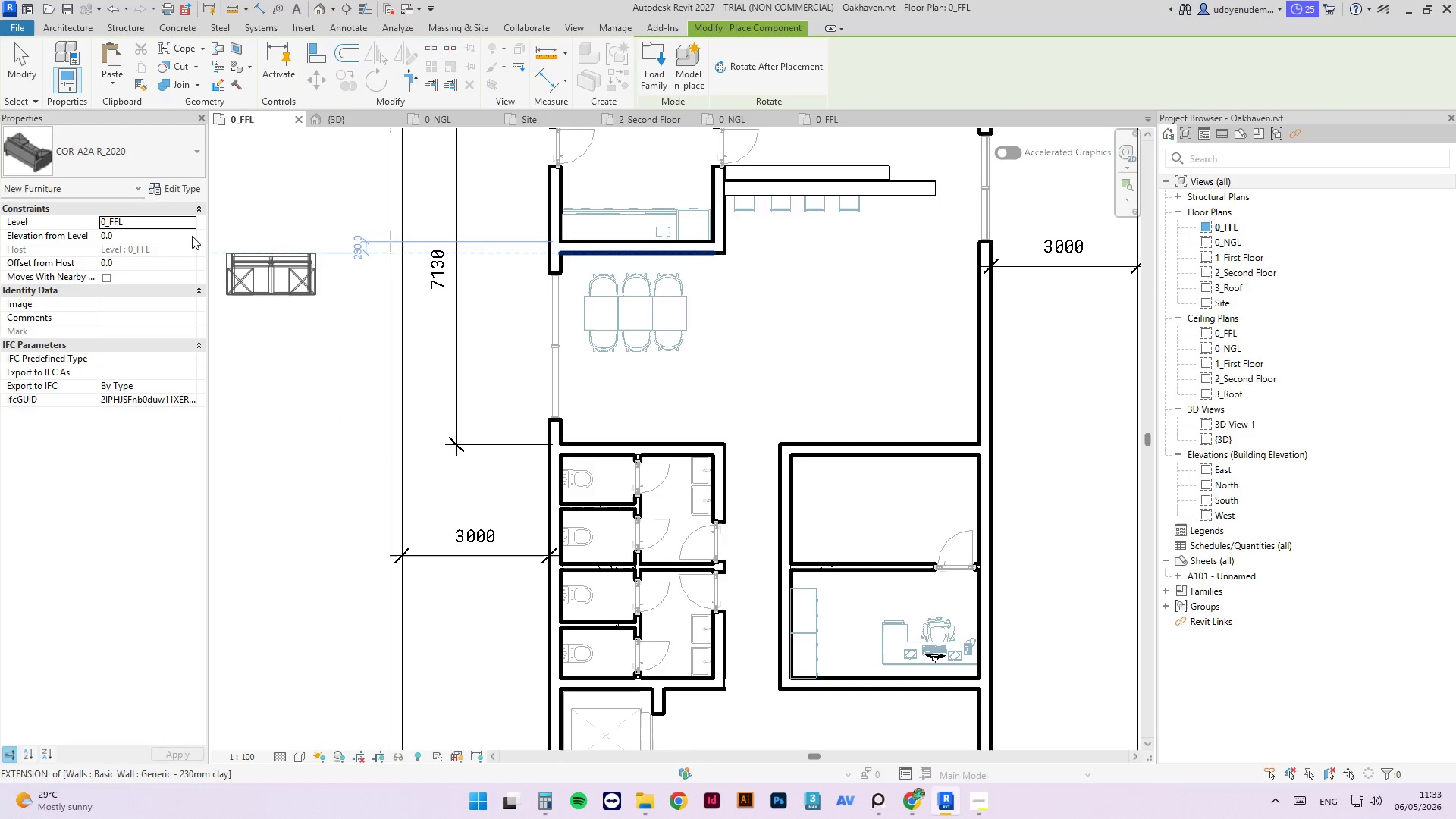 
left_click([93, 140])
 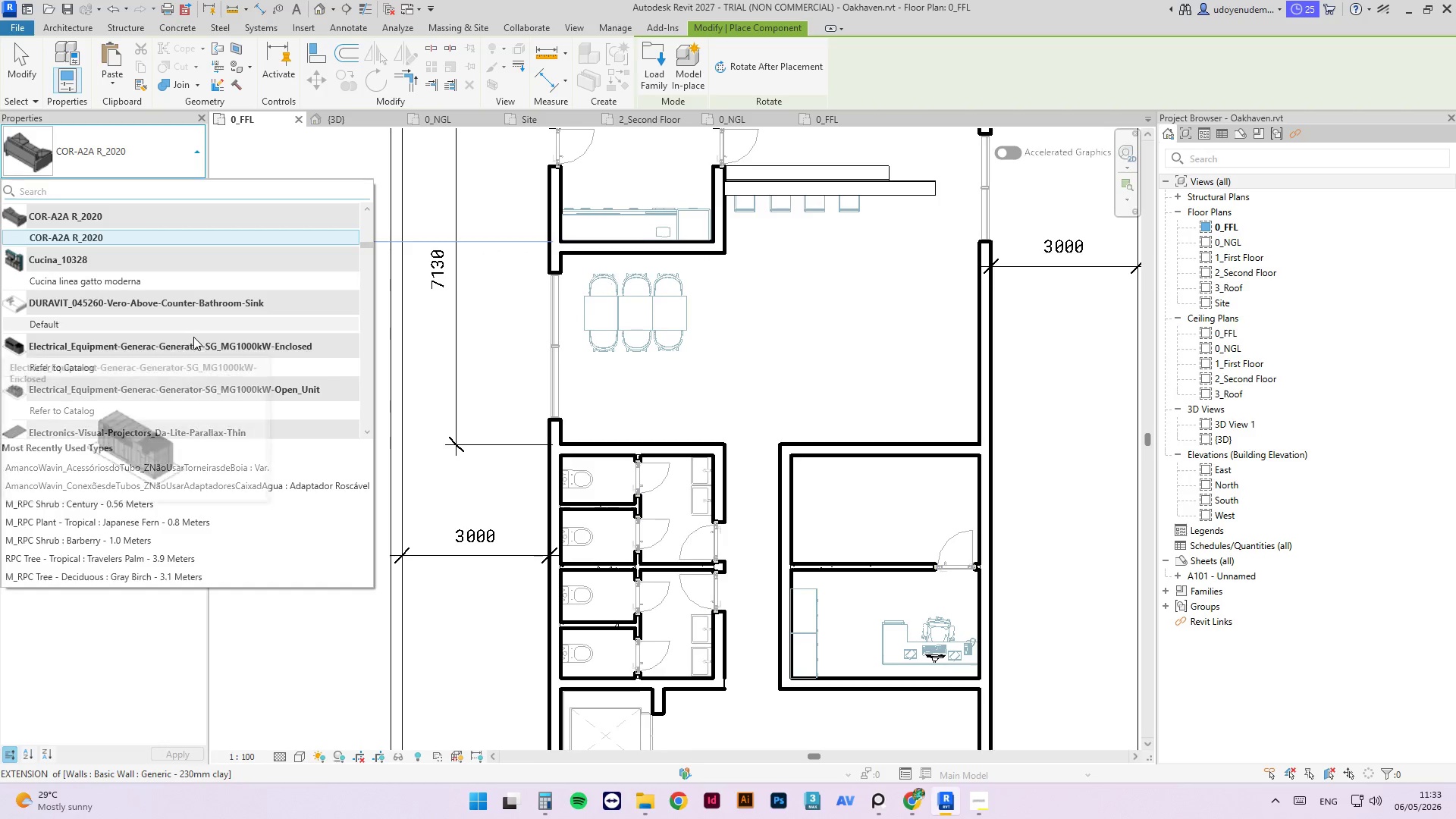 
scroll: coordinate [334, 356], scroll_direction: down, amount: 78.0
 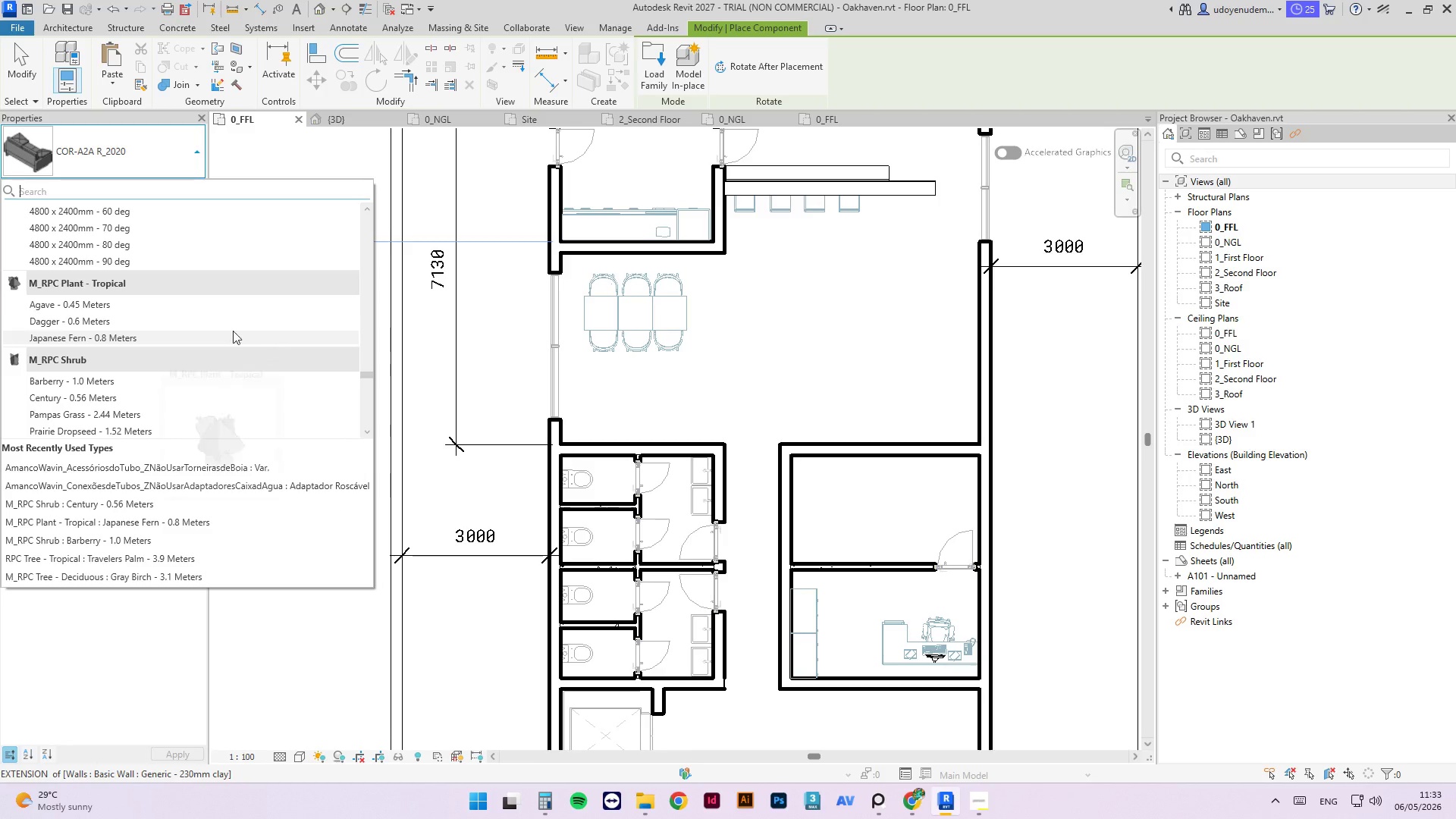 
scroll: coordinate [263, 346], scroll_direction: up, amount: 5.0
 